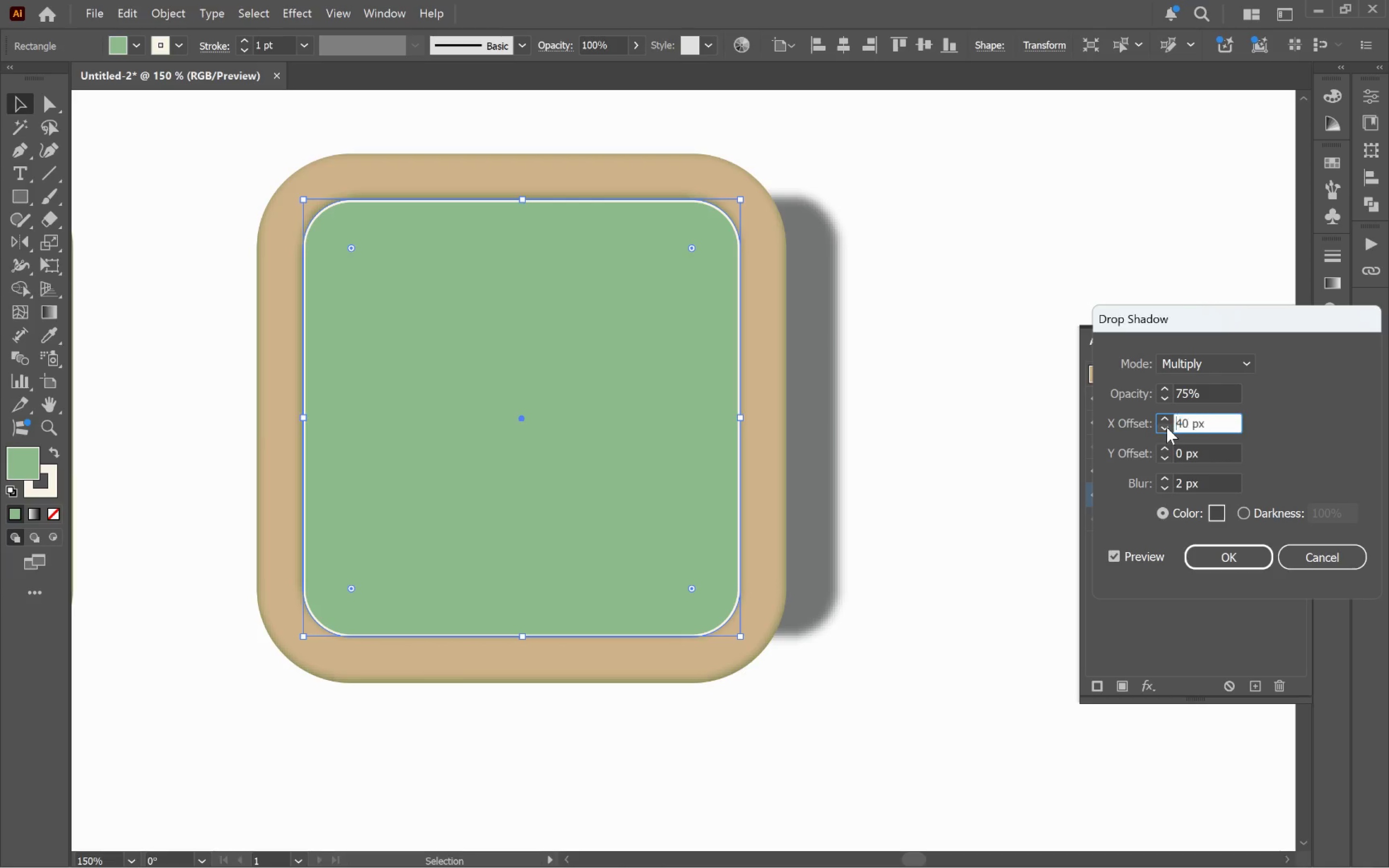 
triple_click([1167, 427])
 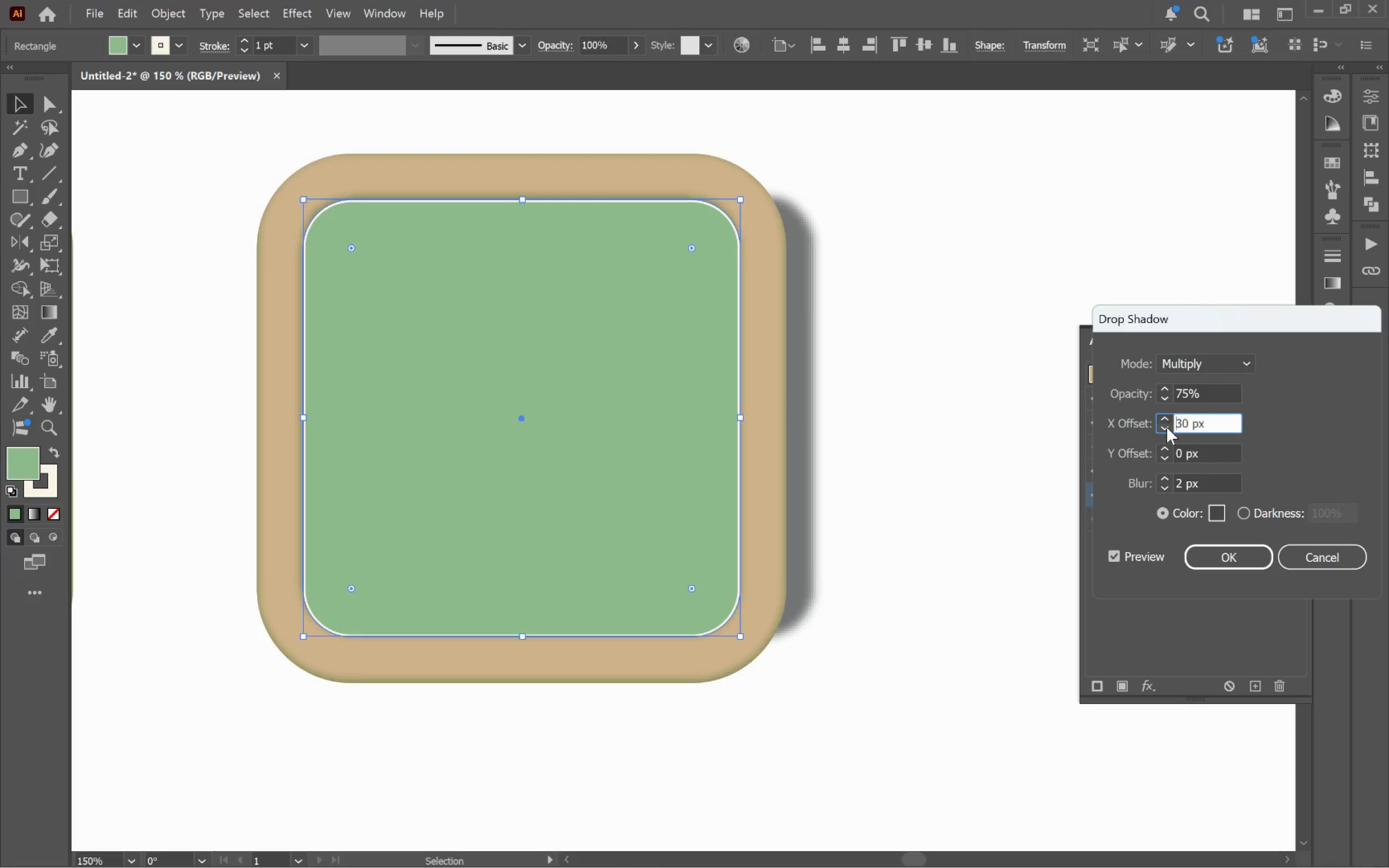 
triple_click([1167, 427])
 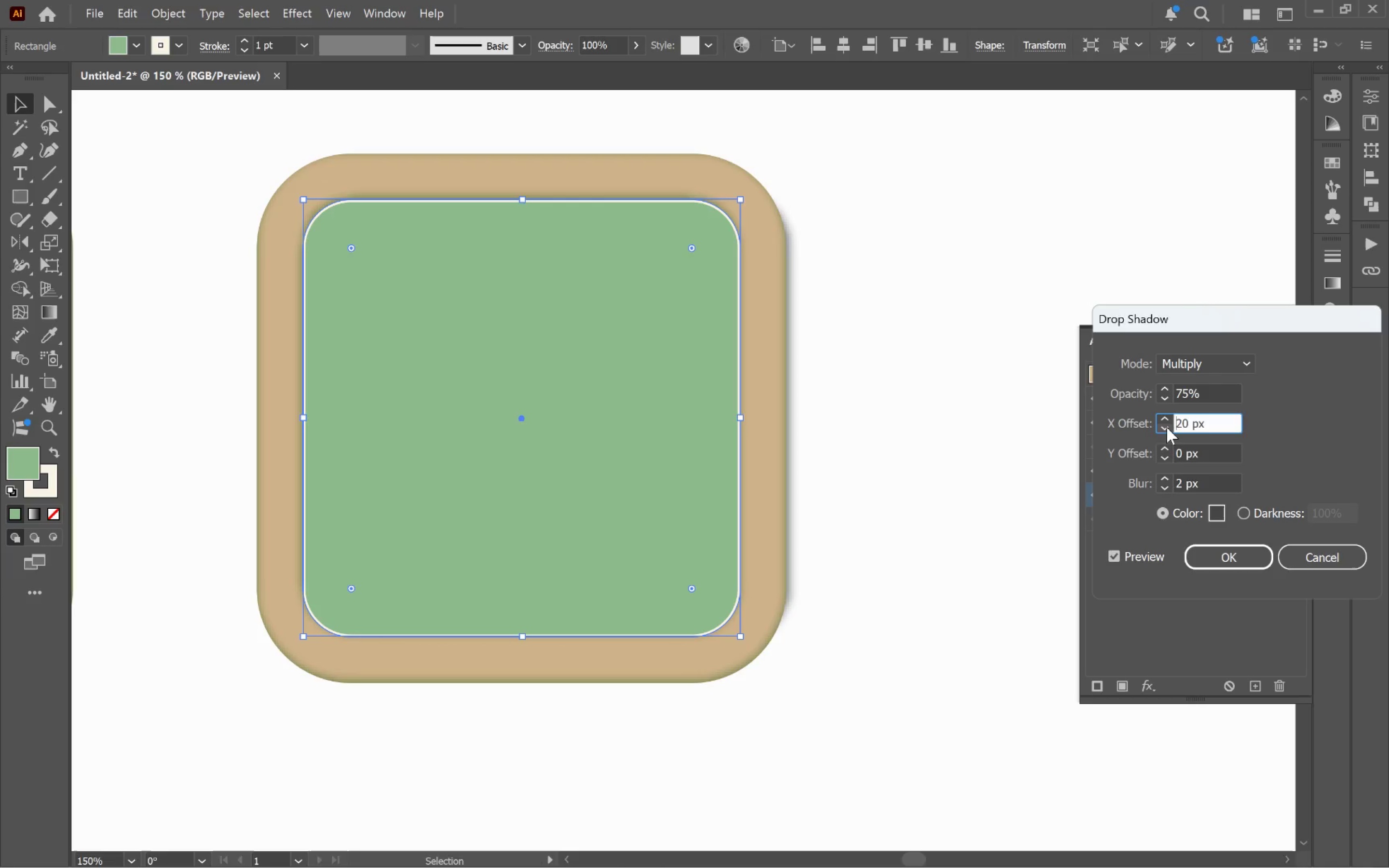 
triple_click([1167, 427])
 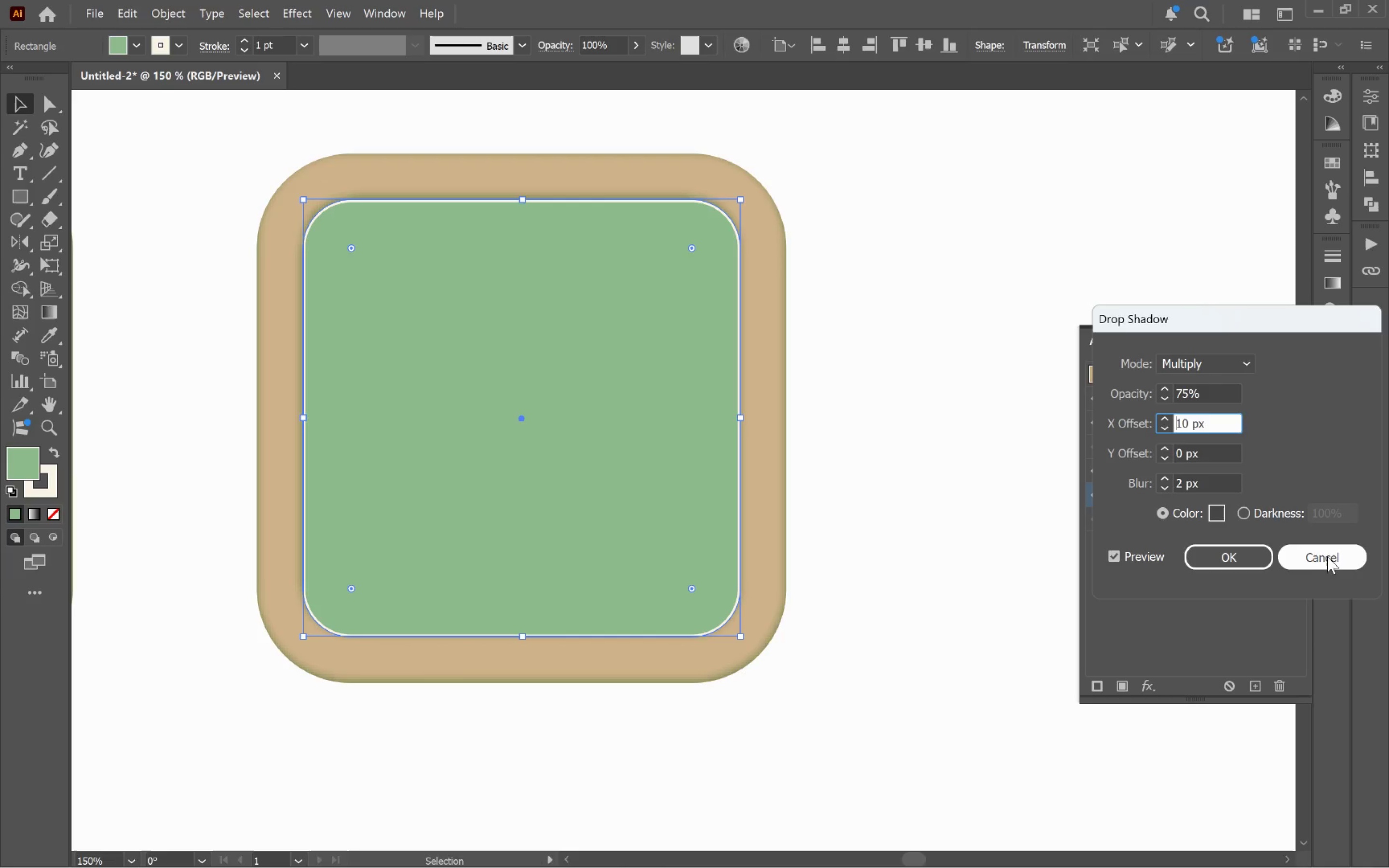 
left_click([1333, 565])
 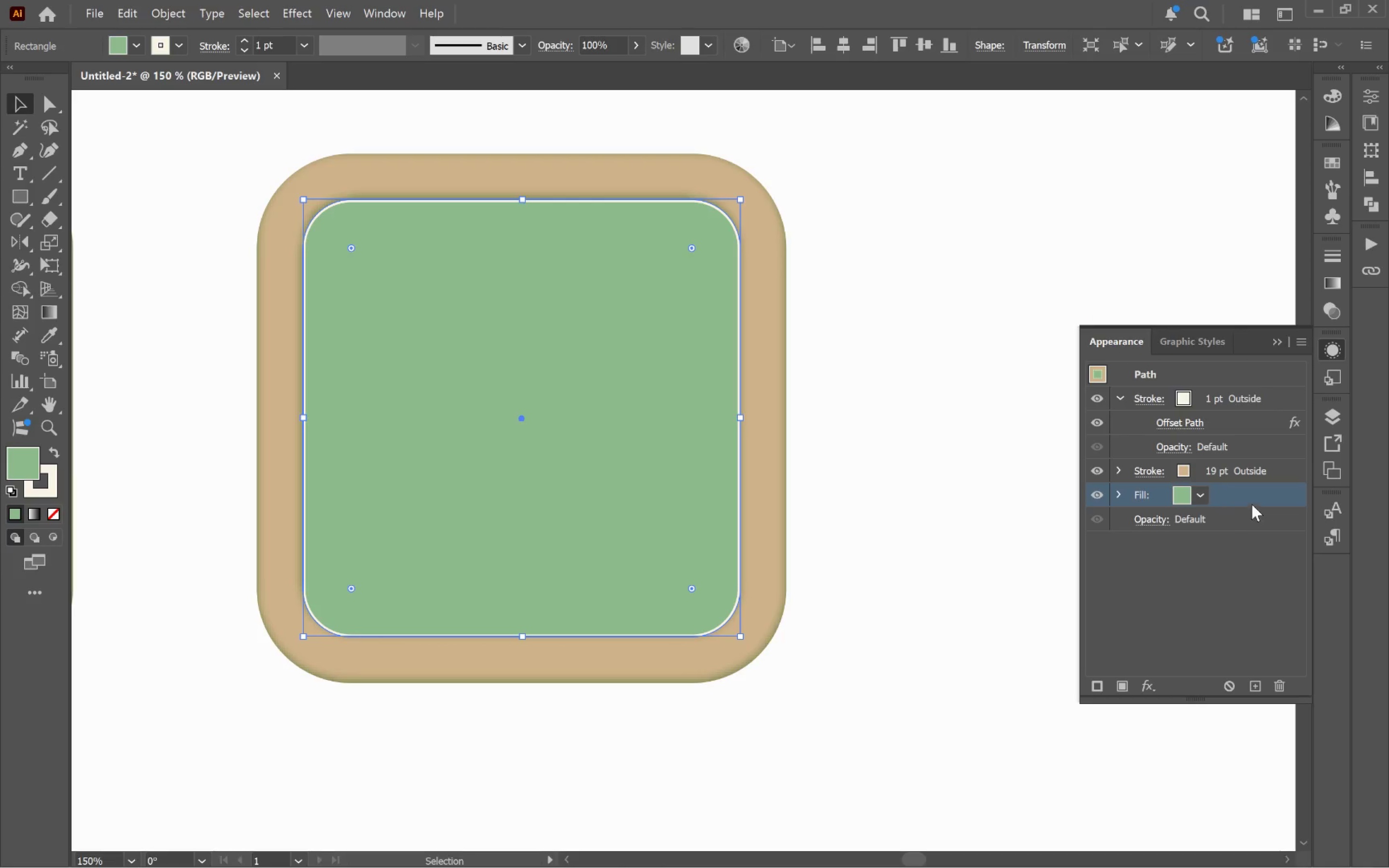 
left_click([1260, 498])
 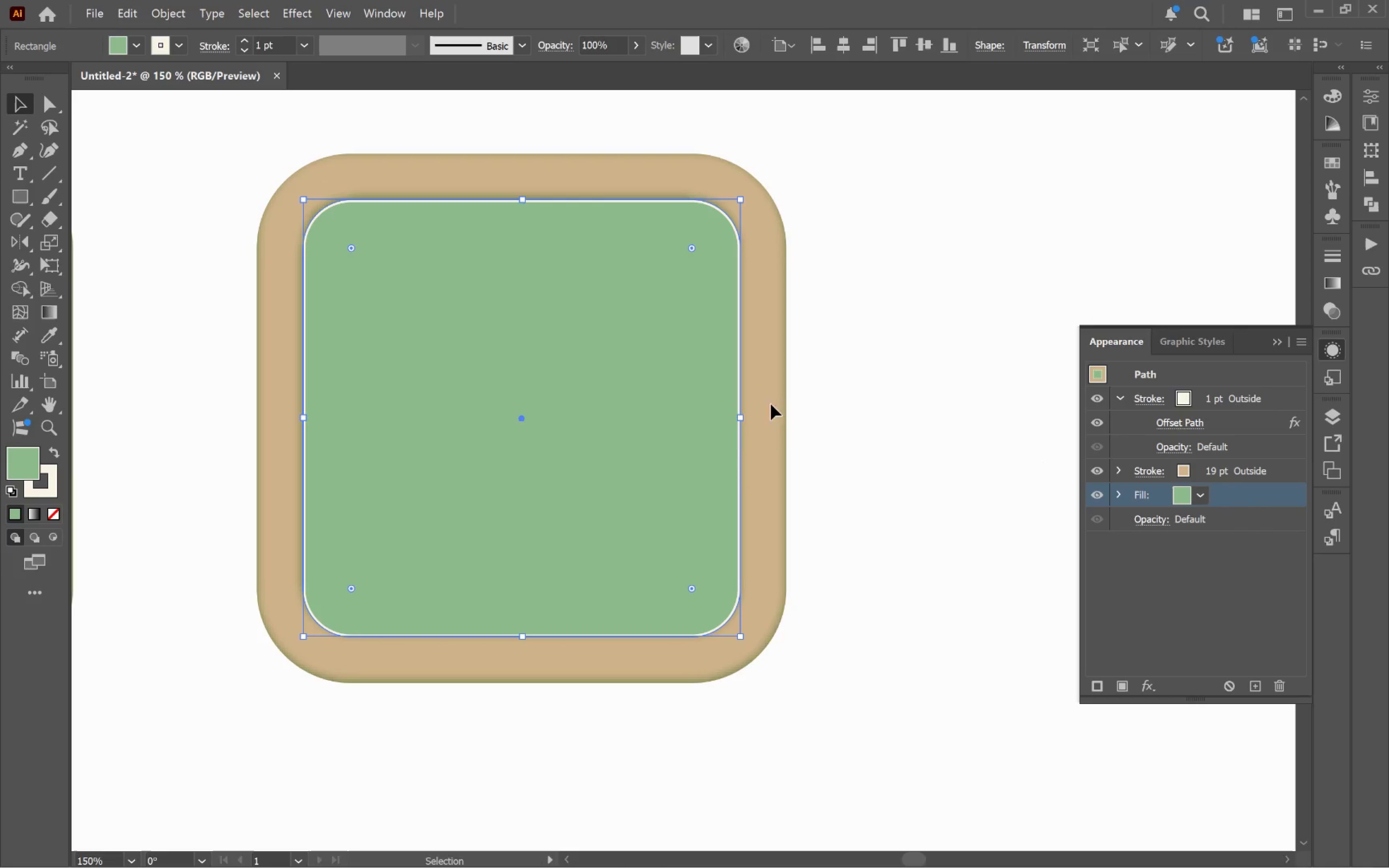 
left_click([842, 431])
 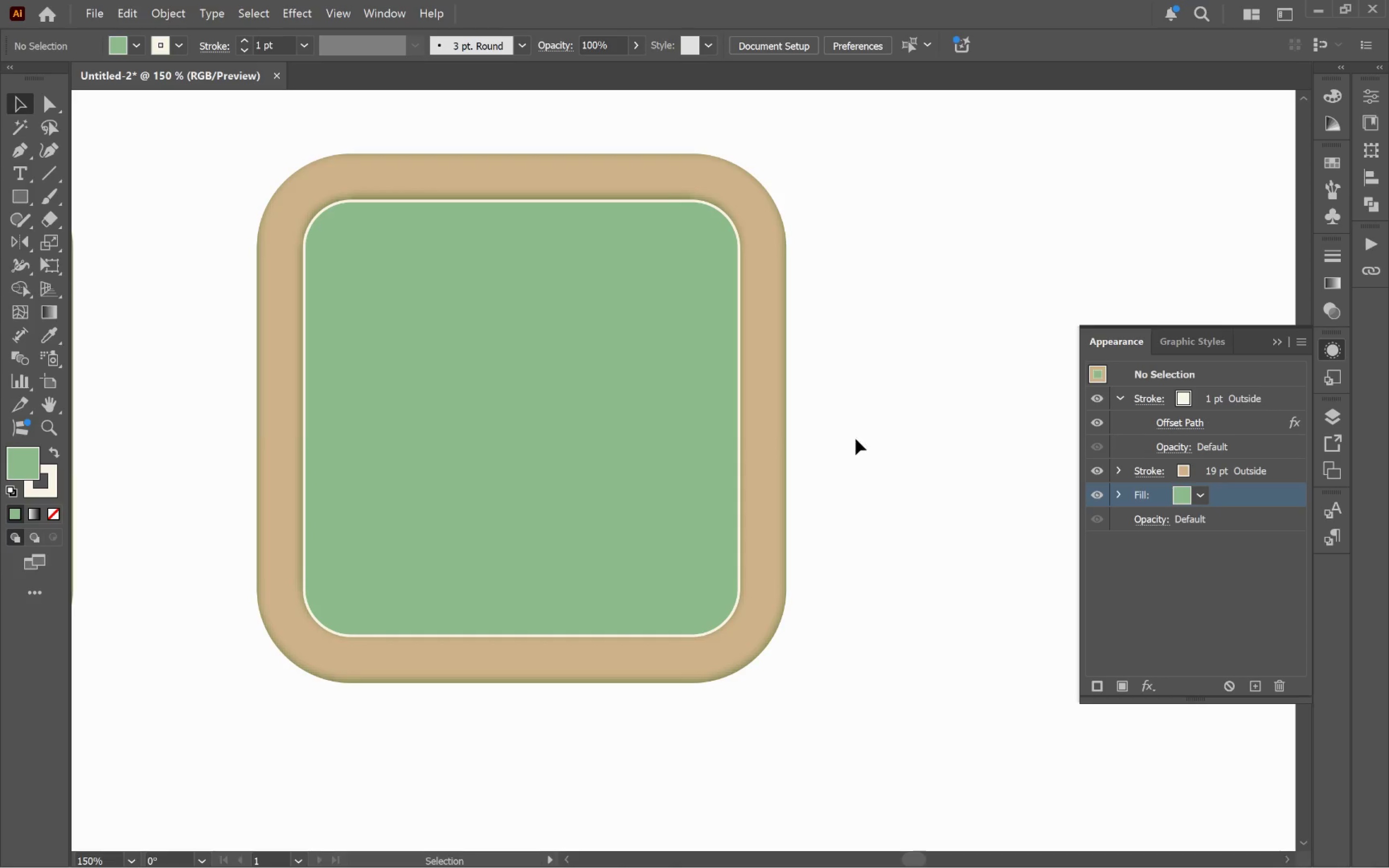 
hold_key(key=AltLeft, duration=0.83)
scroll: coordinate [865, 464], scroll_direction: down, amount: 3.0
 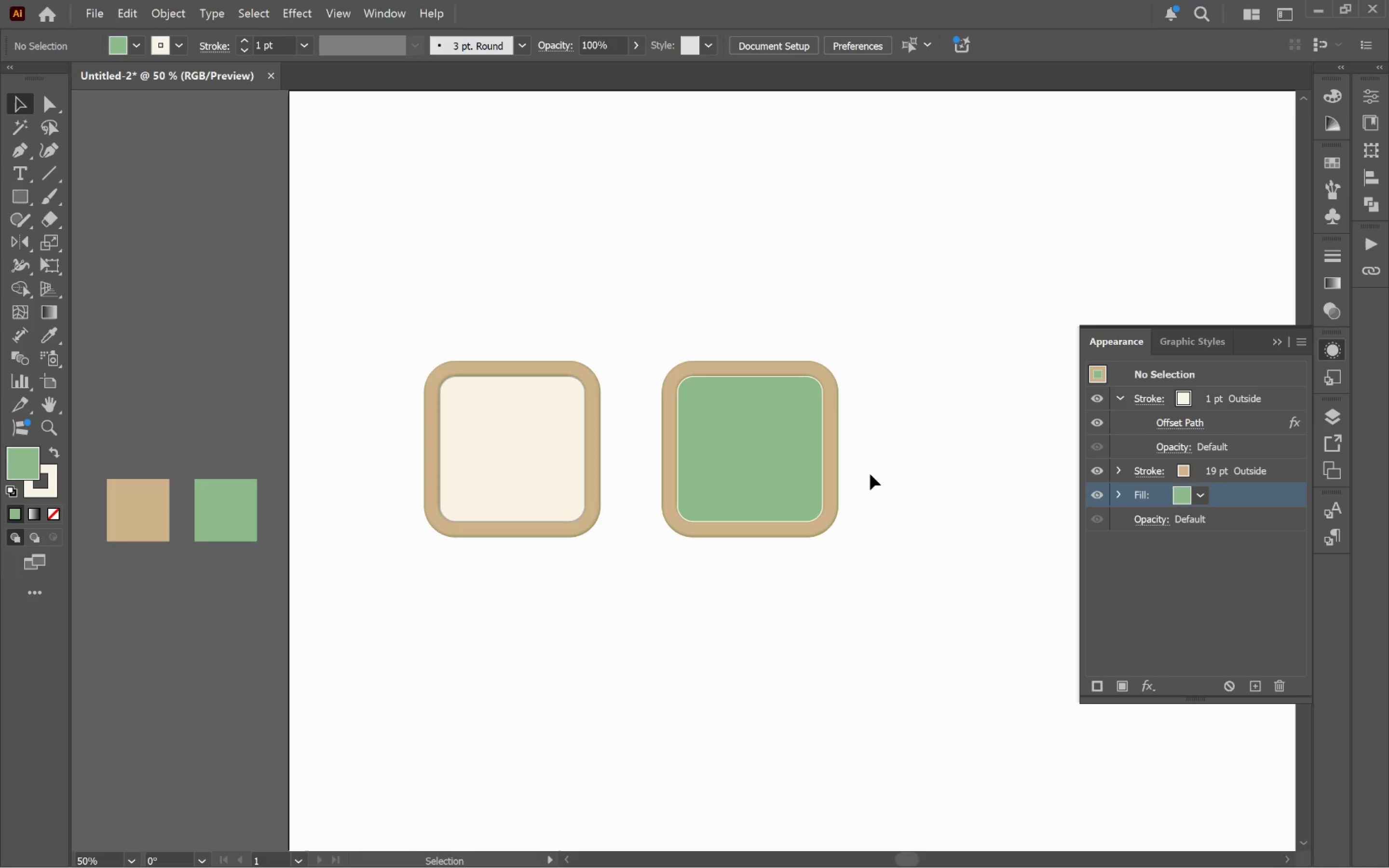 
hold_key(key=Space, duration=0.88)
 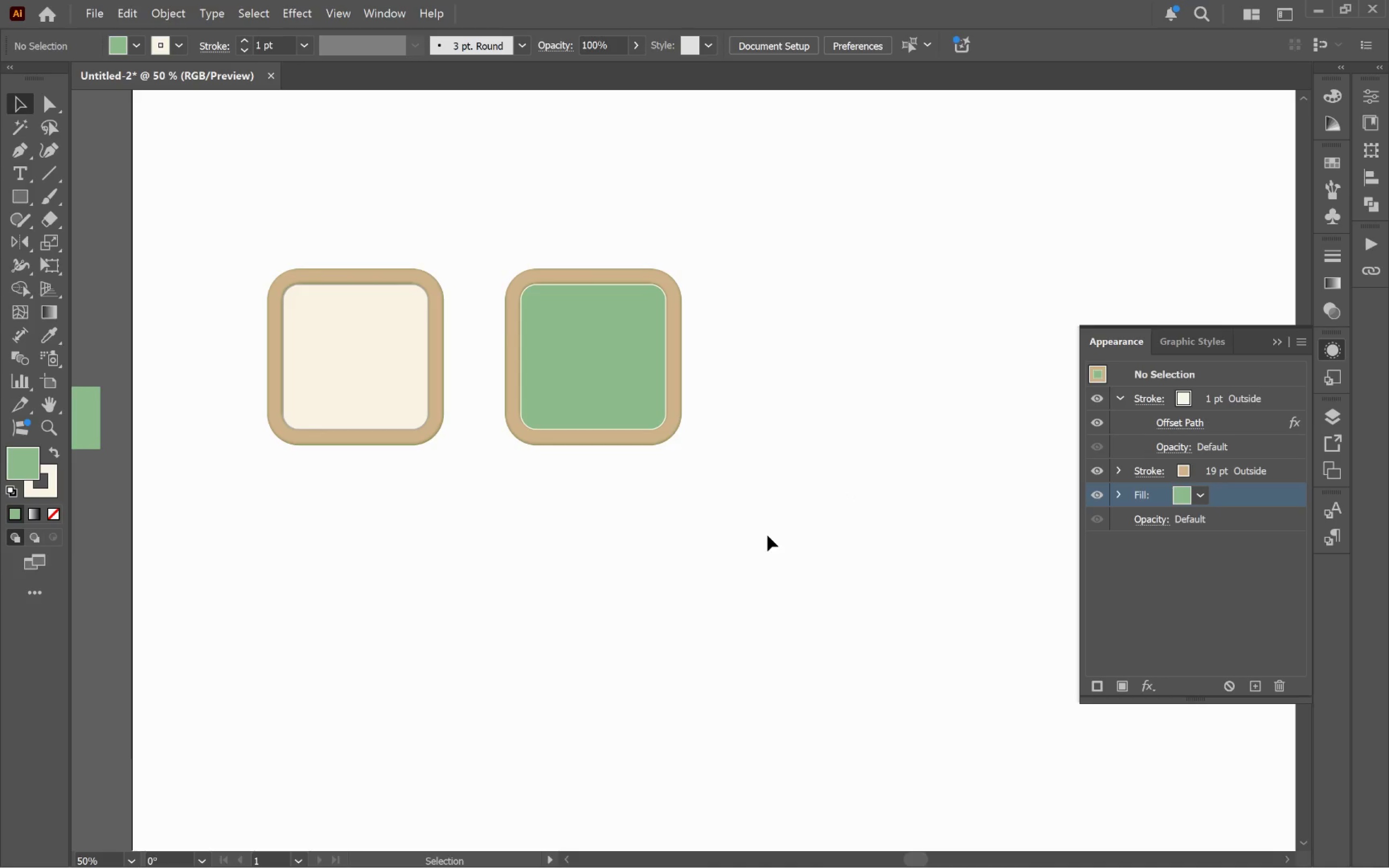 
left_click_drag(start_coordinate=[897, 497], to_coordinate=[740, 404])
 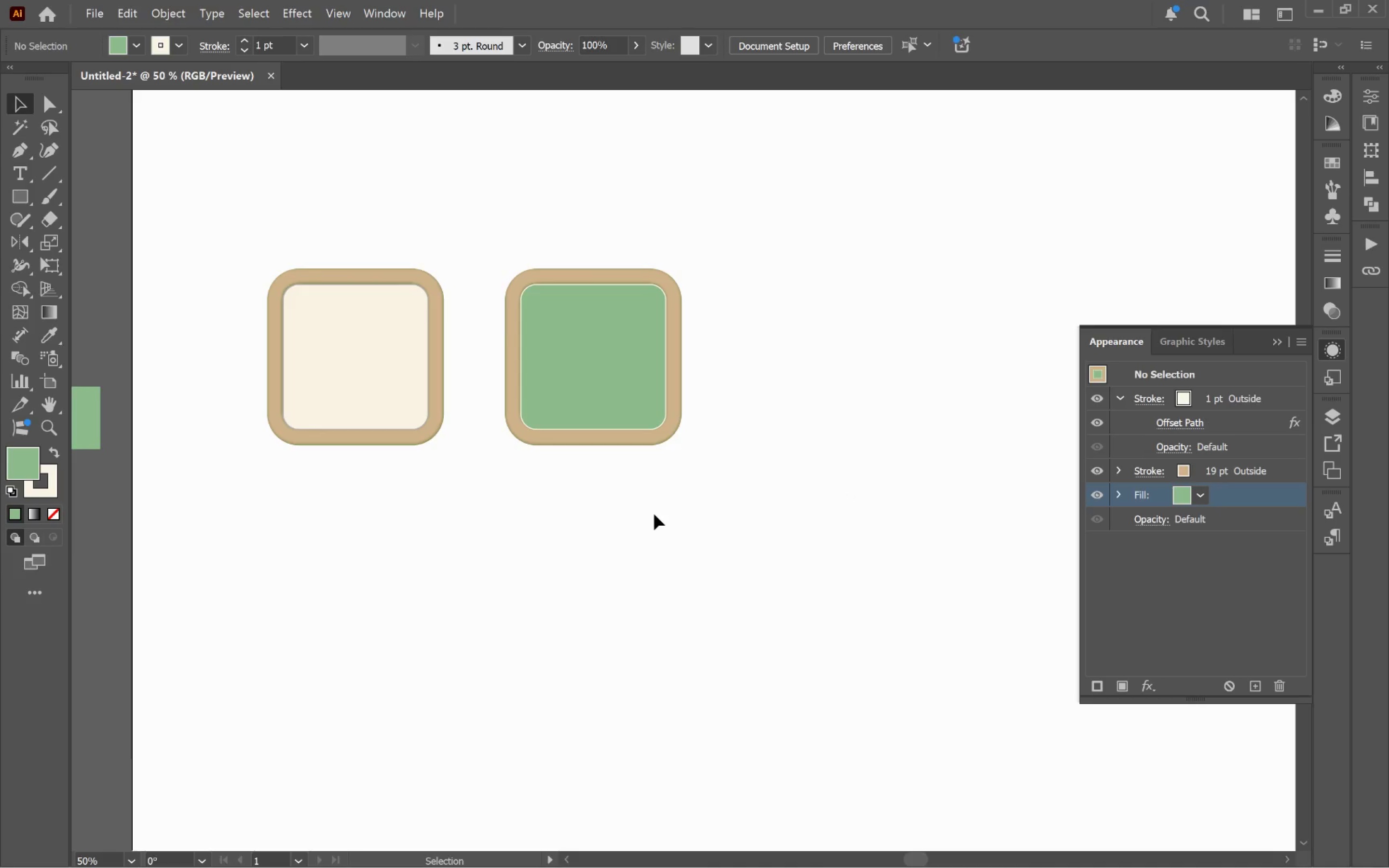 
key(Control+0)
 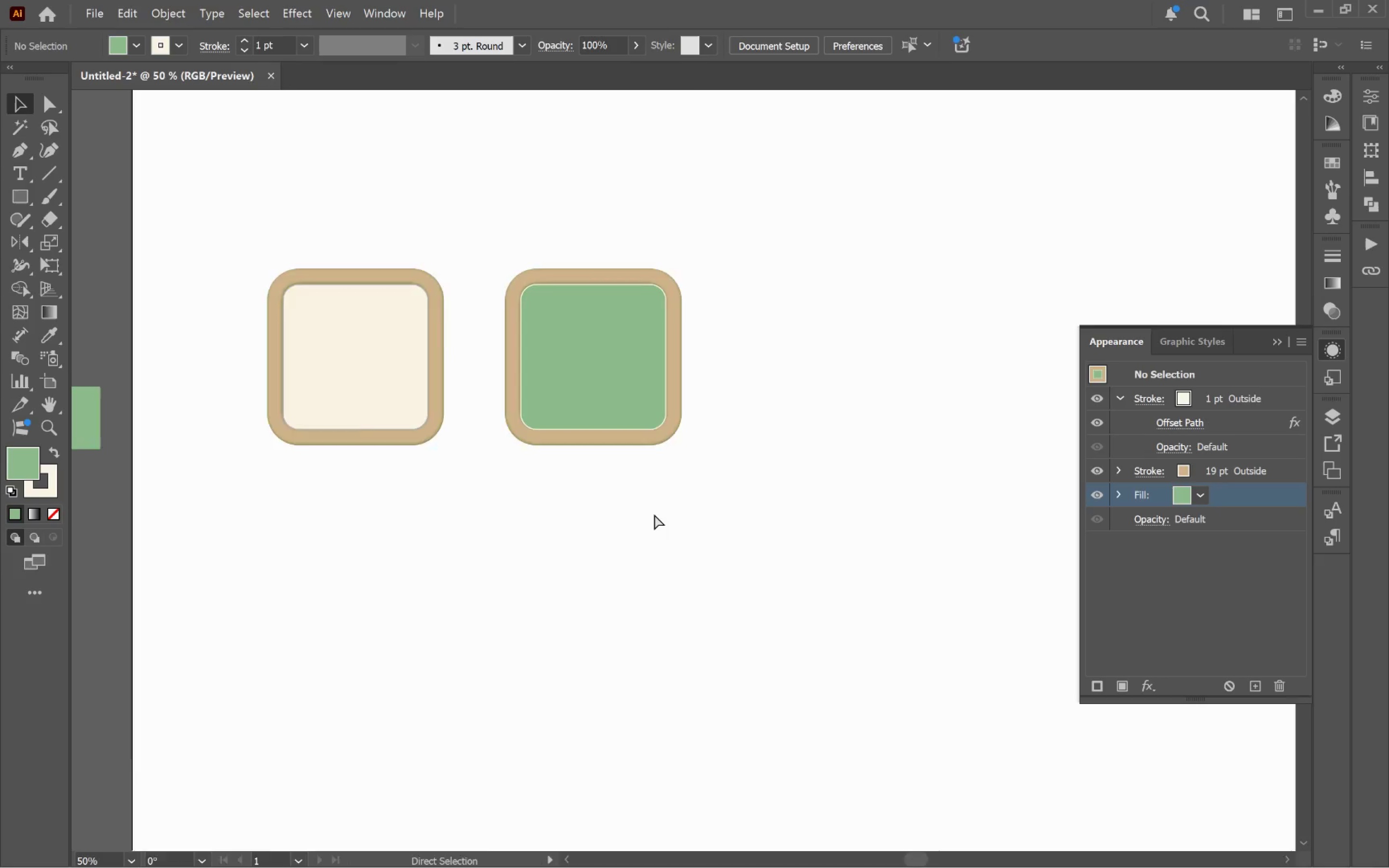 
key(Control+9)
 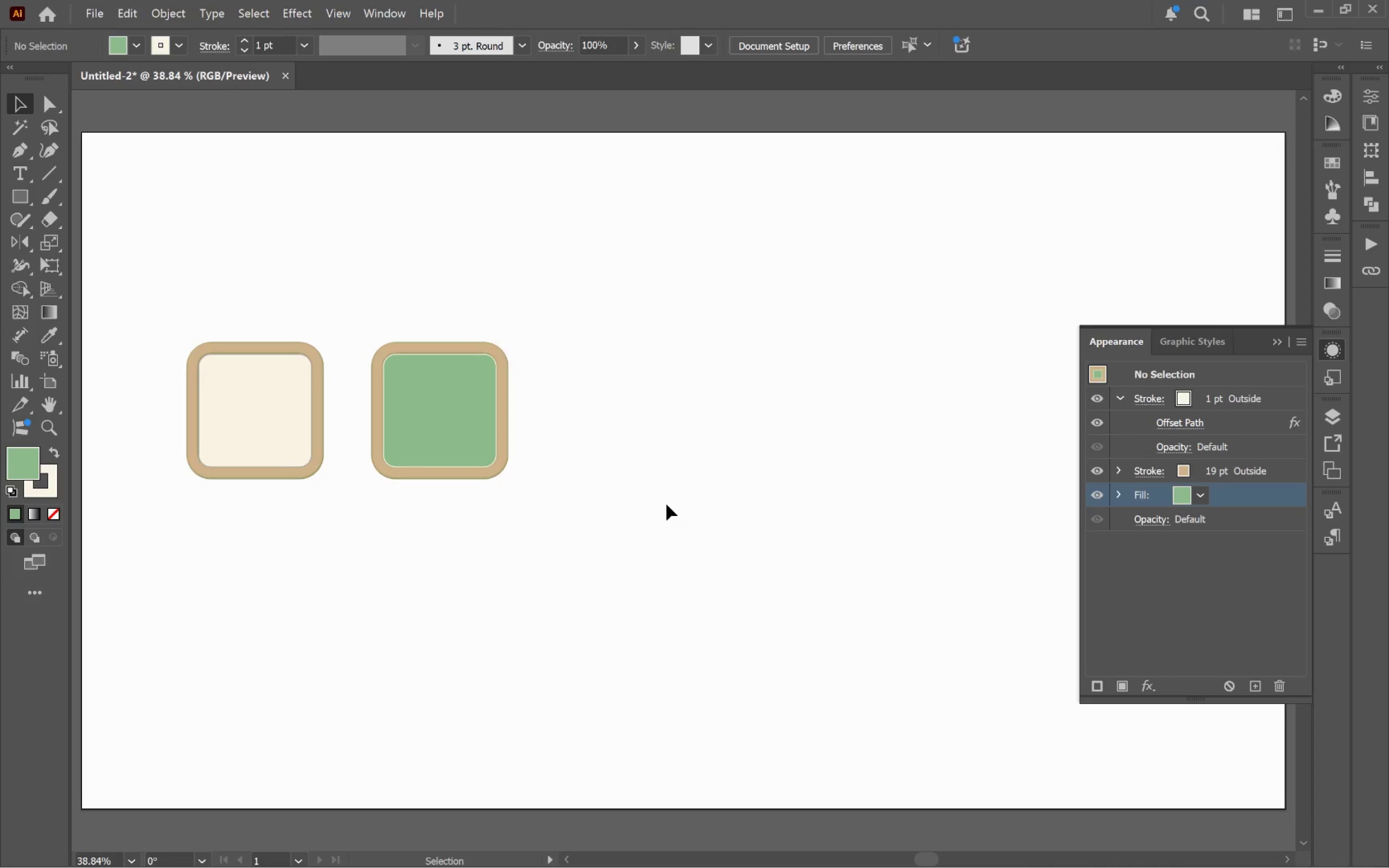 
wait(7.34)
 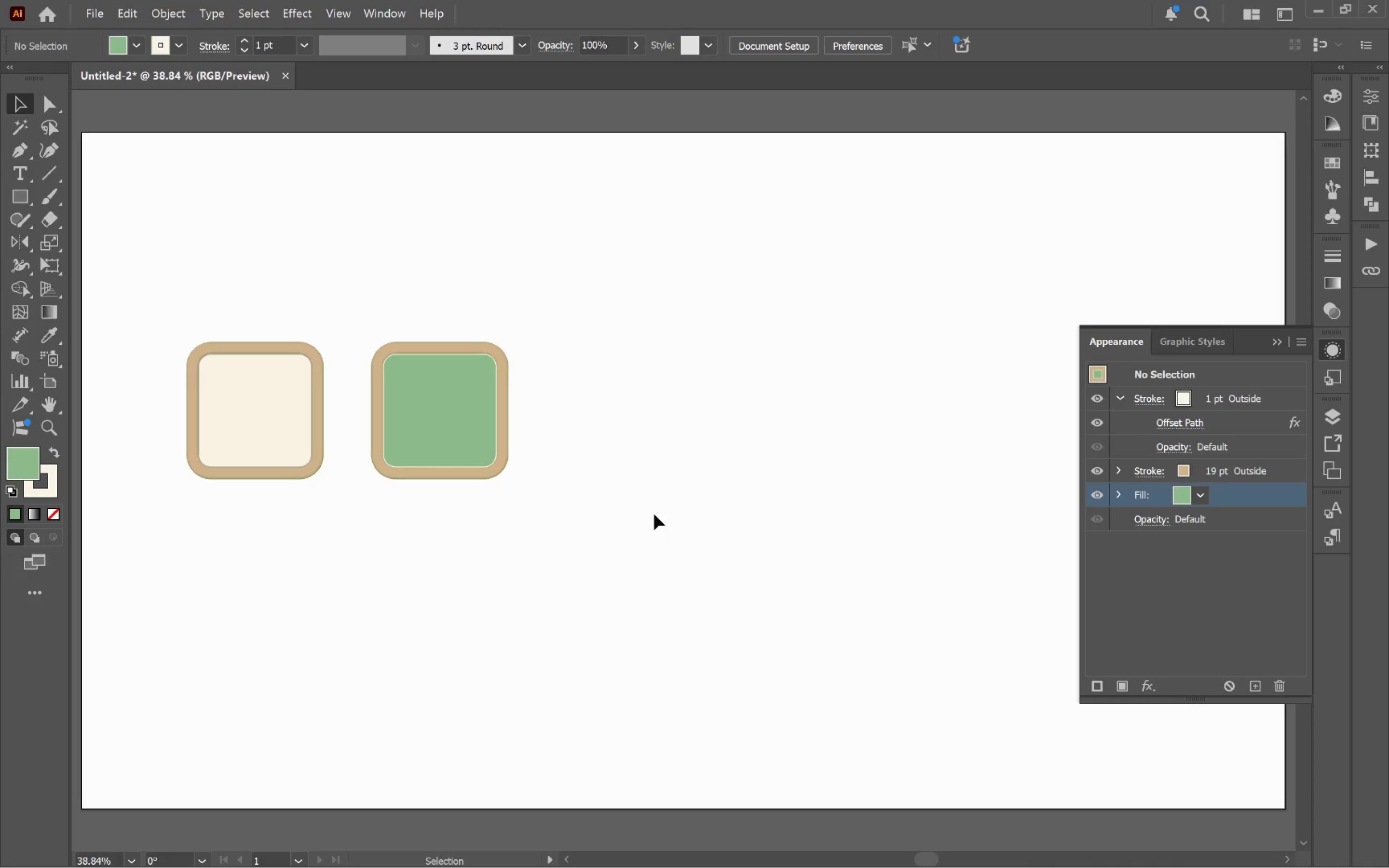 
left_click([669, 504])
 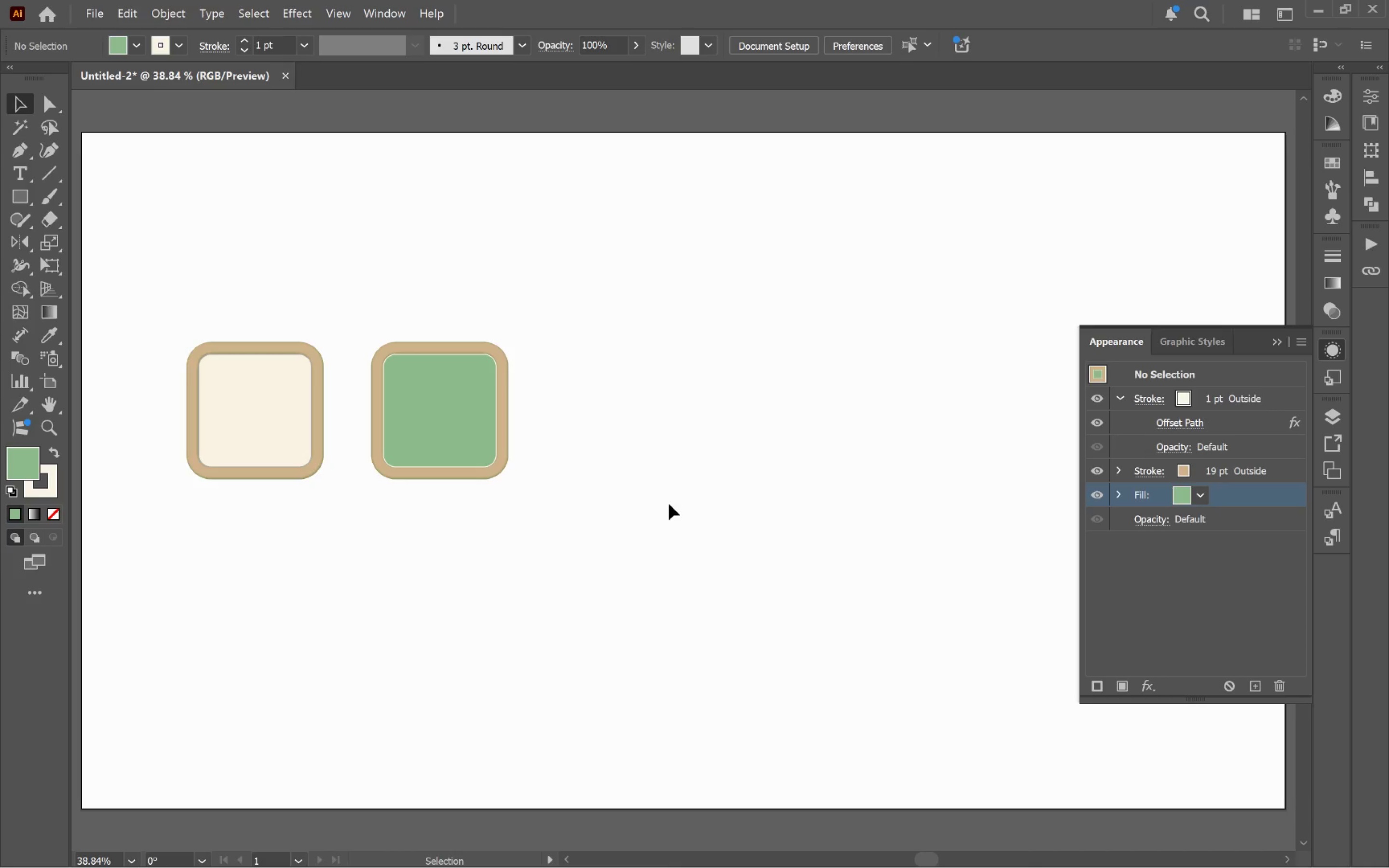 
hold_key(key=AltLeft, duration=1.15)
scroll: coordinate [565, 436], scroll_direction: up, amount: 3.0
 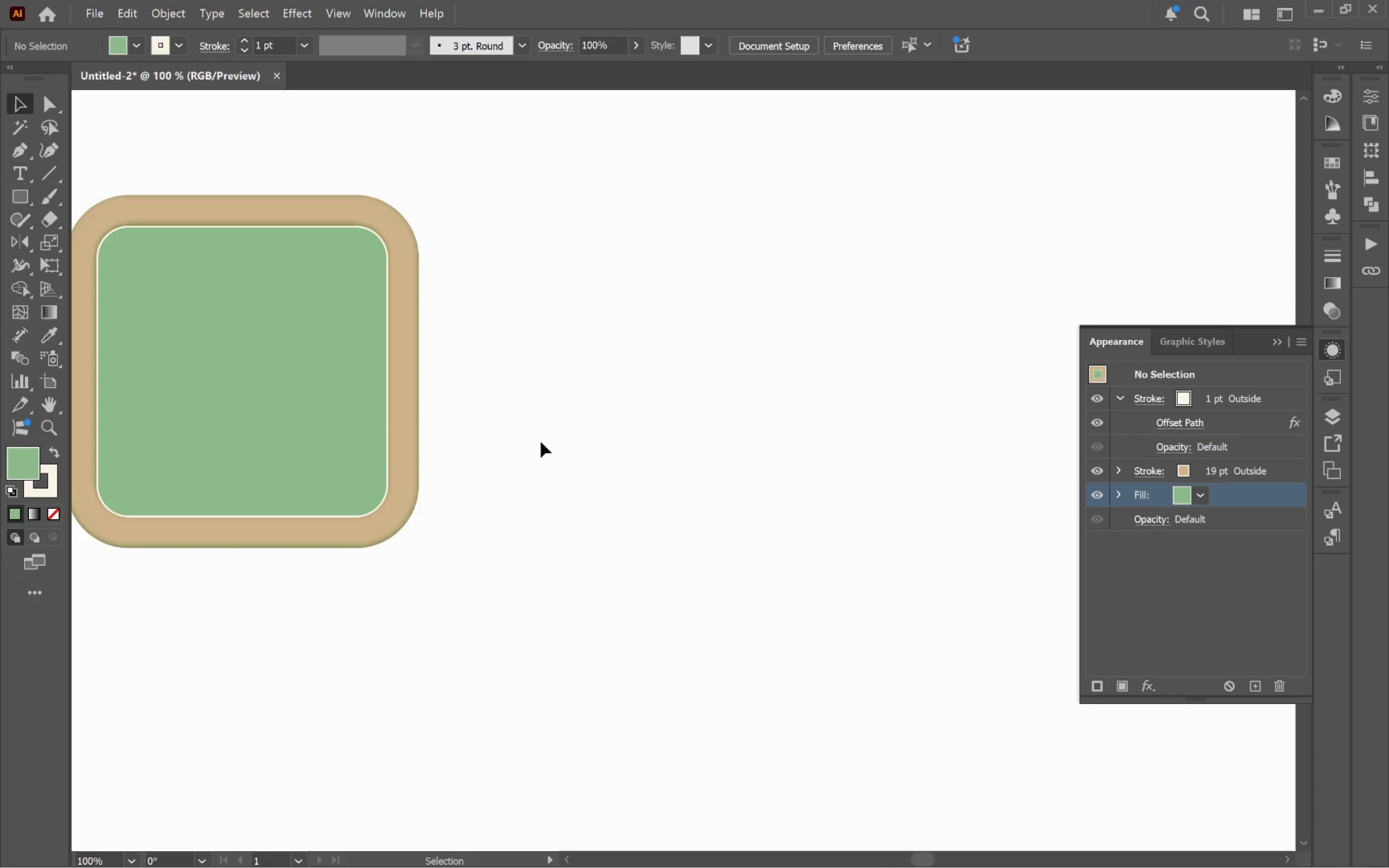 
hold_key(key=Space, duration=0.99)
 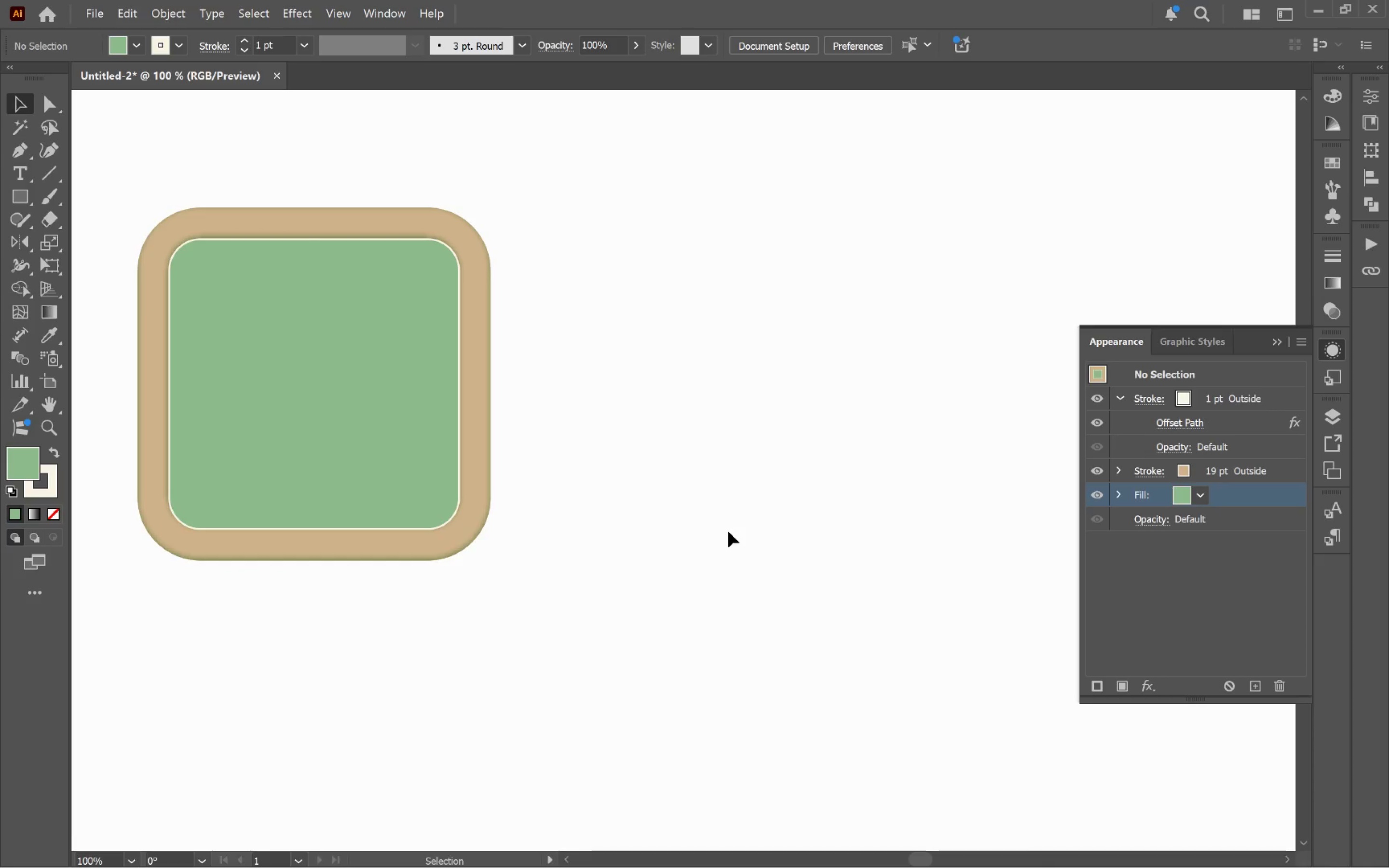 
left_click_drag(start_coordinate=[564, 445], to_coordinate=[635, 457])
 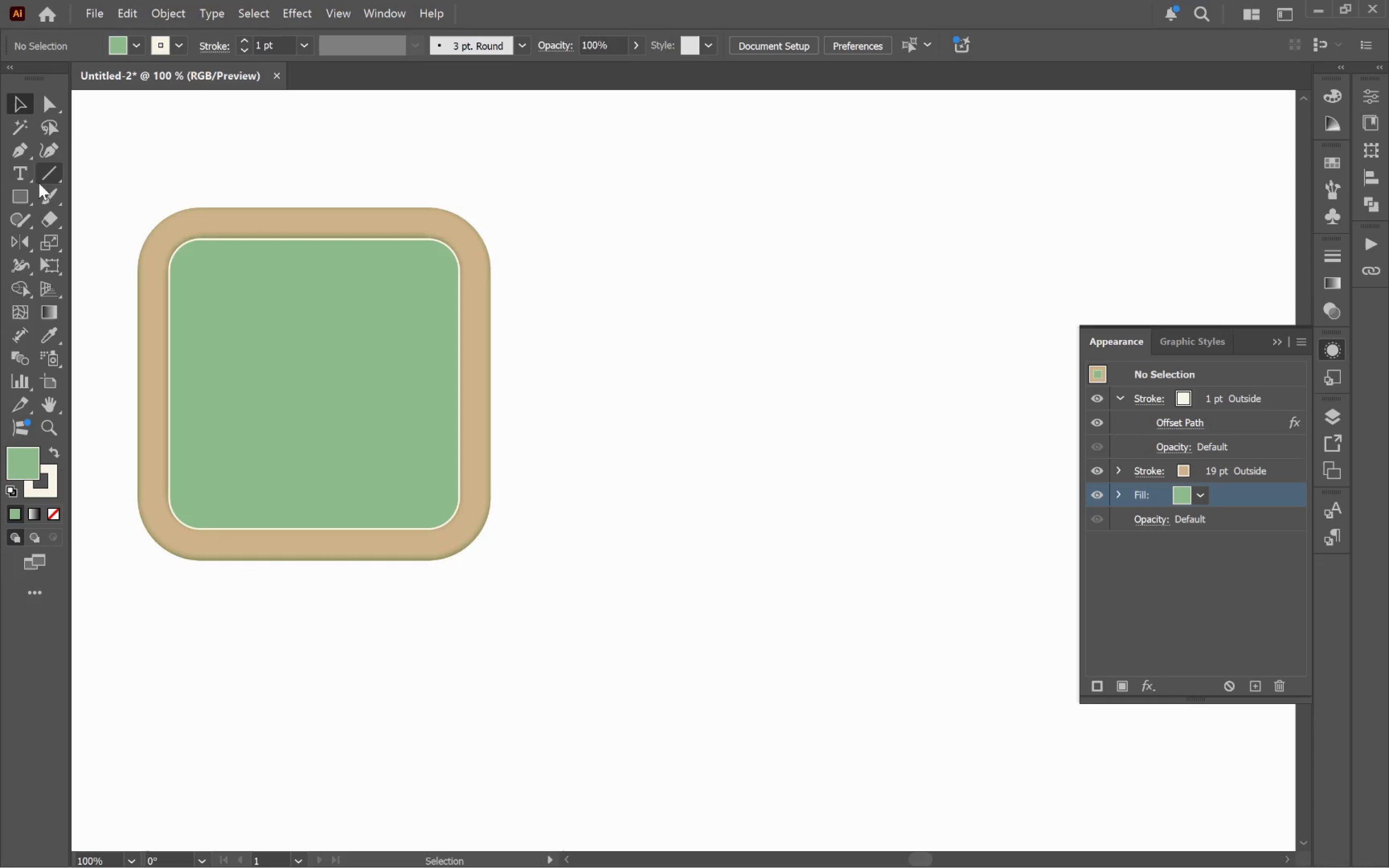 
left_click([23, 158])
 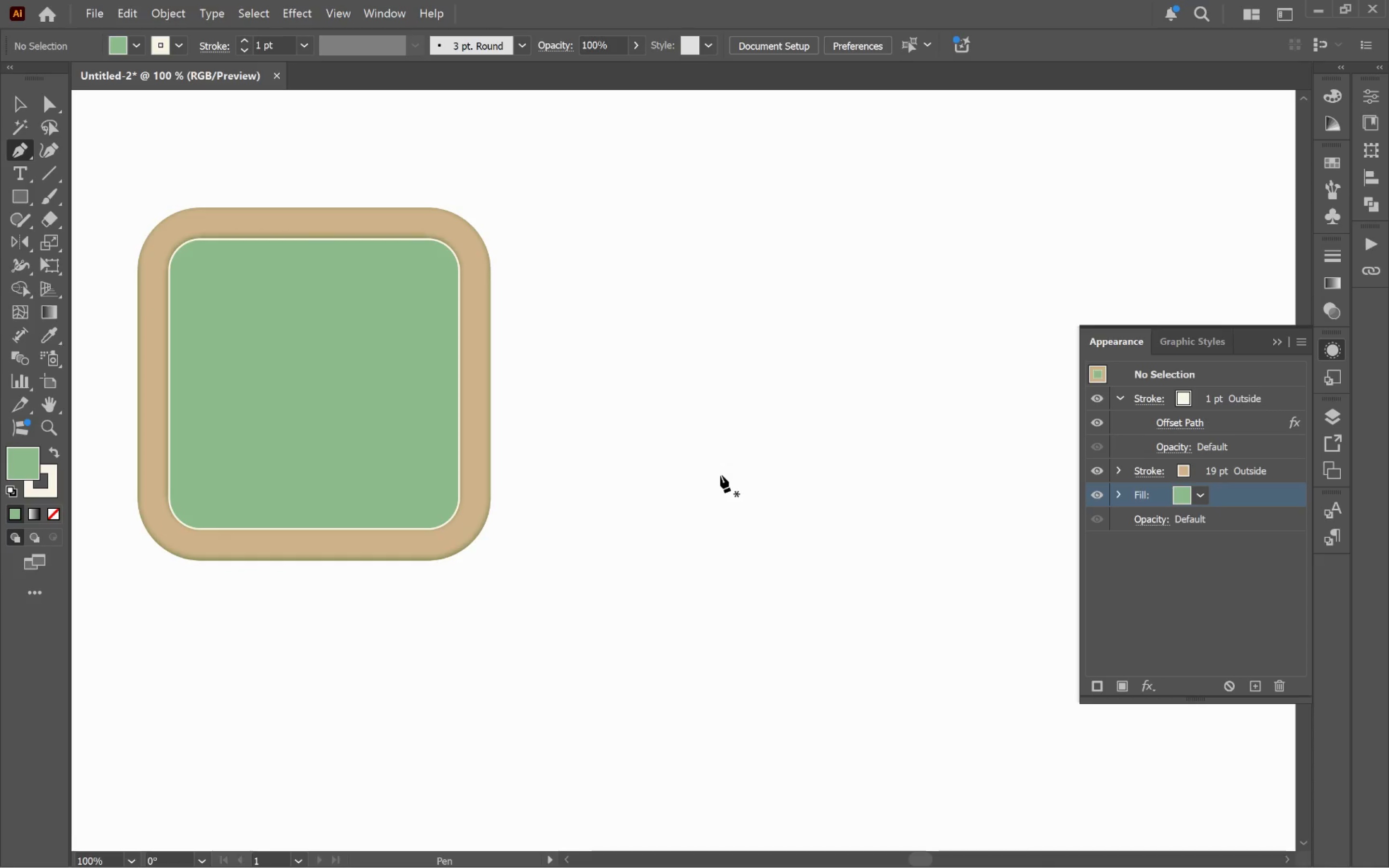 
left_click_drag(start_coordinate=[720, 475], to_coordinate=[758, 476])
 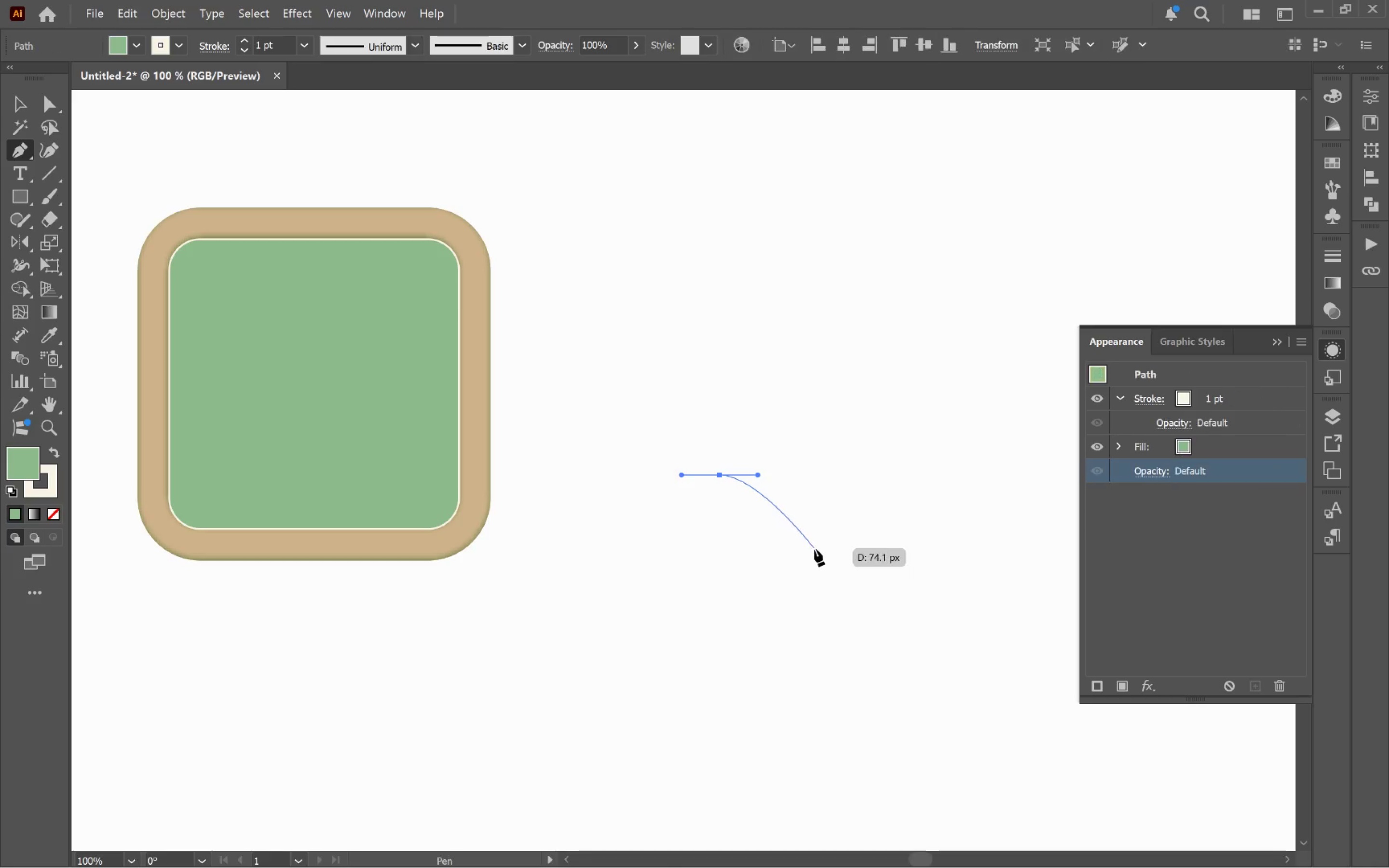 
hold_key(key=ShiftLeft, duration=0.82)
 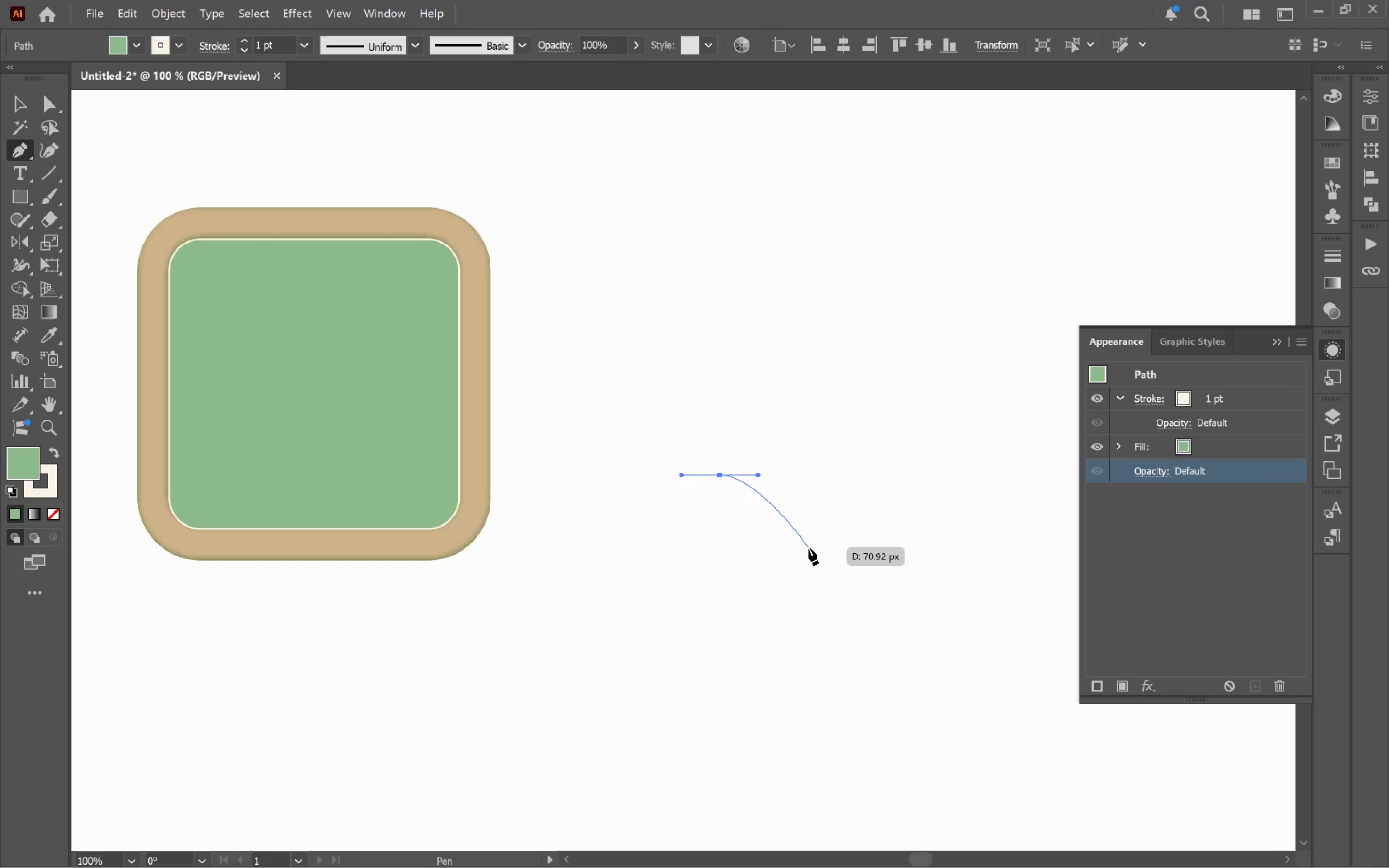 
left_click_drag(start_coordinate=[808, 548], to_coordinate=[824, 511])
 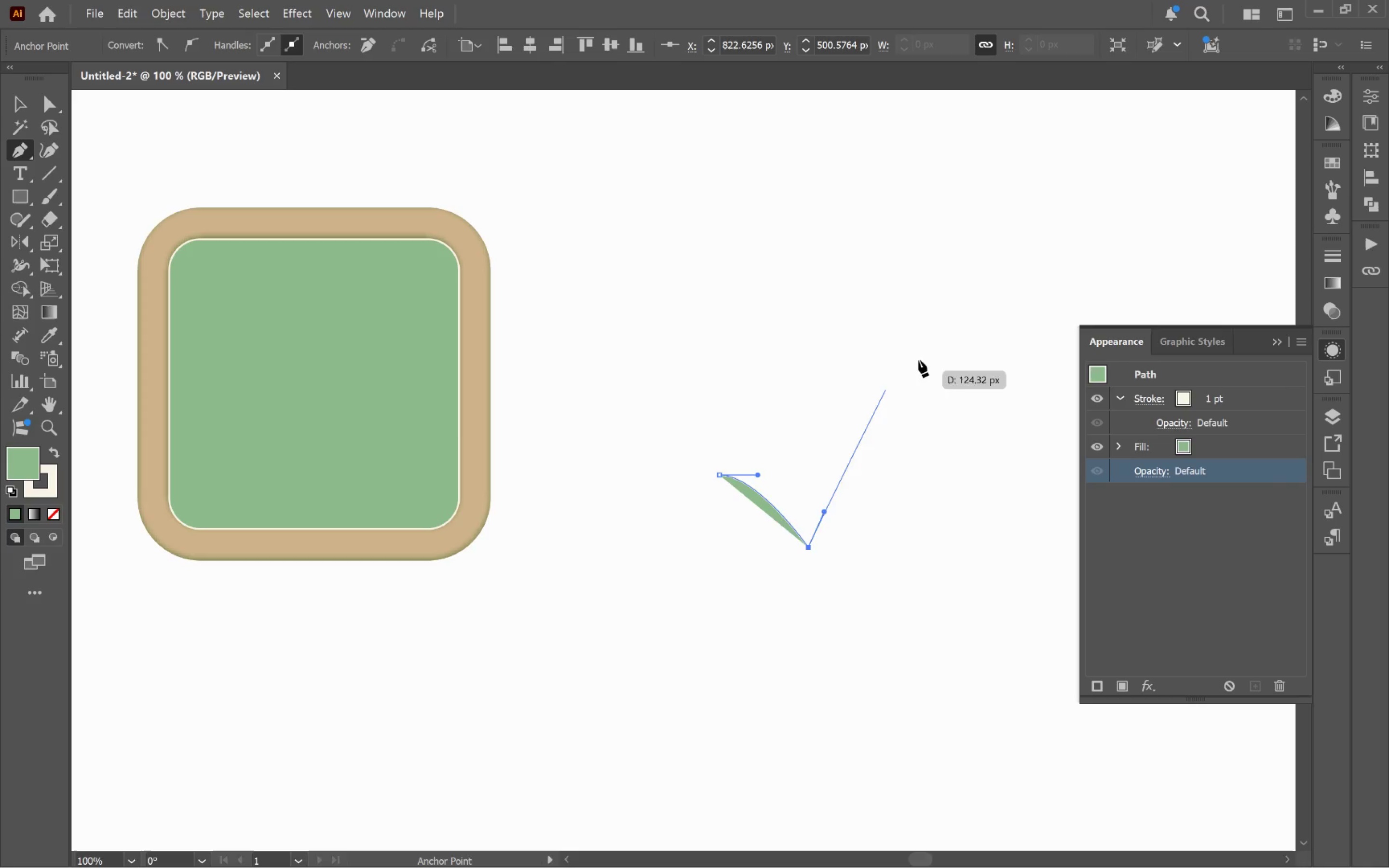 
hold_key(key=AltLeft, duration=1.41)
 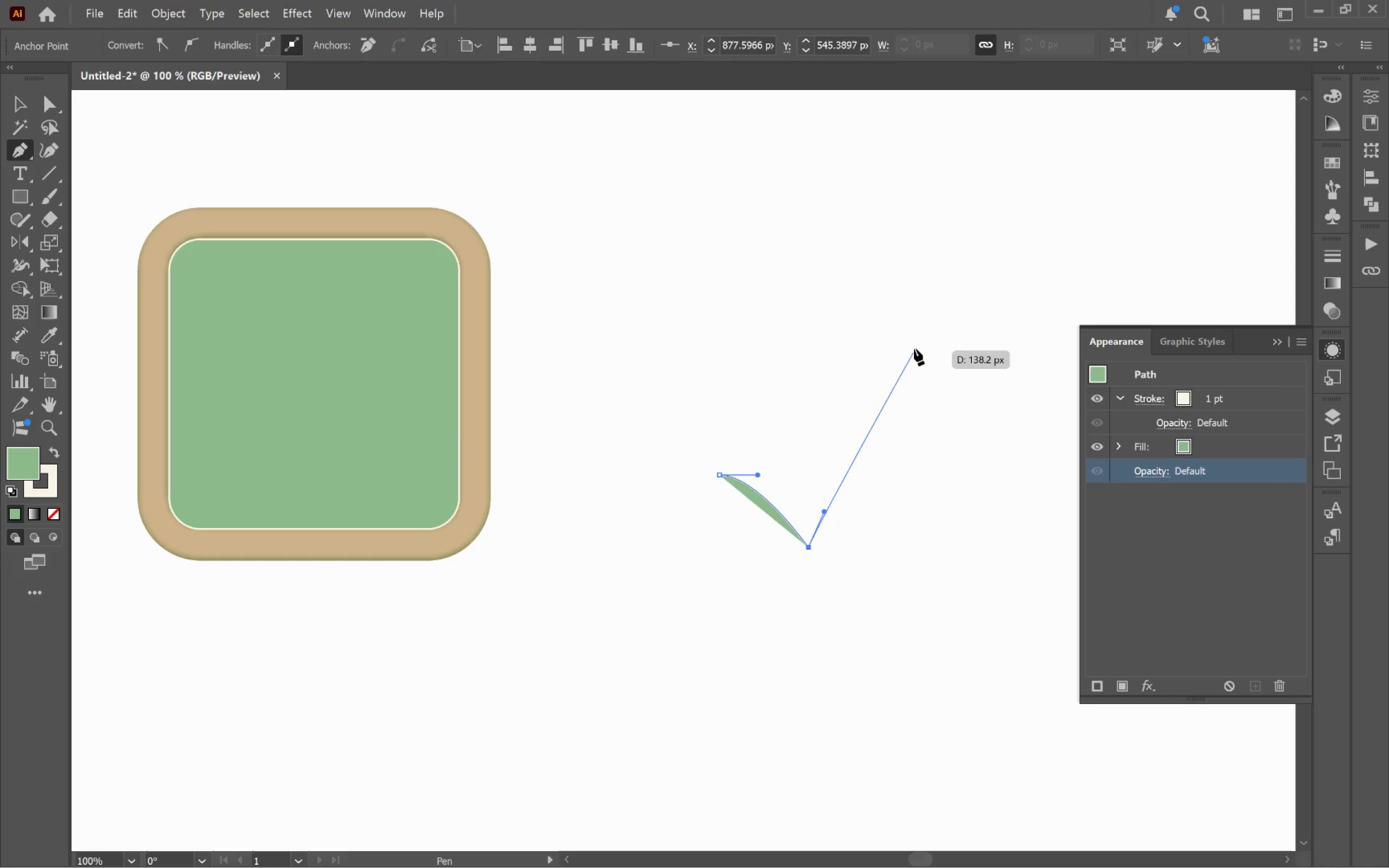 
left_click_drag(start_coordinate=[936, 336], to_coordinate=[1003, 344])
 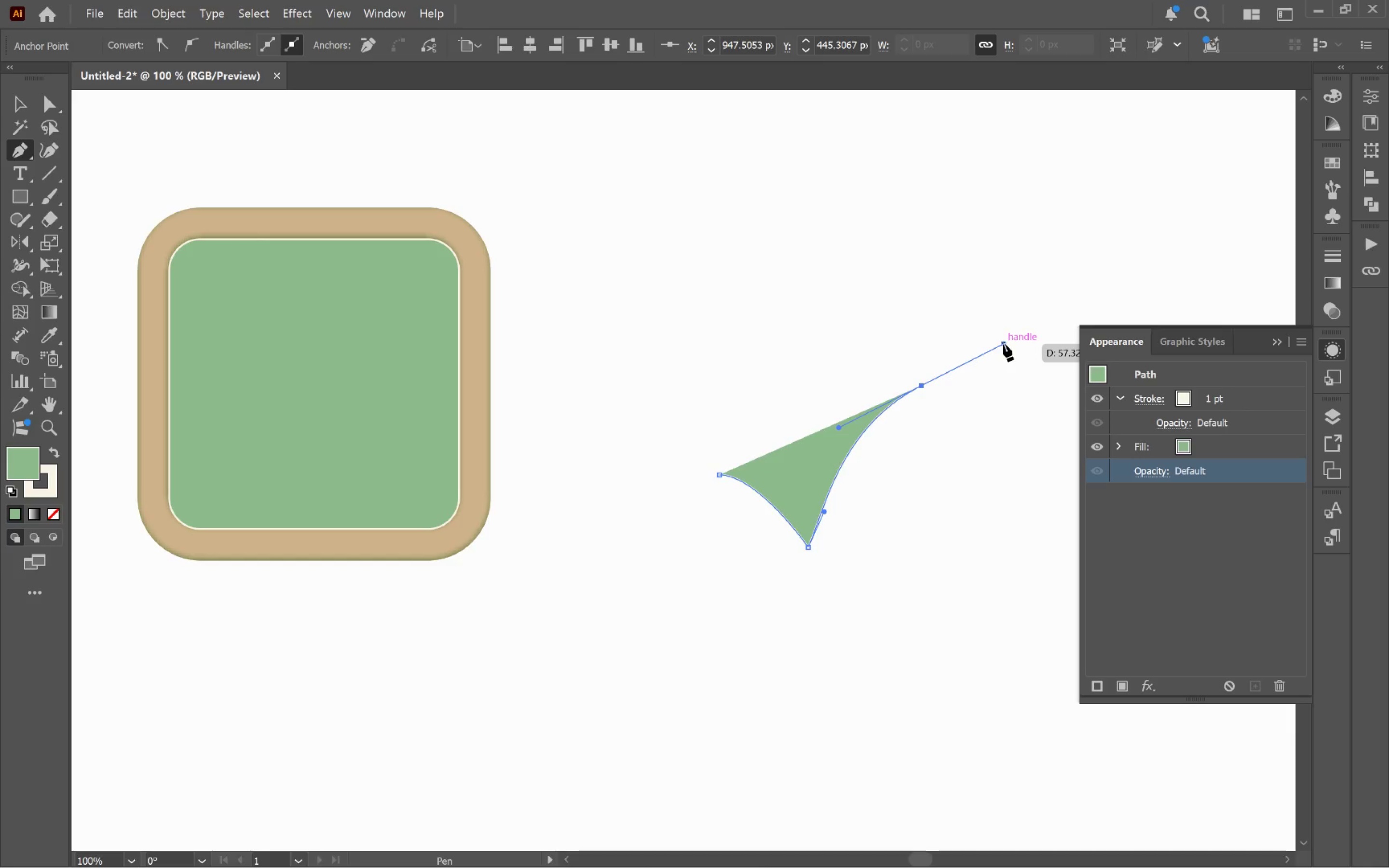 
hold_key(key=Space, duration=1.43)
 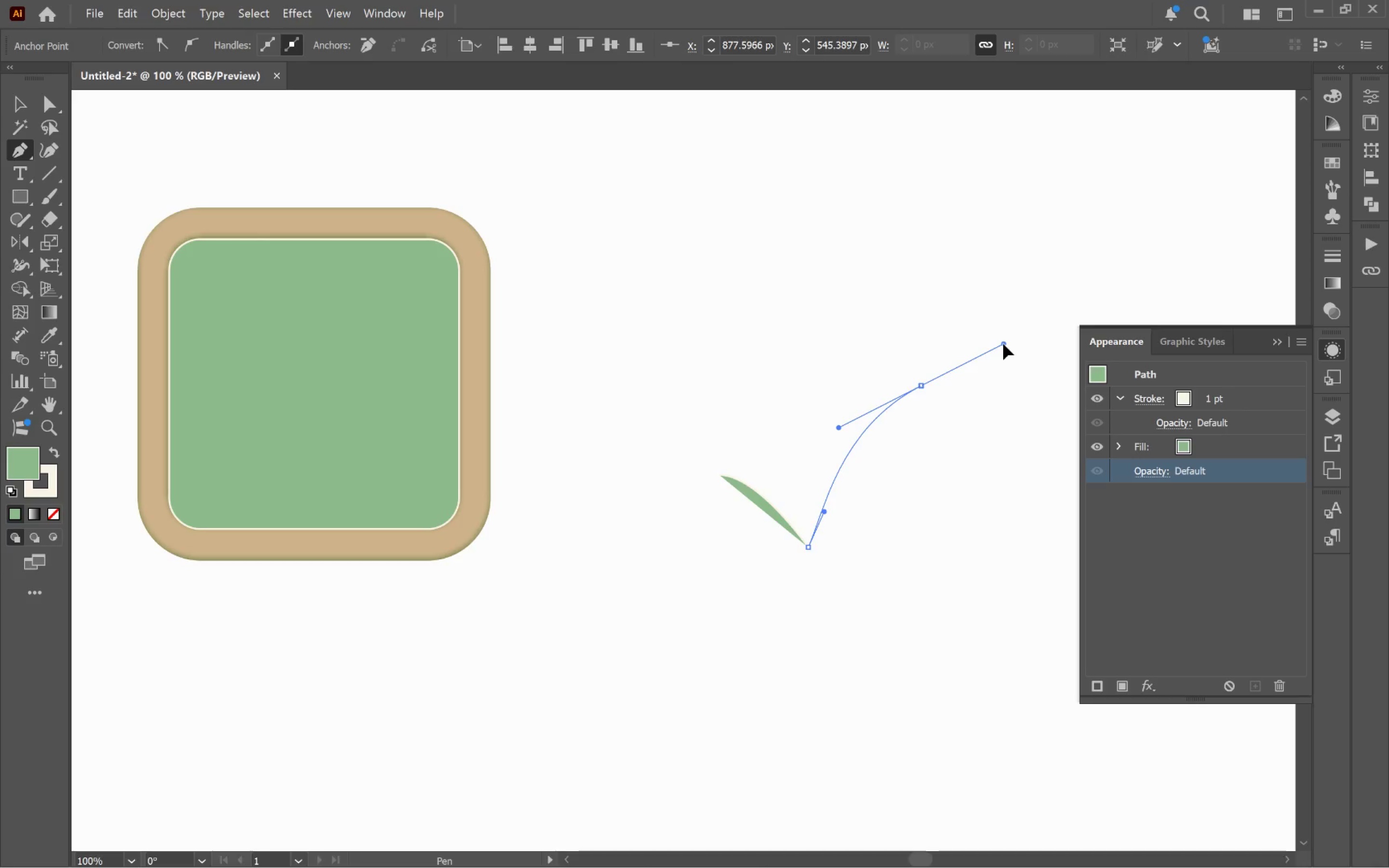 
key(Escape)
 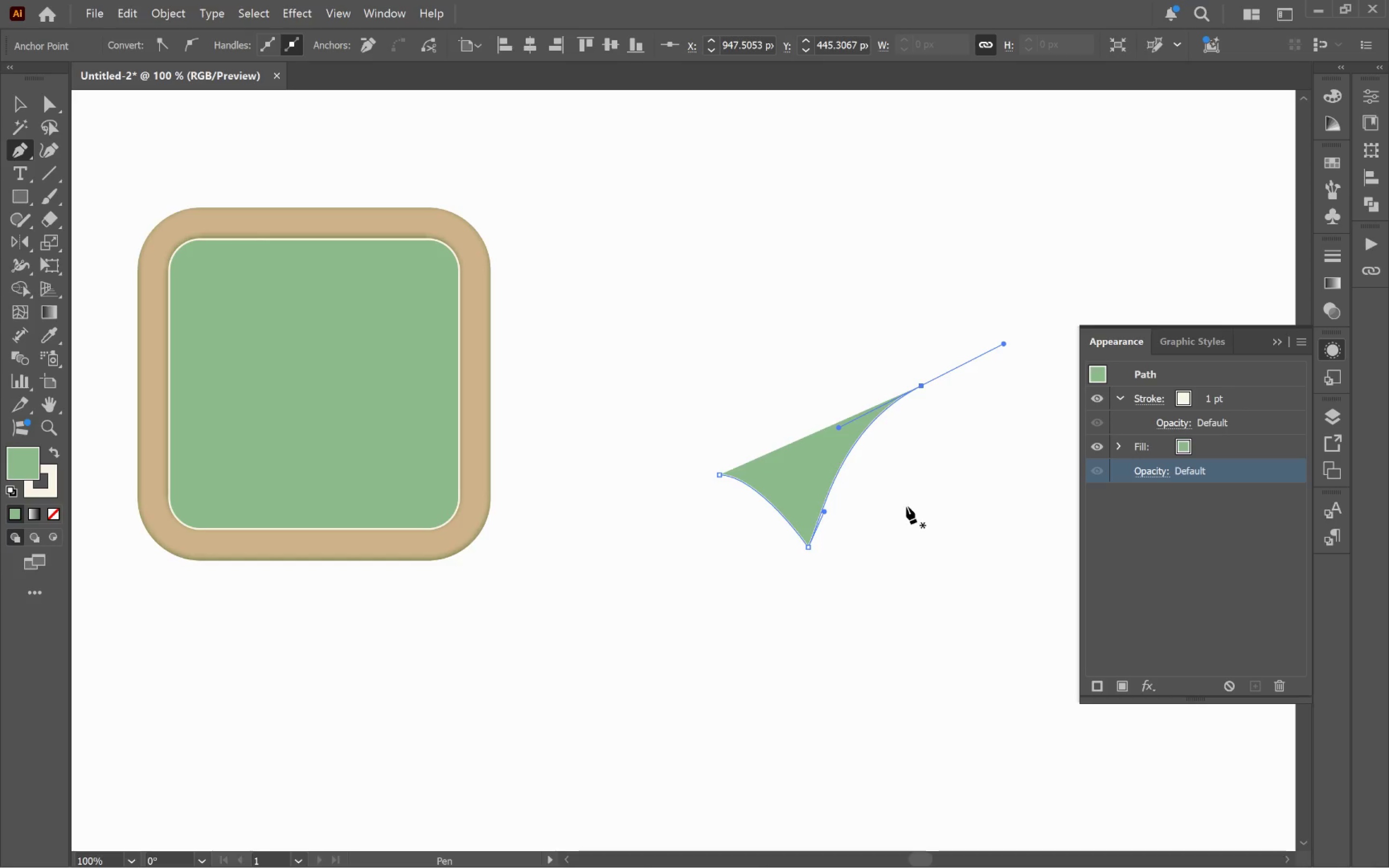 
key(V)
 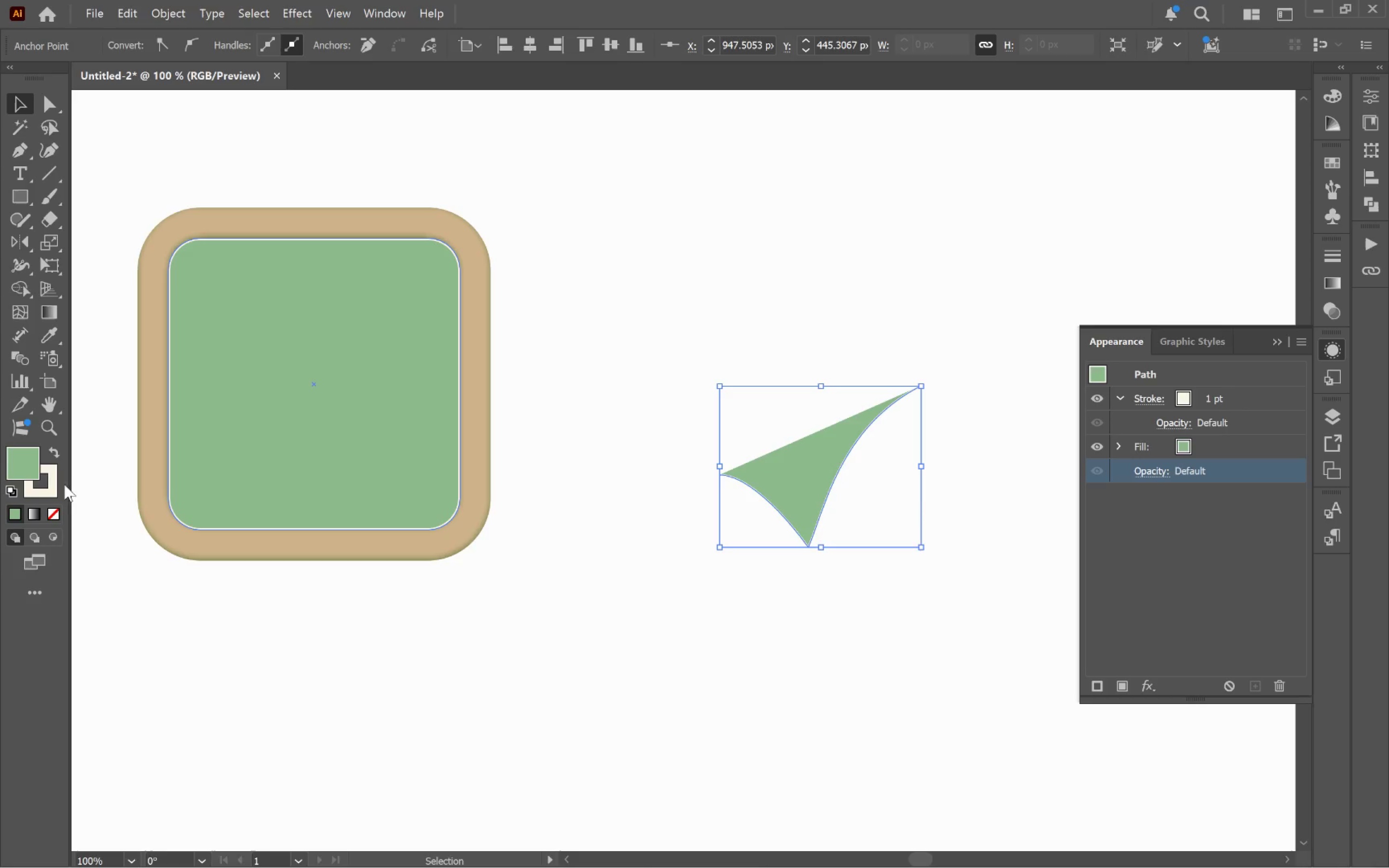 
left_click([55, 518])
 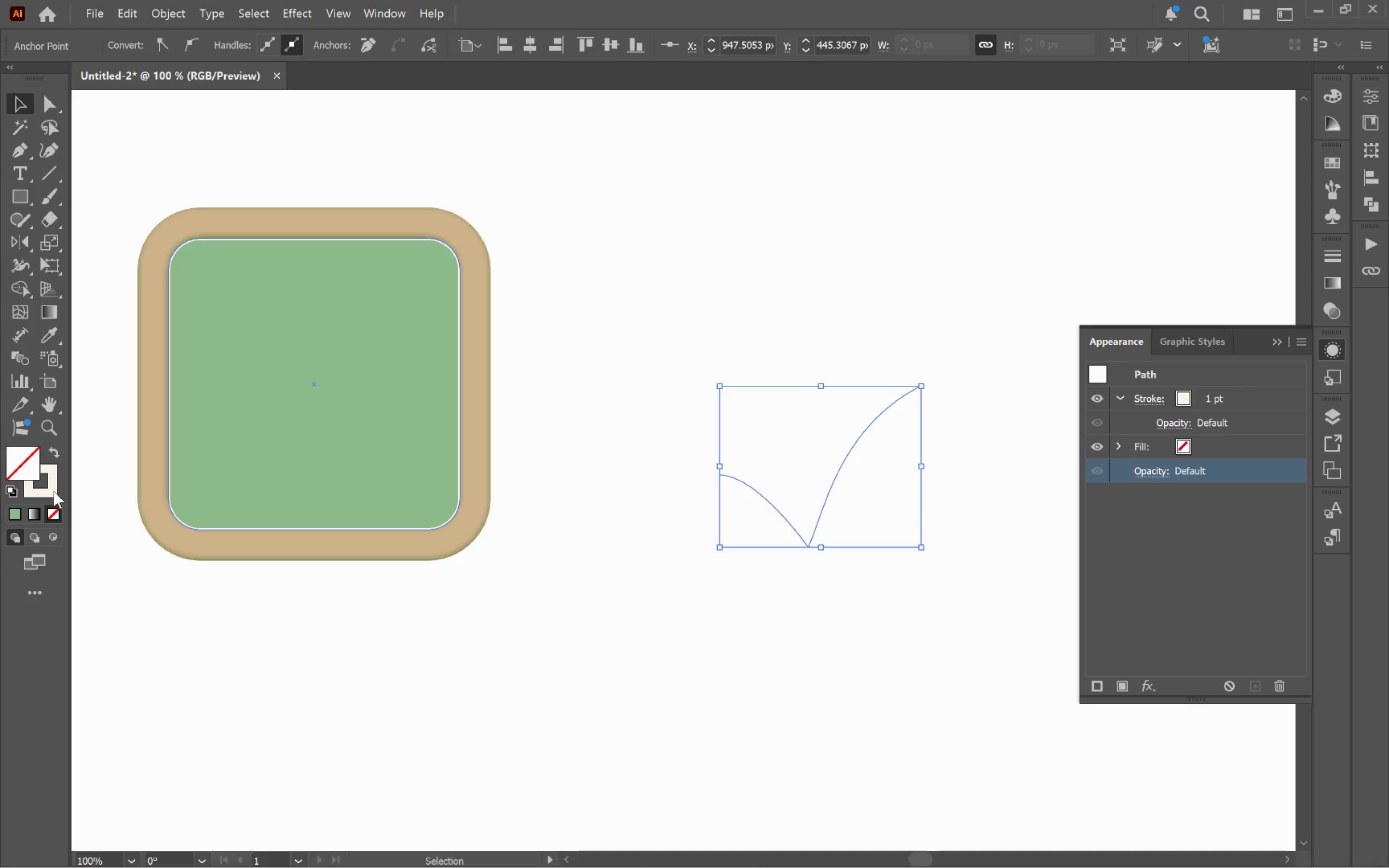 
left_click([54, 489])
 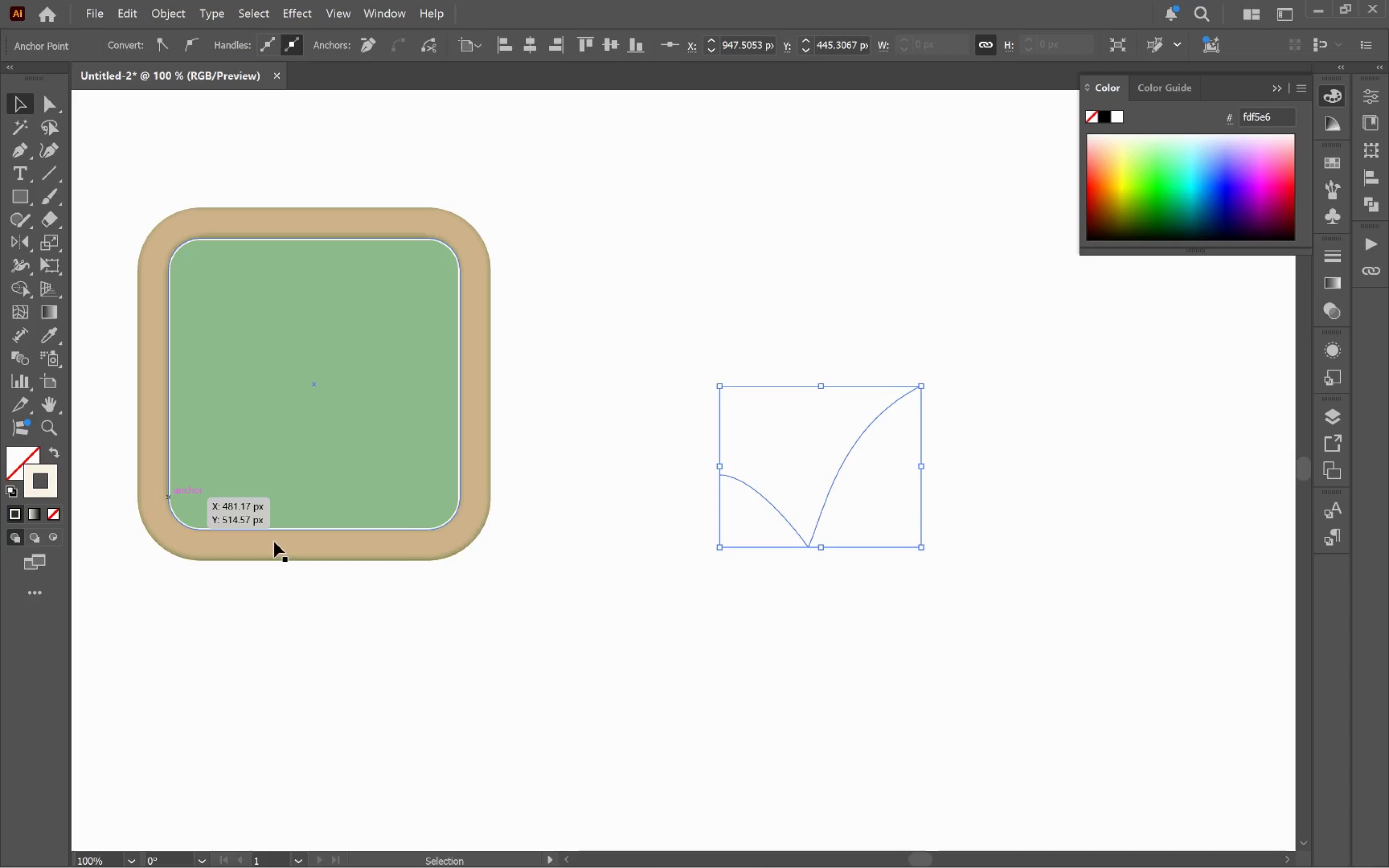 
left_click([723, 592])
 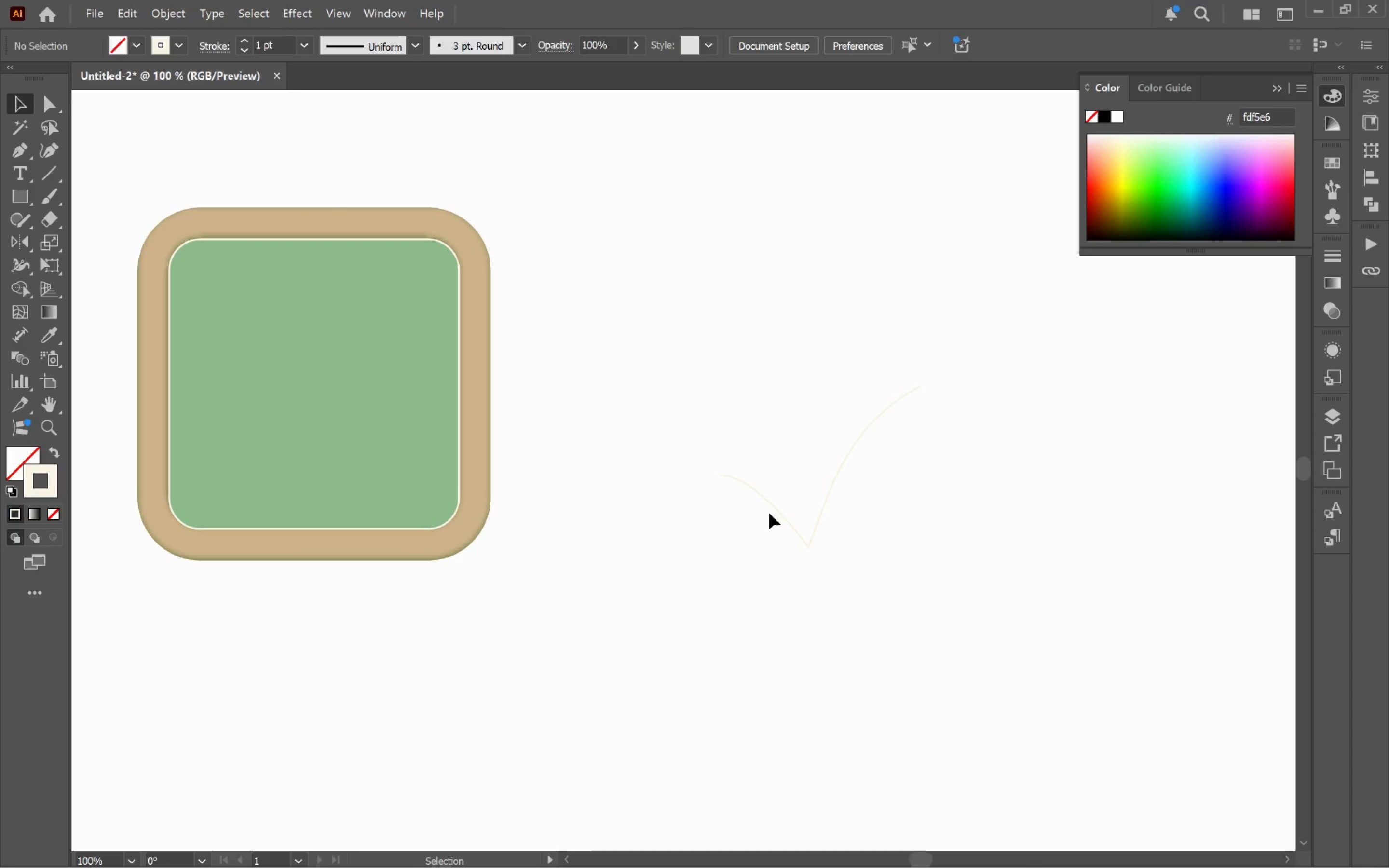 
left_click([776, 508])
 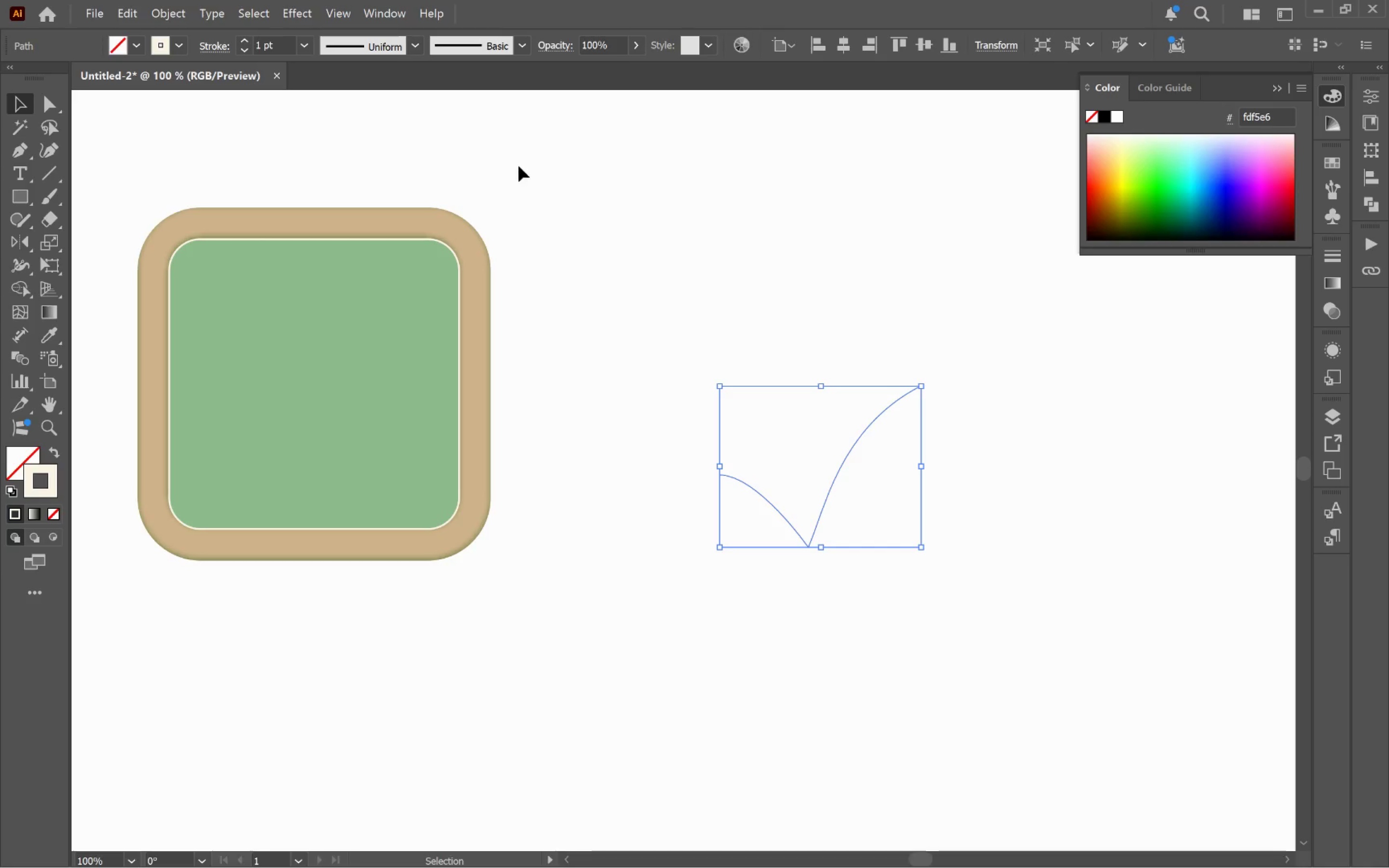 
hold_key(key=ShiftLeft, duration=1.25)
double_click([241, 40])
 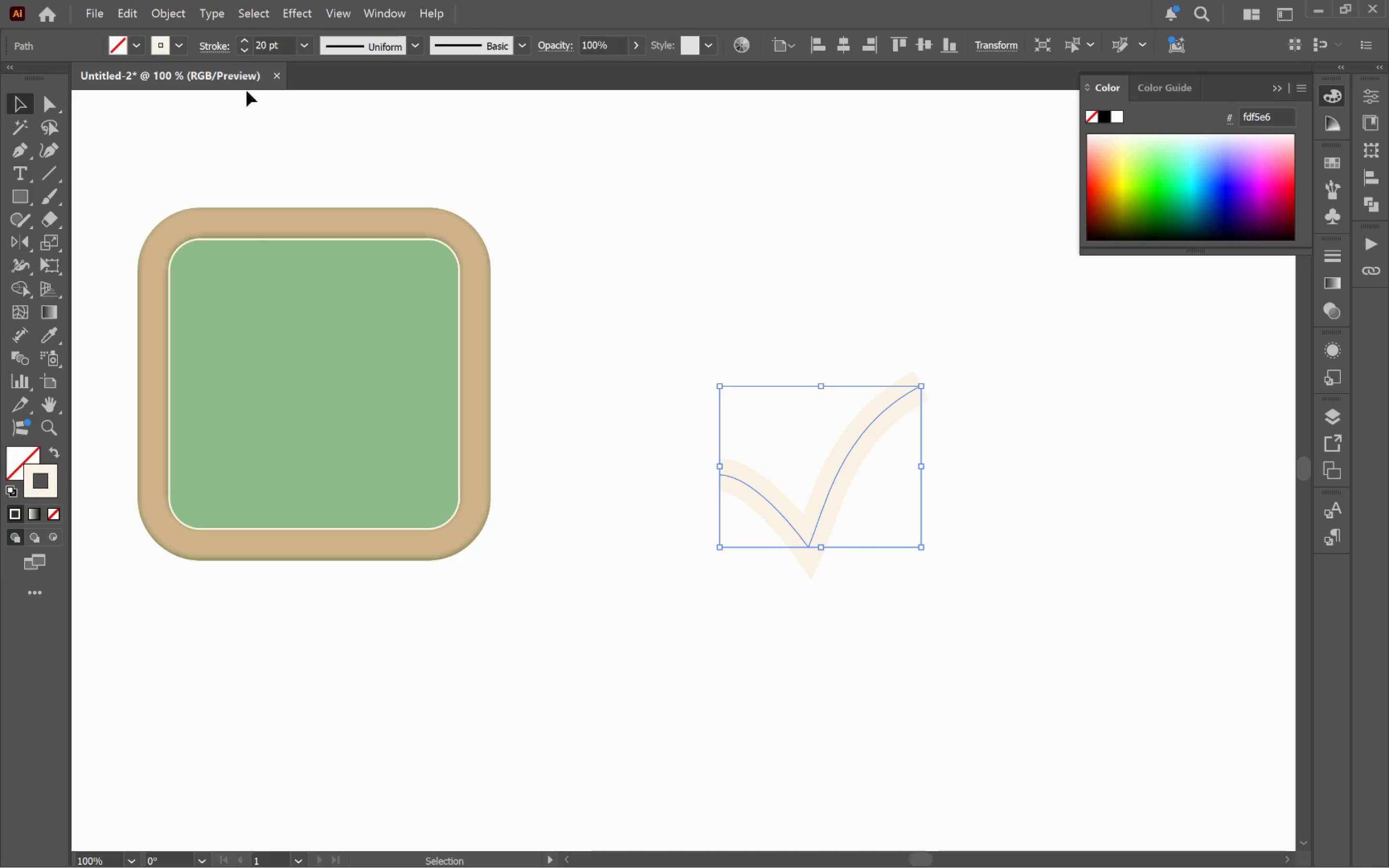 
left_click([214, 45])
 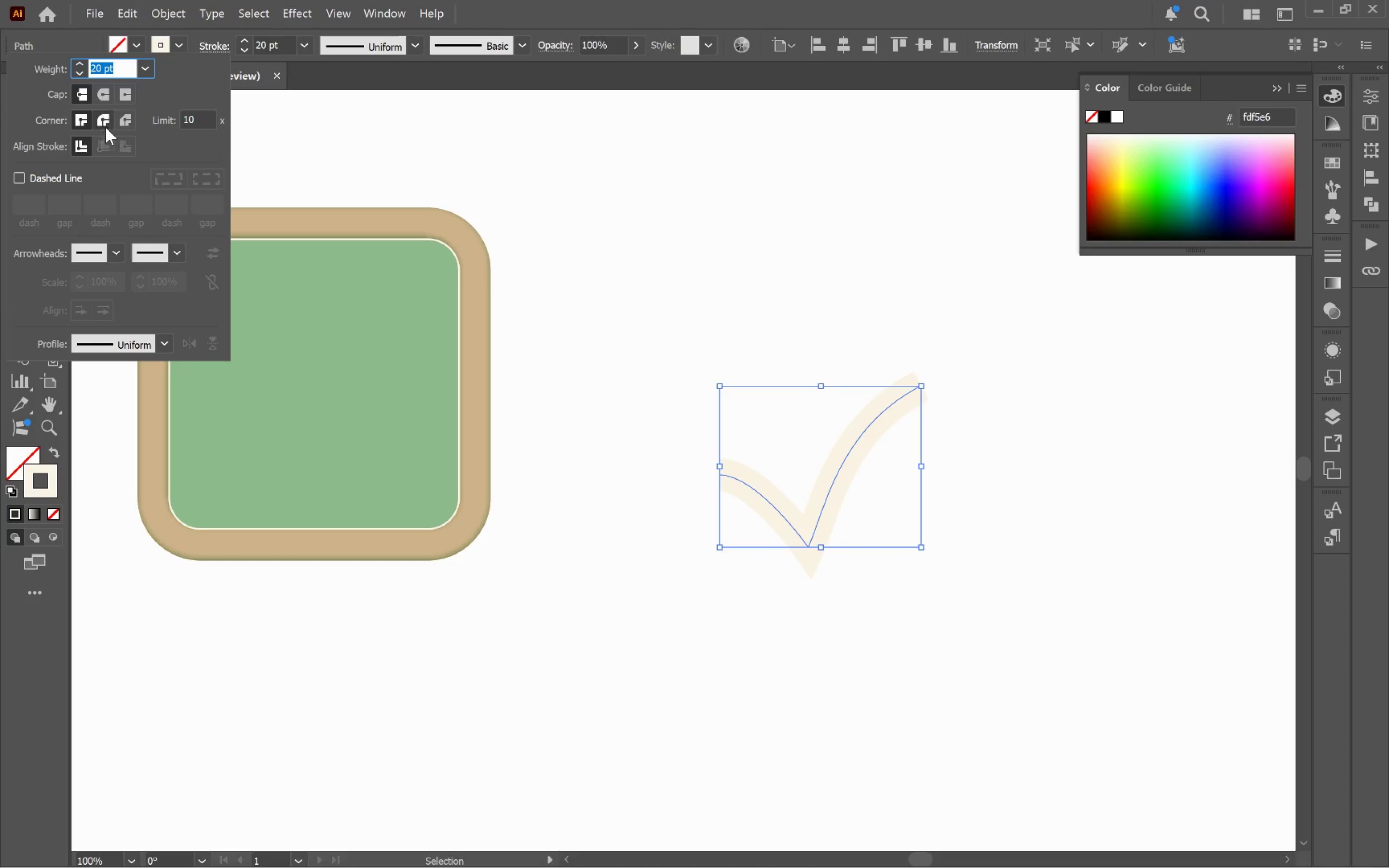 
left_click([104, 91])
 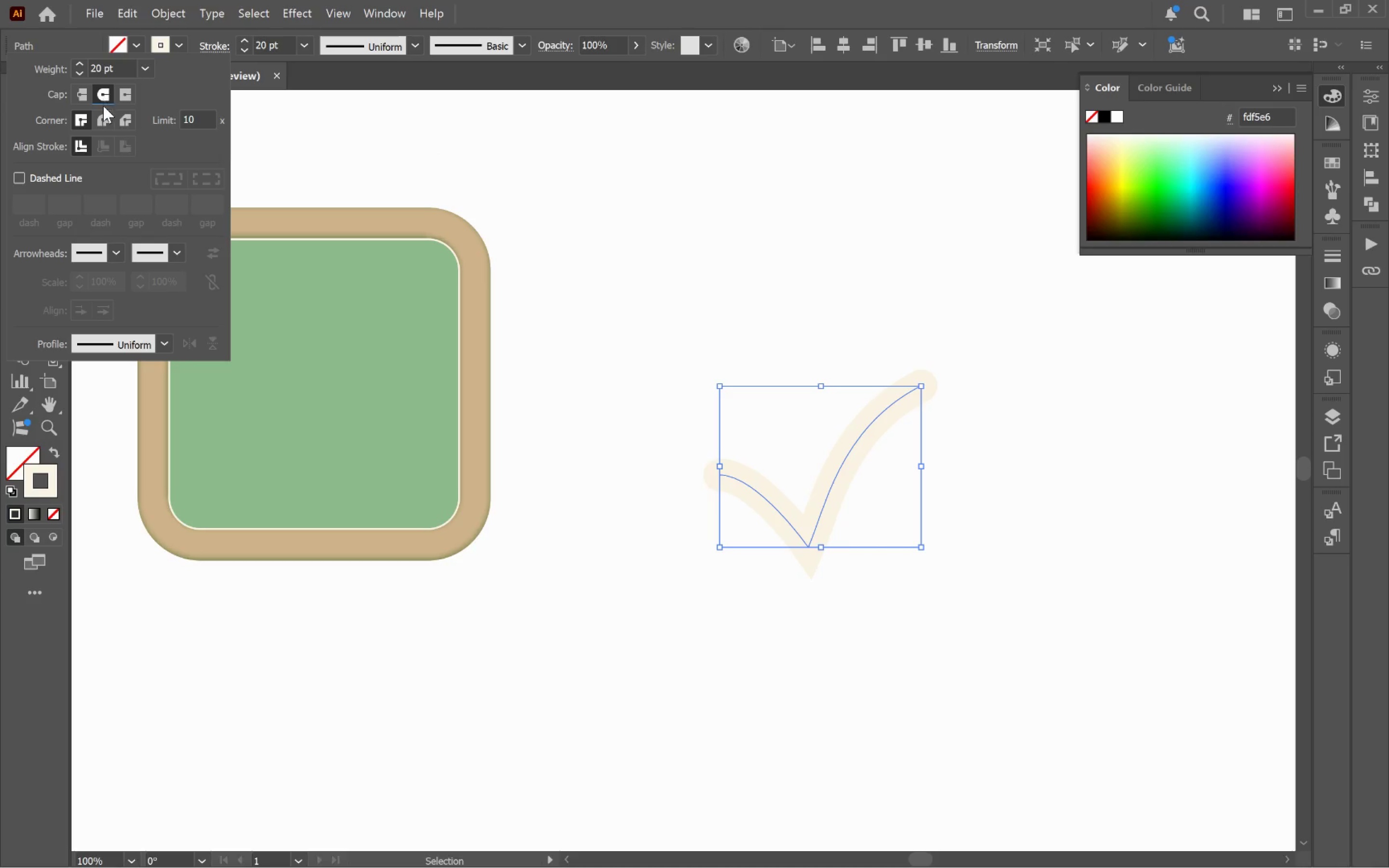 
mouse_move([103, 129])
 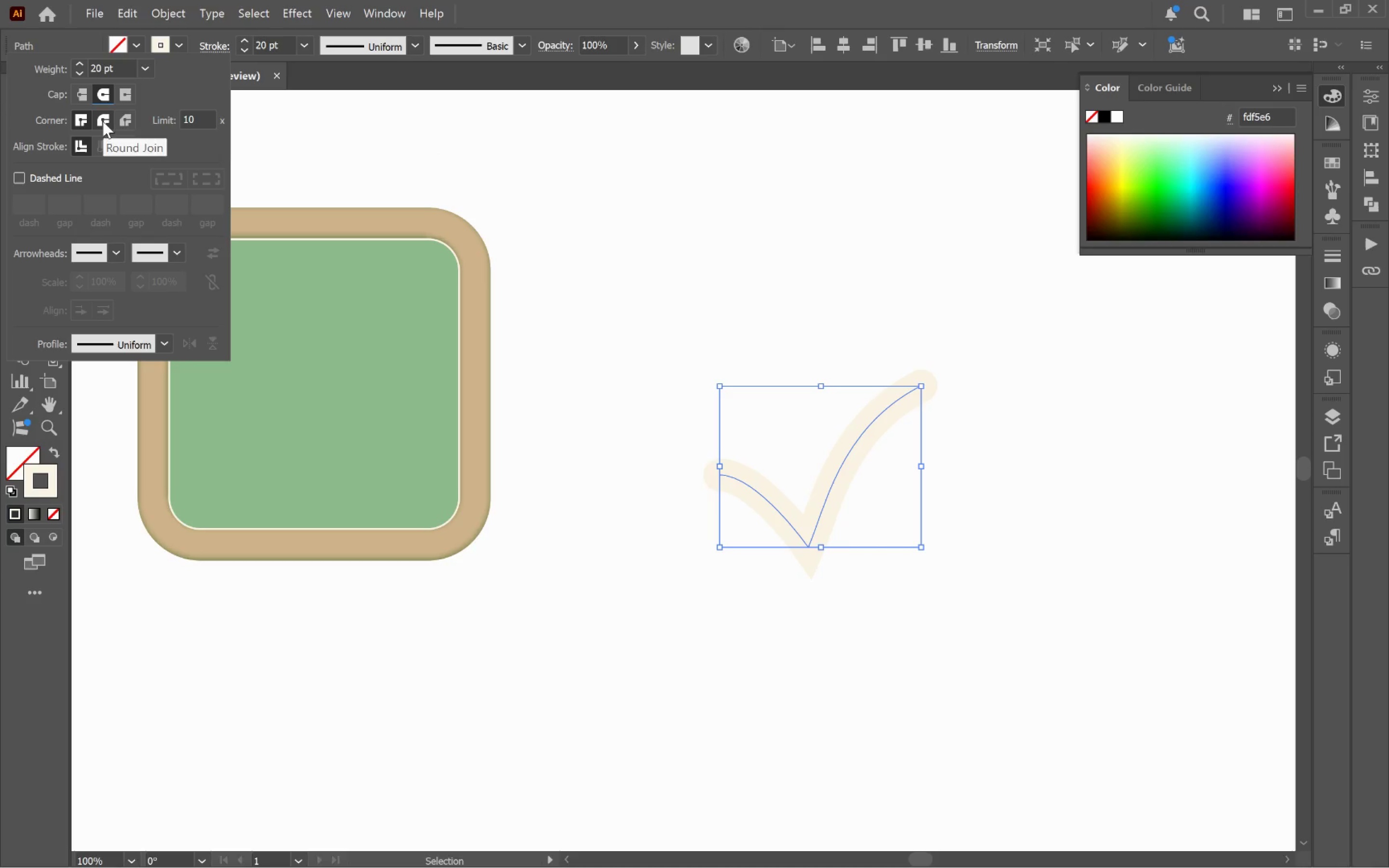 
left_click([103, 121])
 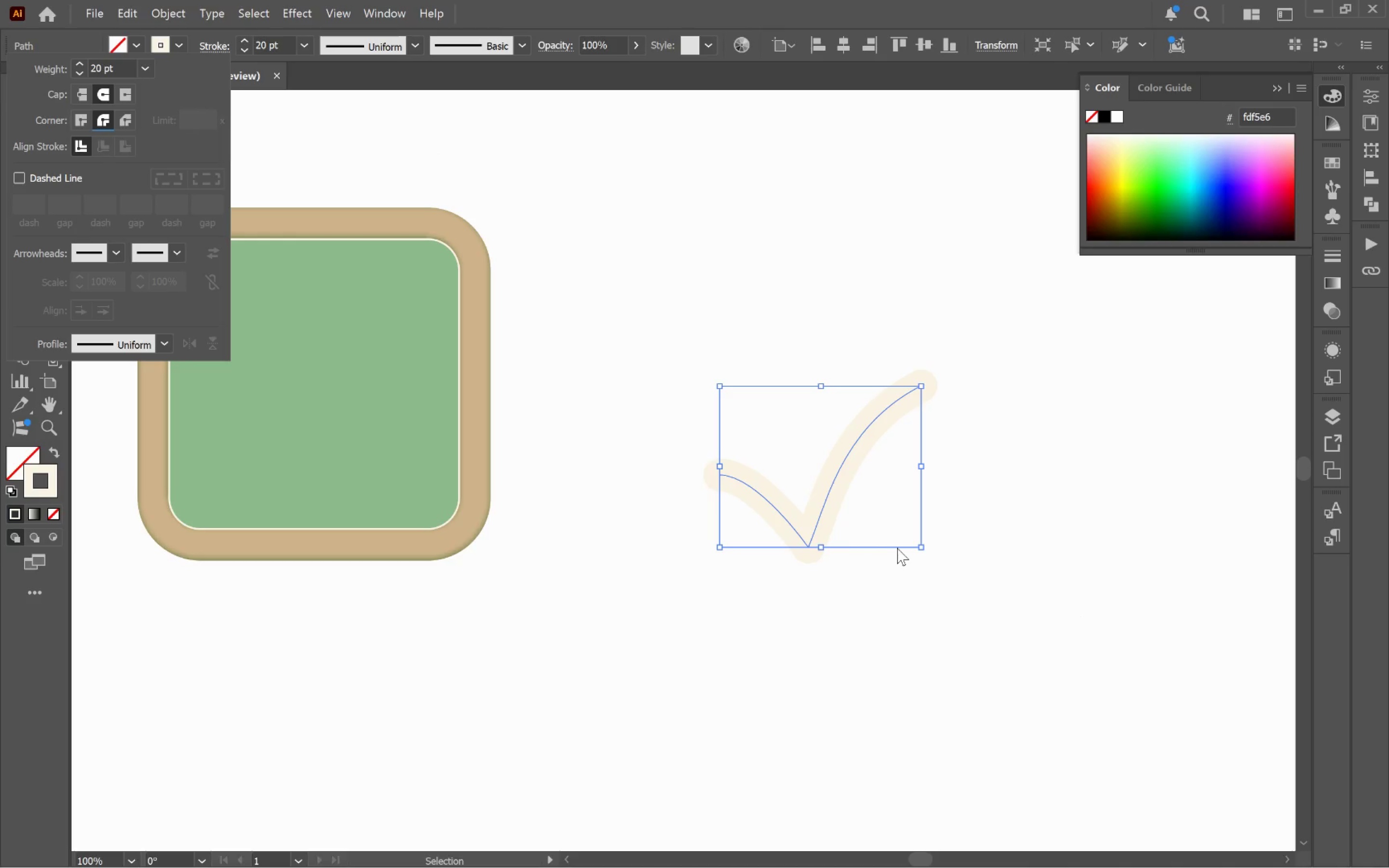 
left_click([834, 482])
 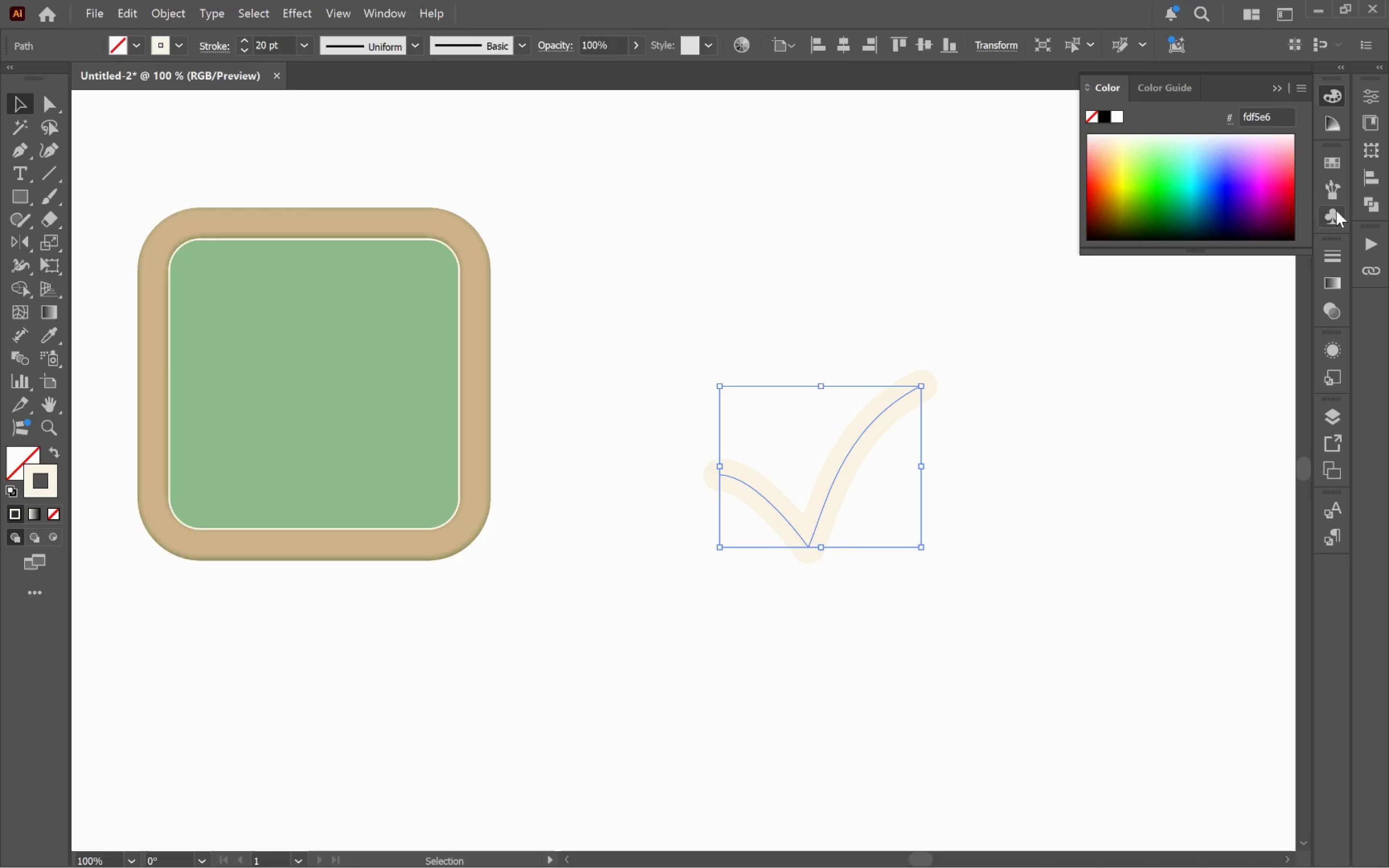 
left_click([1335, 168])
 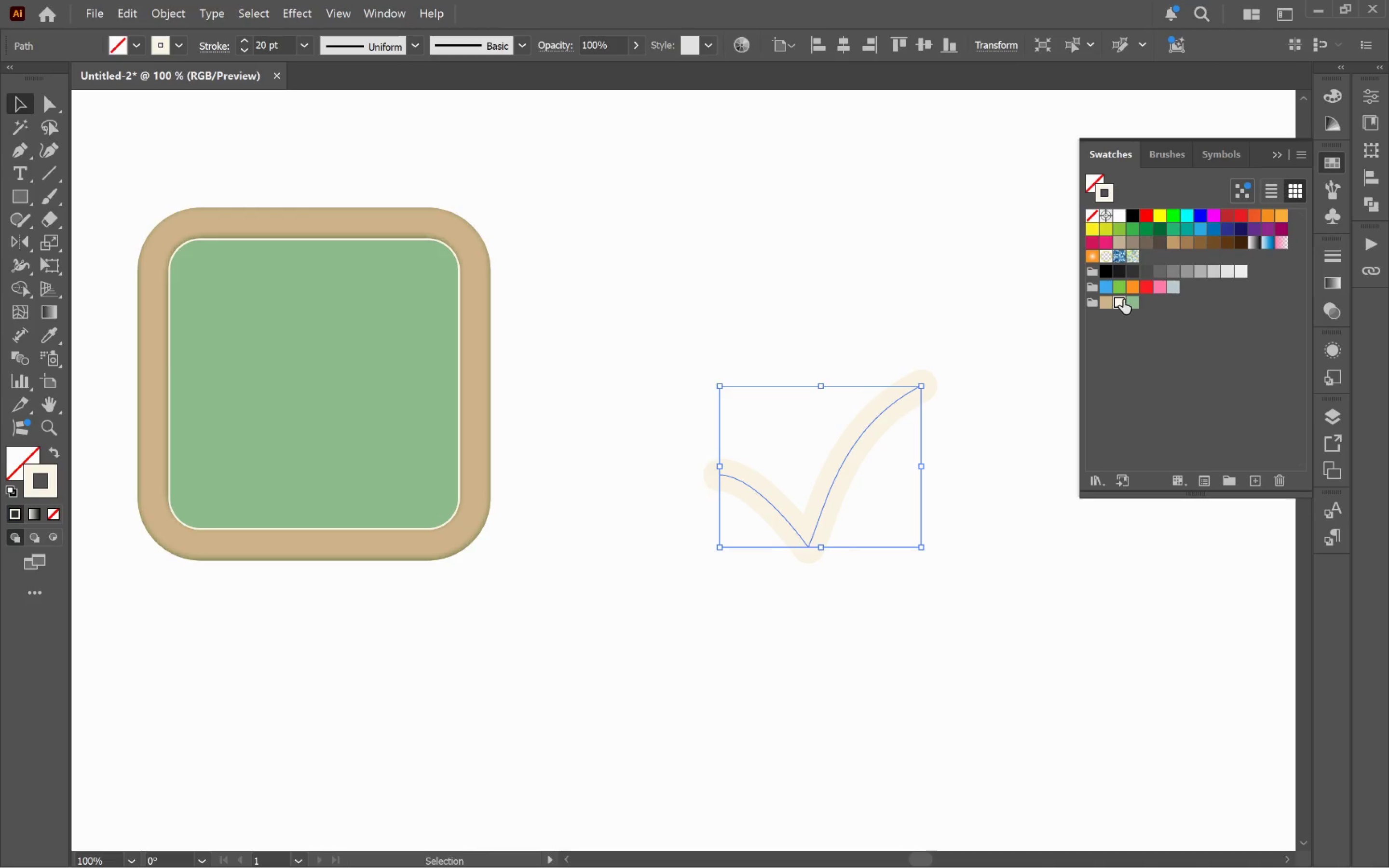 
left_click([1135, 303])
 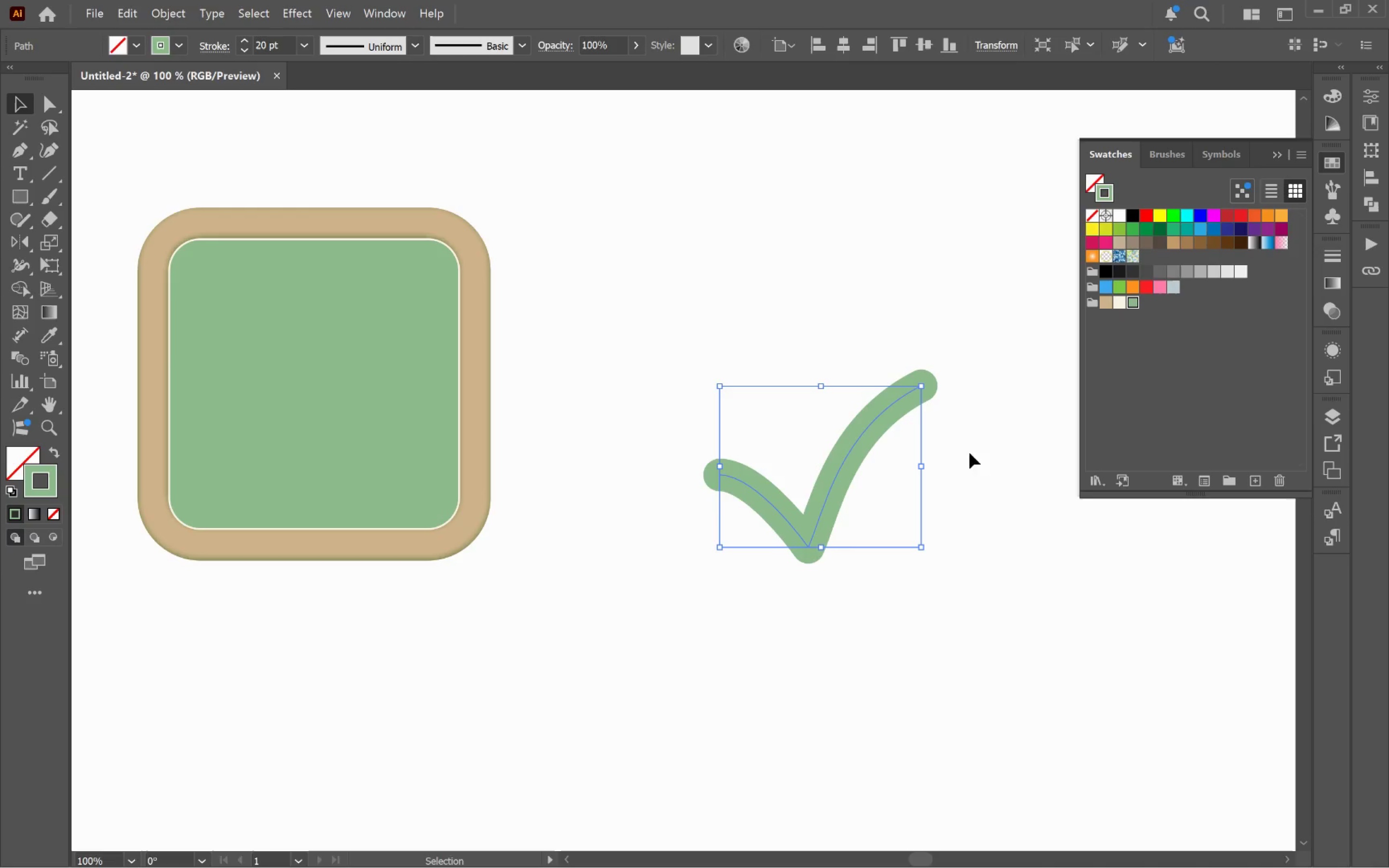 
left_click([978, 512])
 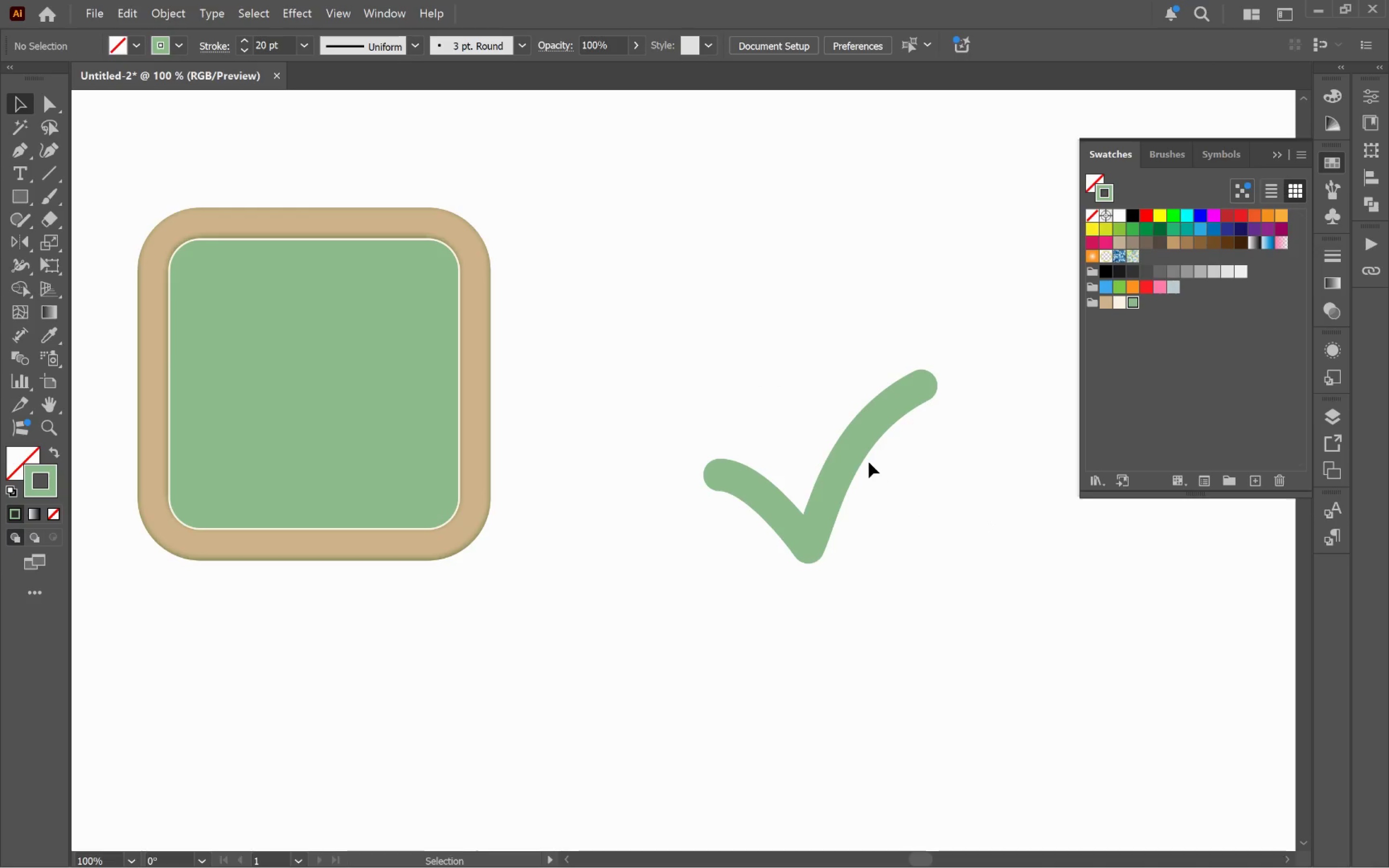 
left_click([842, 459])
 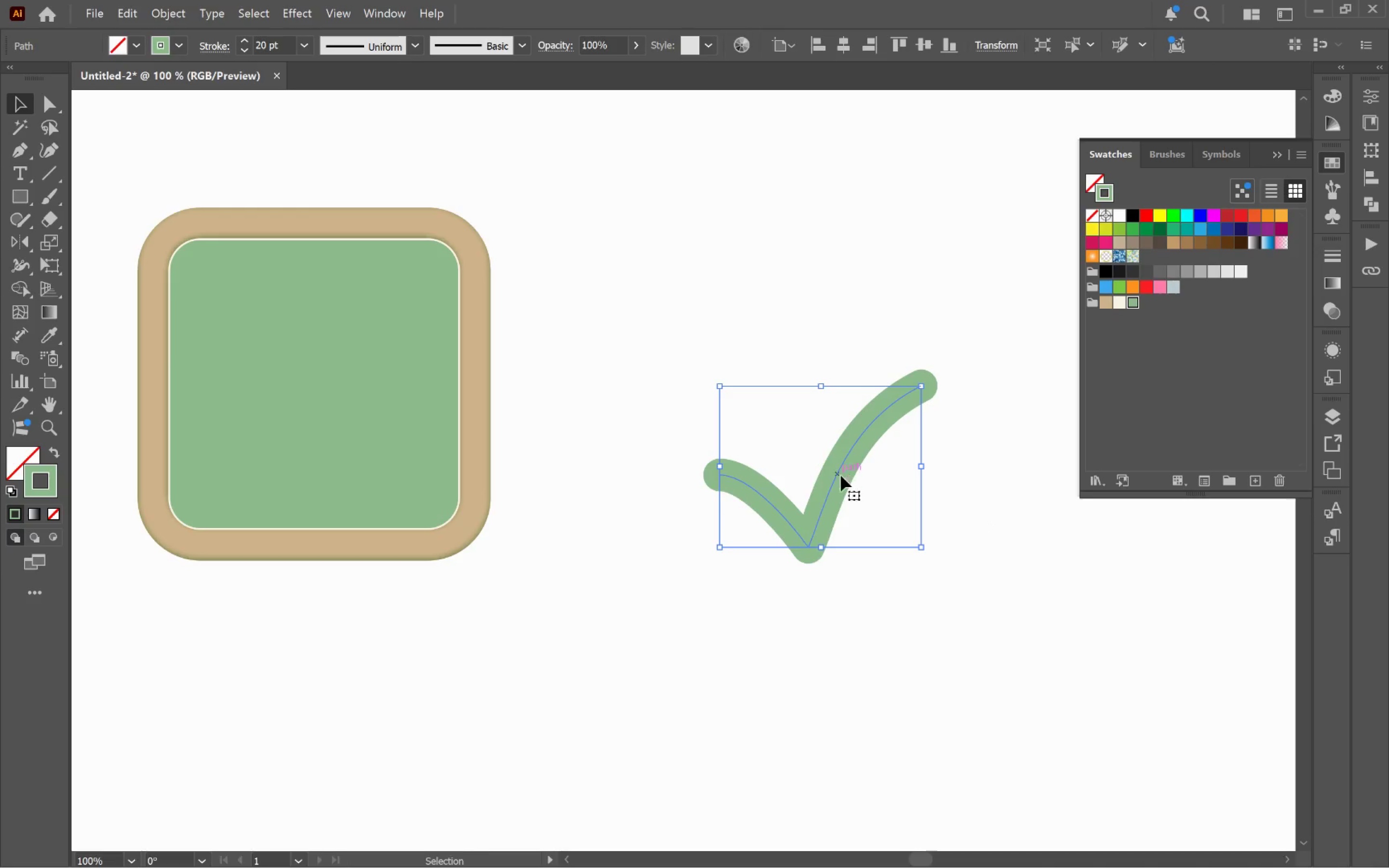 
left_click_drag(start_coordinate=[839, 475], to_coordinate=[340, 397])
 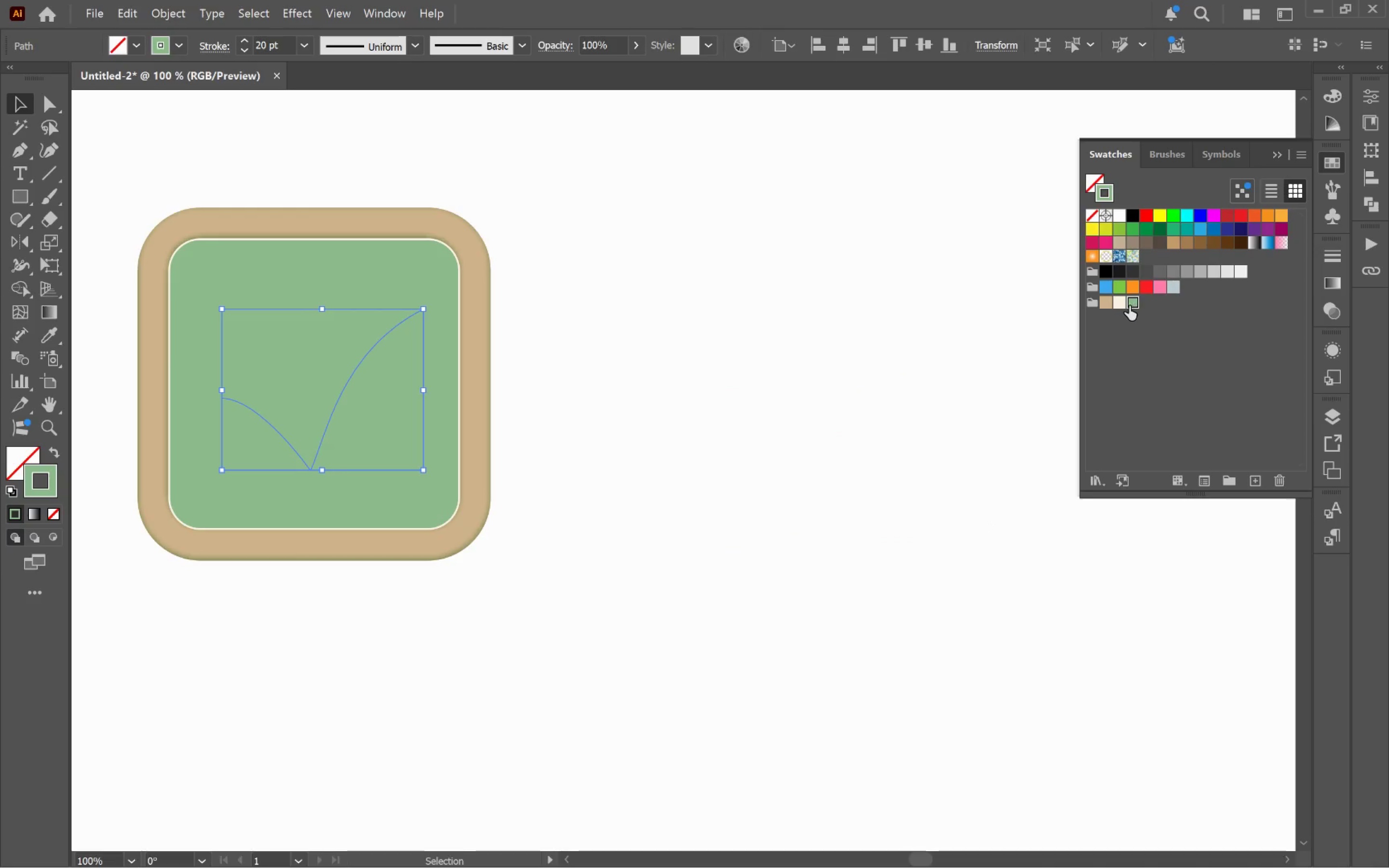 
left_click([1120, 302])
 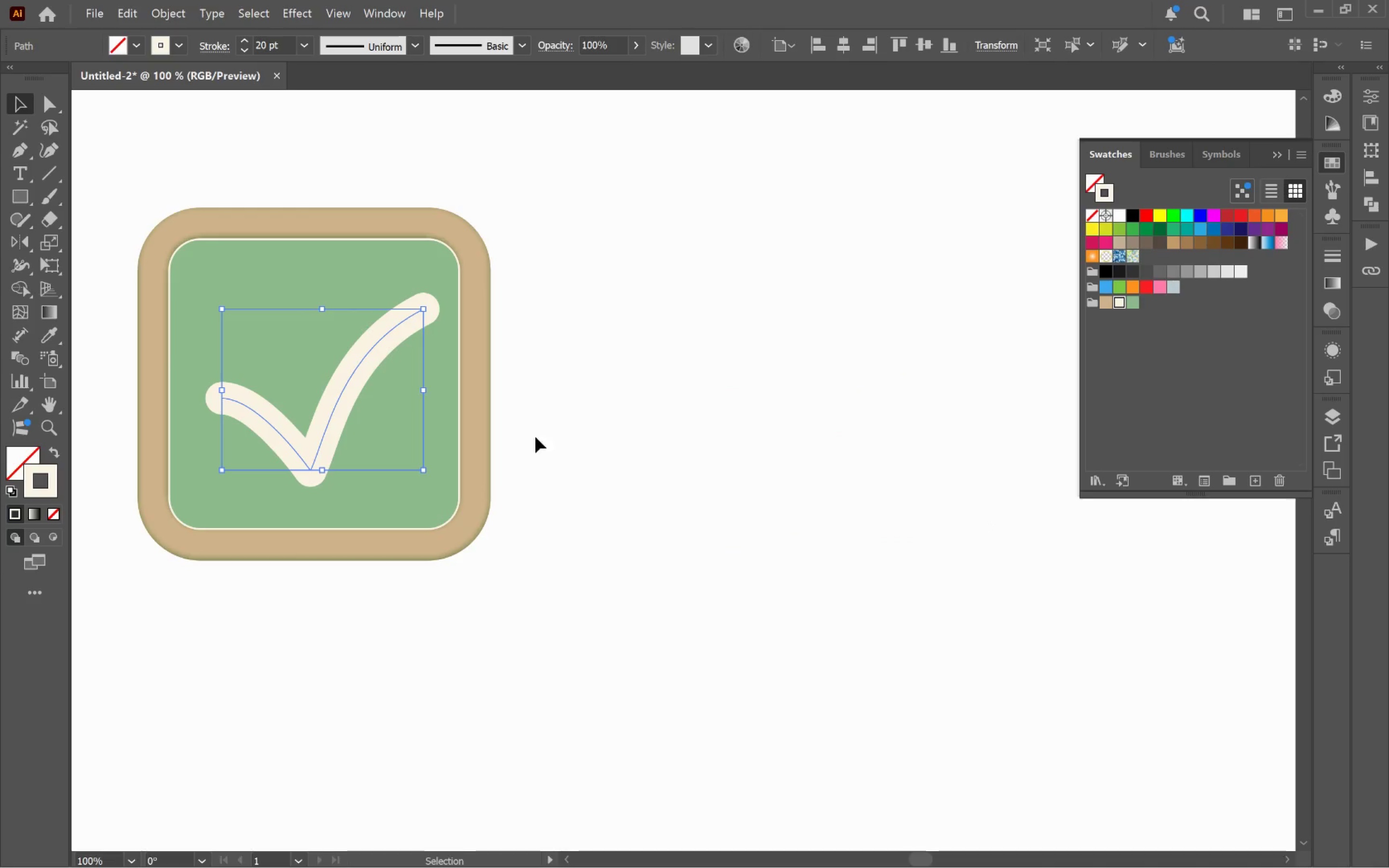 
left_click([622, 440])
 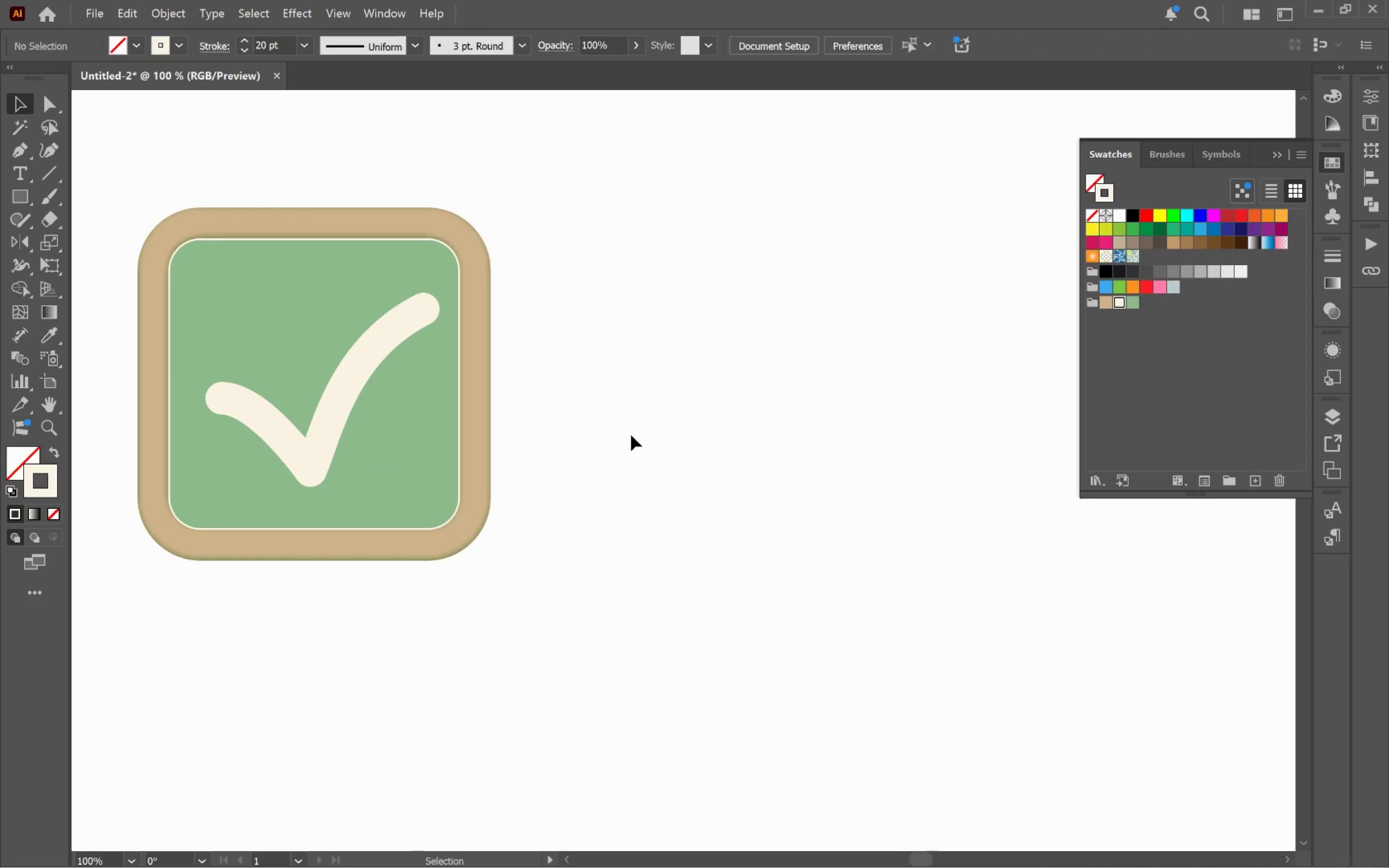 
hold_key(key=Space, duration=1.3)
 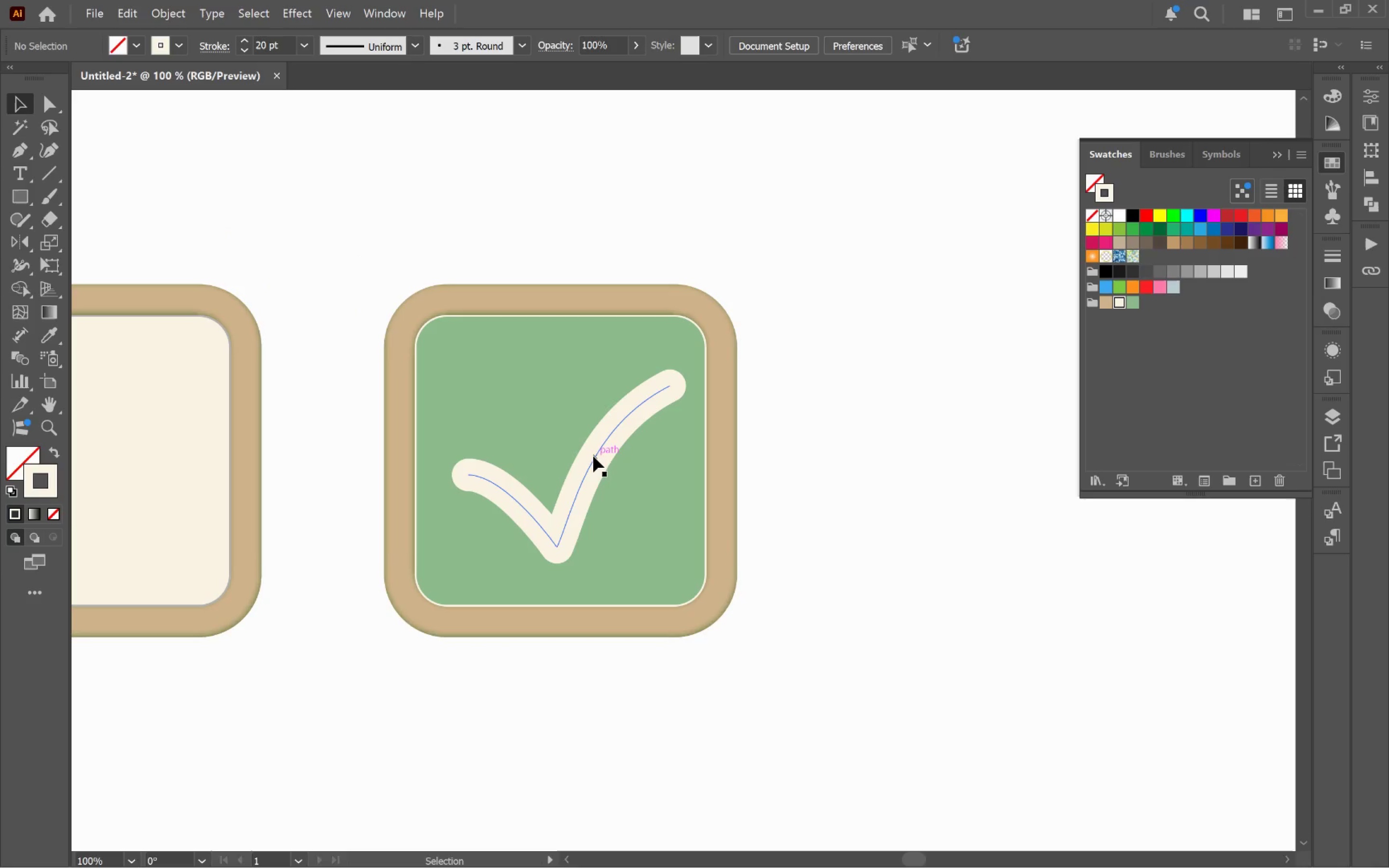 
left_click_drag(start_coordinate=[652, 427], to_coordinate=[898, 503])
 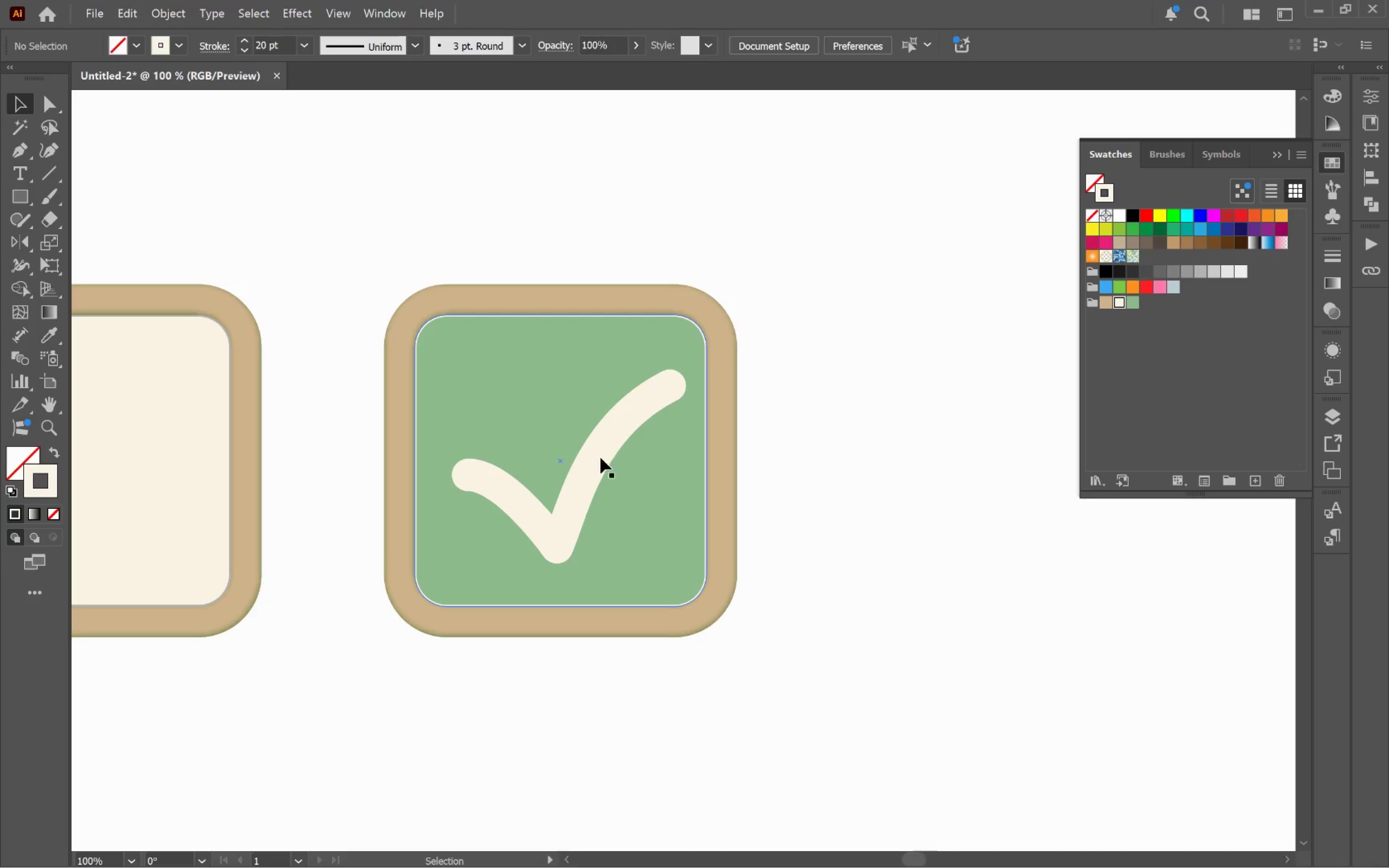 
left_click([593, 456])
 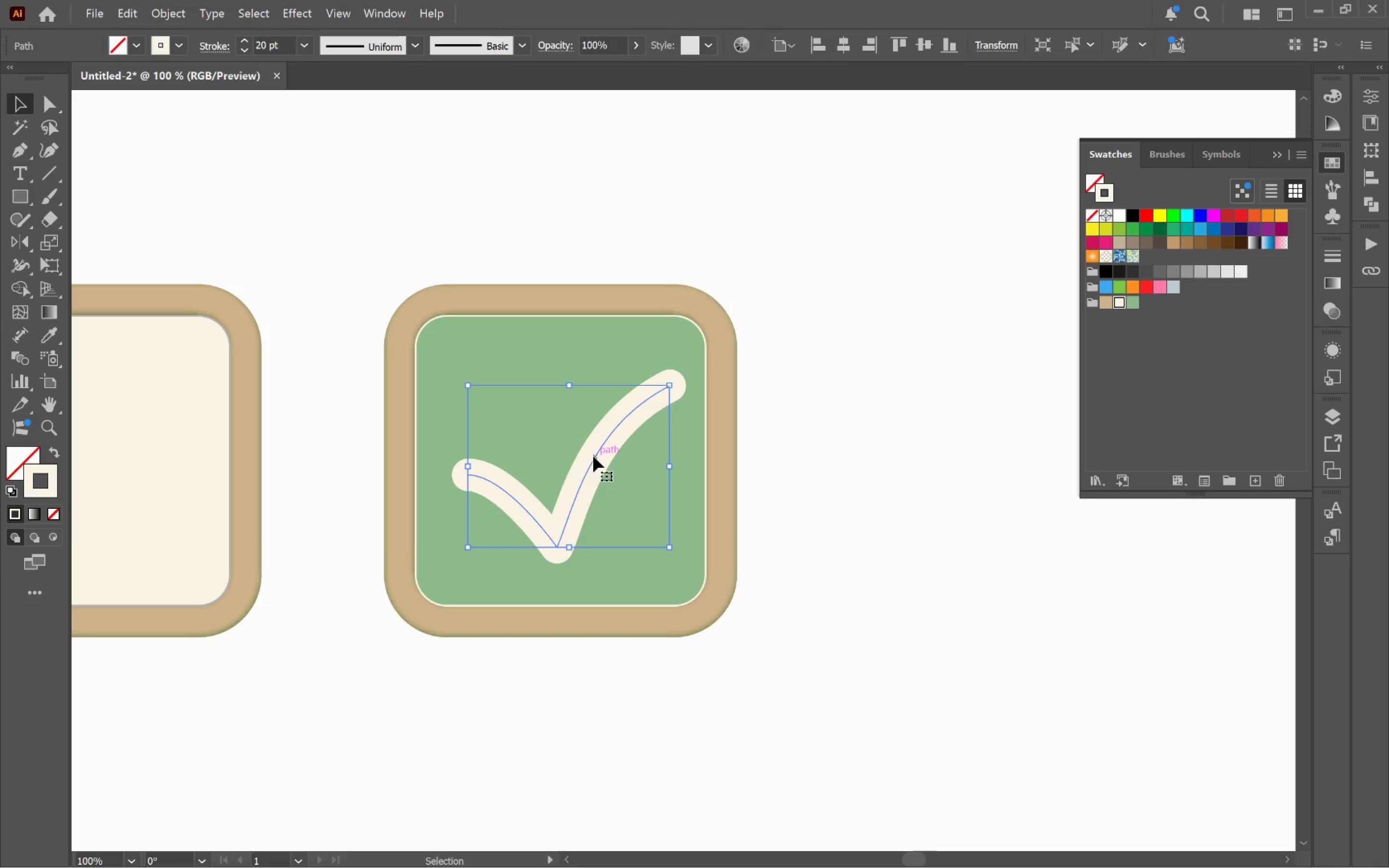 
hold_key(key=AltLeft, duration=0.51)
scroll: coordinate [593, 456], scroll_direction: down, amount: 1.0
 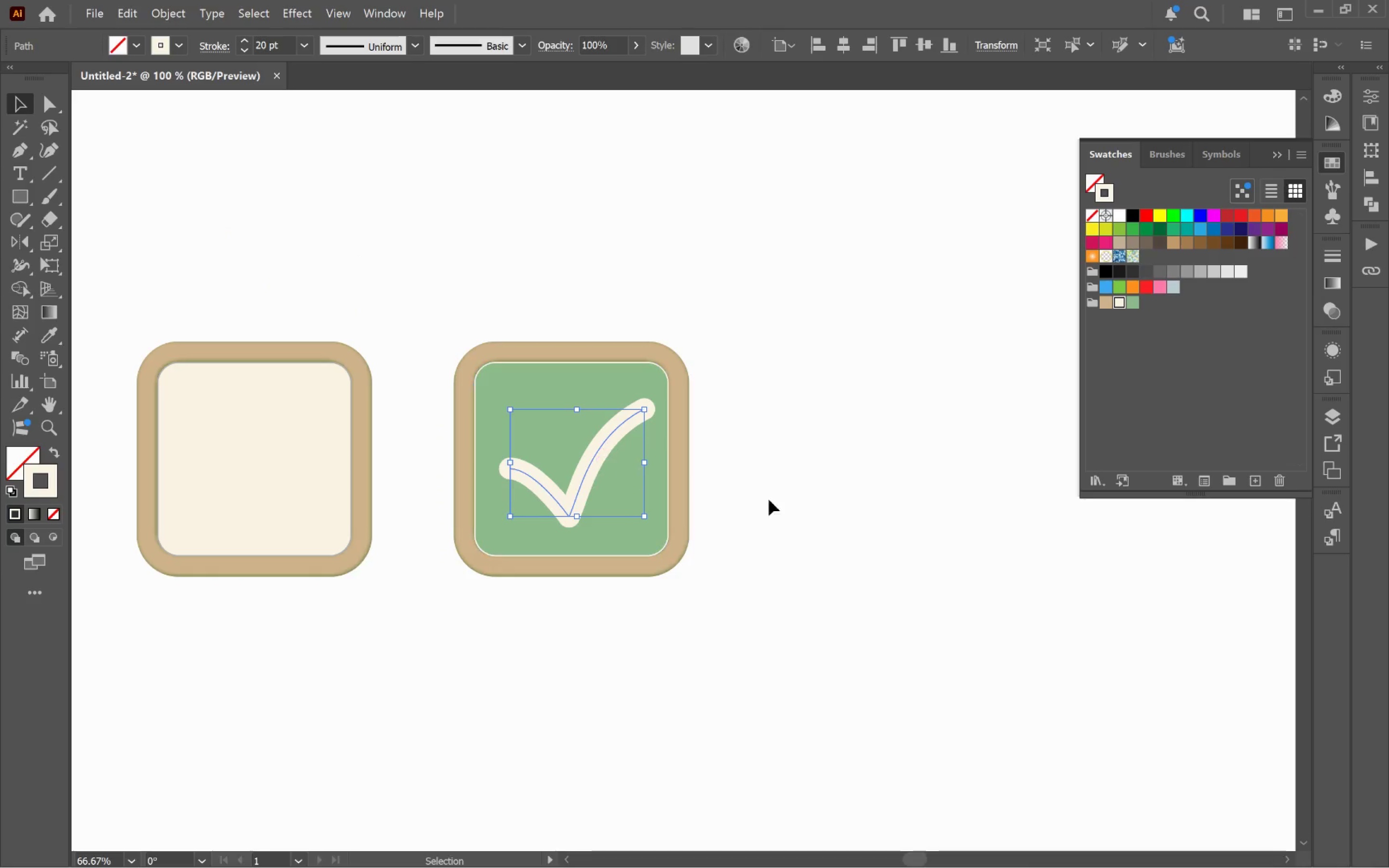 
hold_key(key=Space, duration=0.72)
 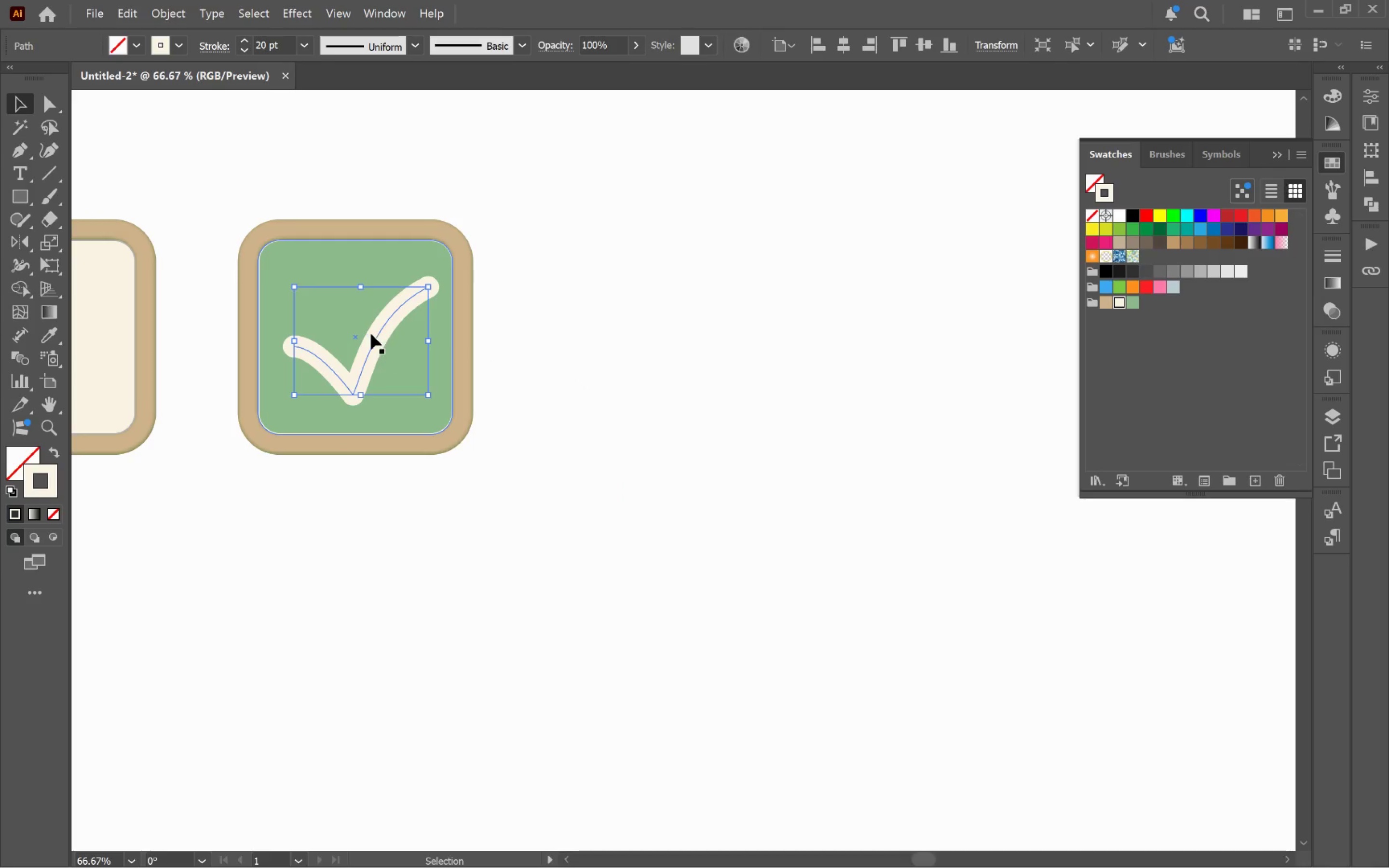 
left_click_drag(start_coordinate=[846, 524], to_coordinate=[629, 402])
 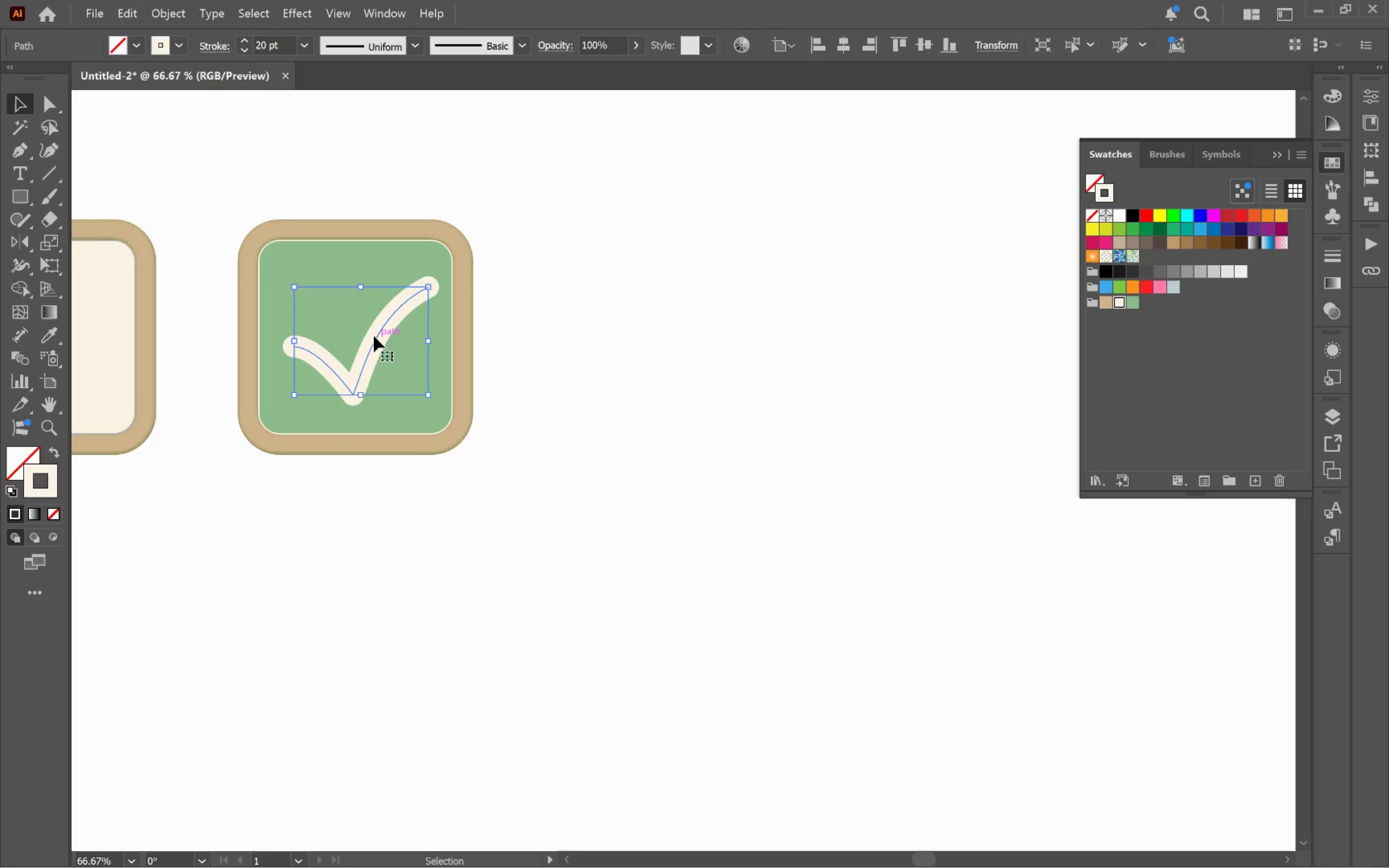 
left_click_drag(start_coordinate=[374, 336], to_coordinate=[672, 366])
 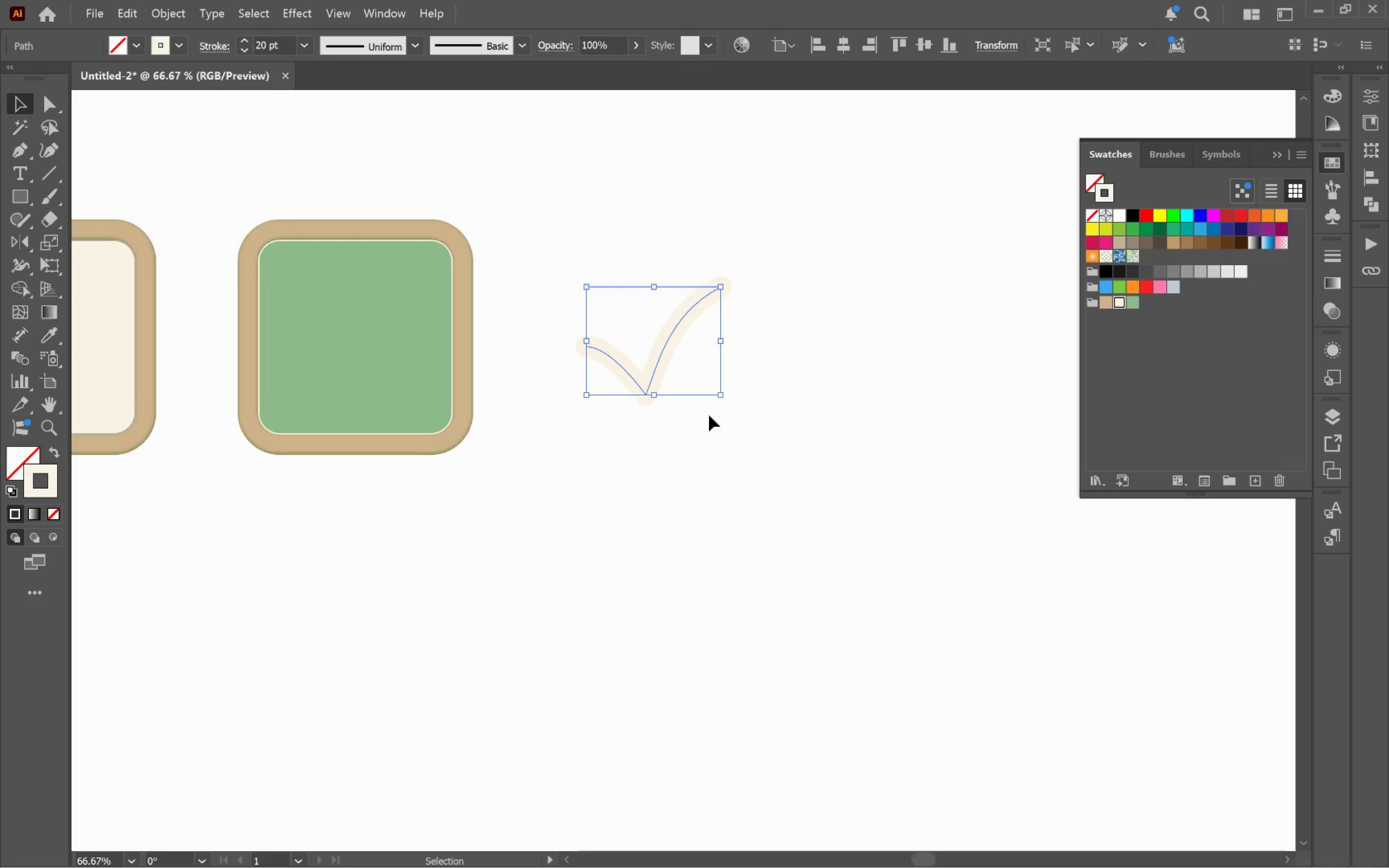 
hold_key(key=ShiftLeft, duration=0.67)
 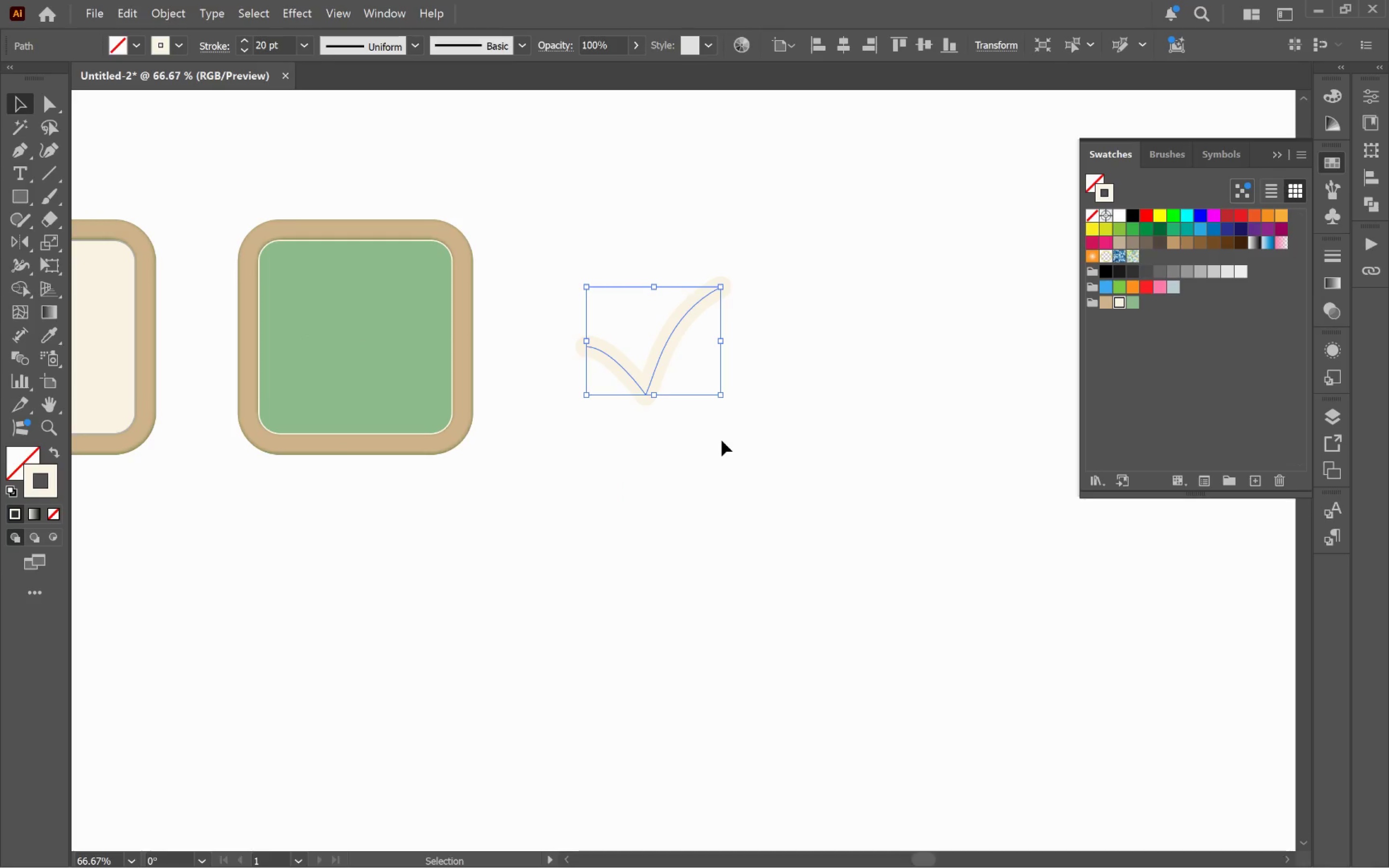 
left_click([740, 482])
 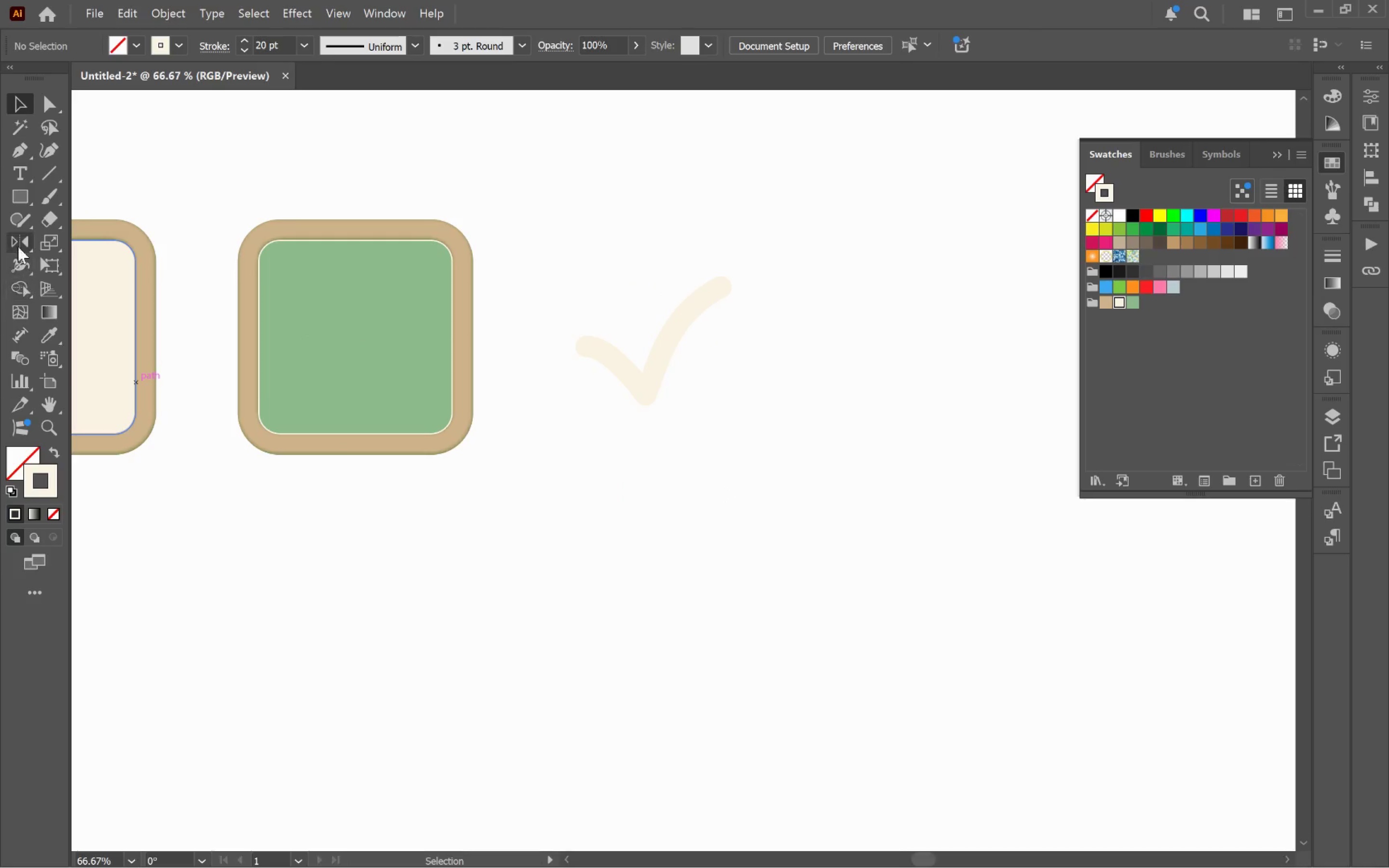 
left_click_drag(start_coordinate=[21, 203], to_coordinate=[99, 247])
 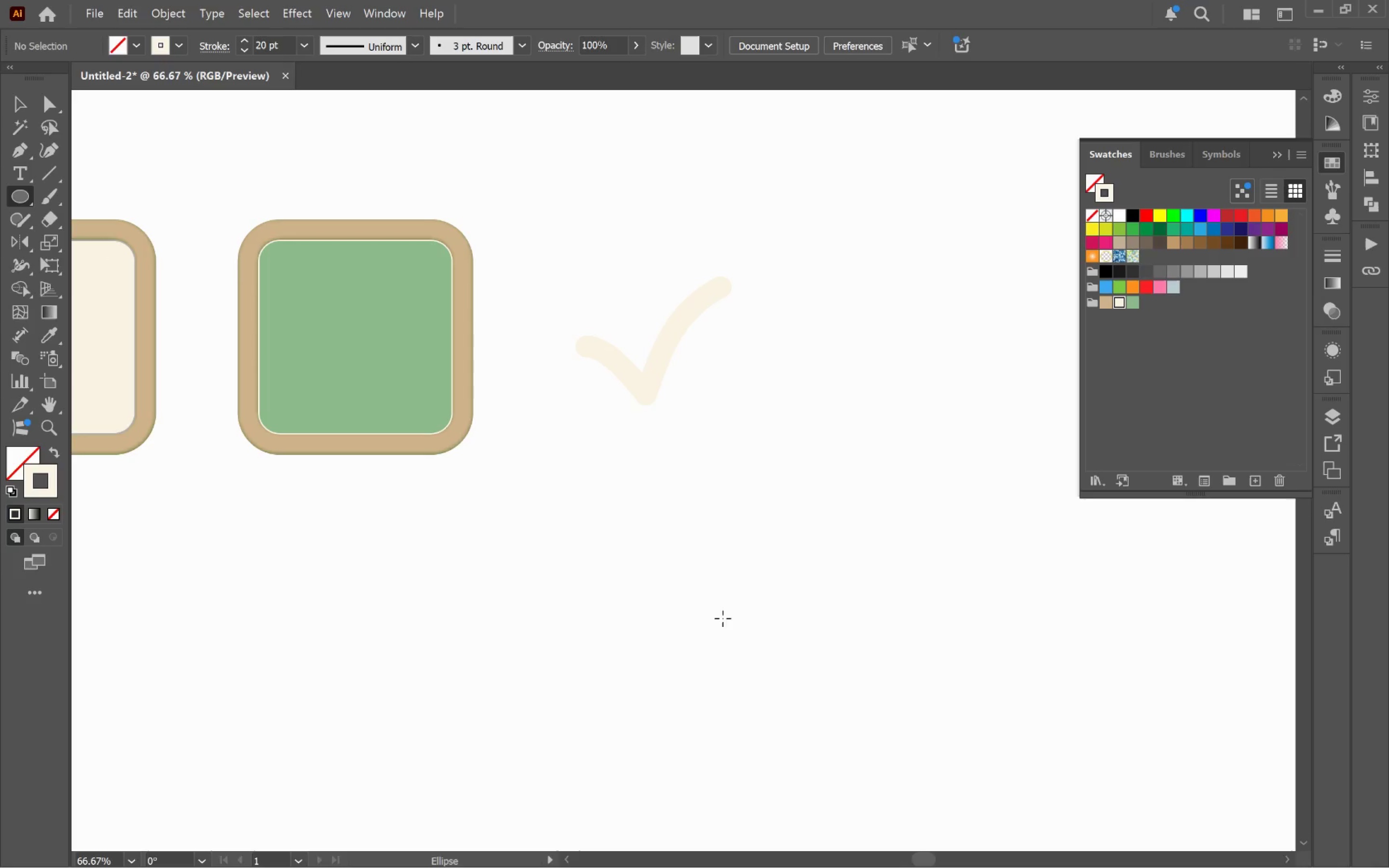 
left_click_drag(start_coordinate=[686, 588], to_coordinate=[831, 728])
 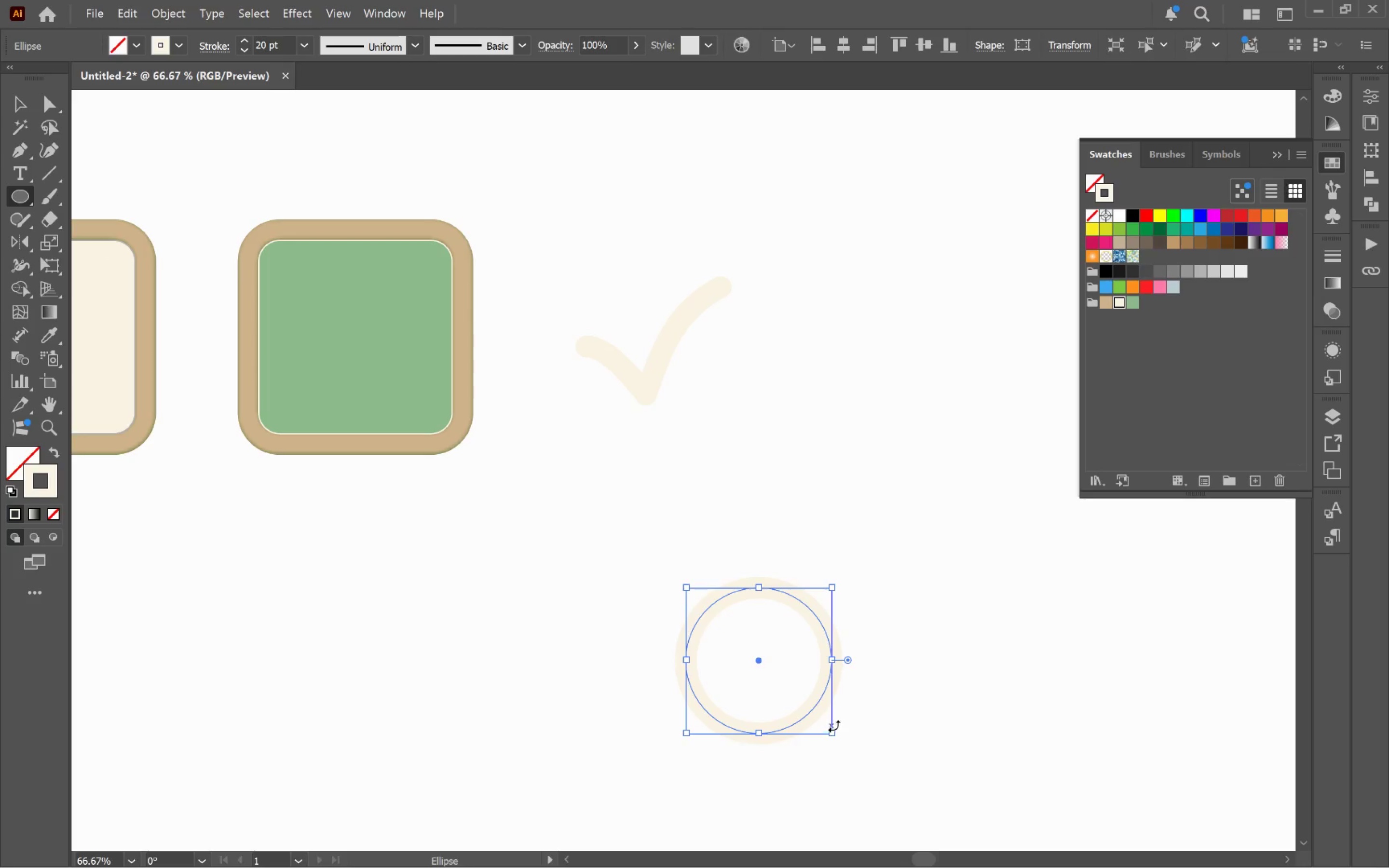 
hold_key(key=ShiftLeft, duration=1.36)
 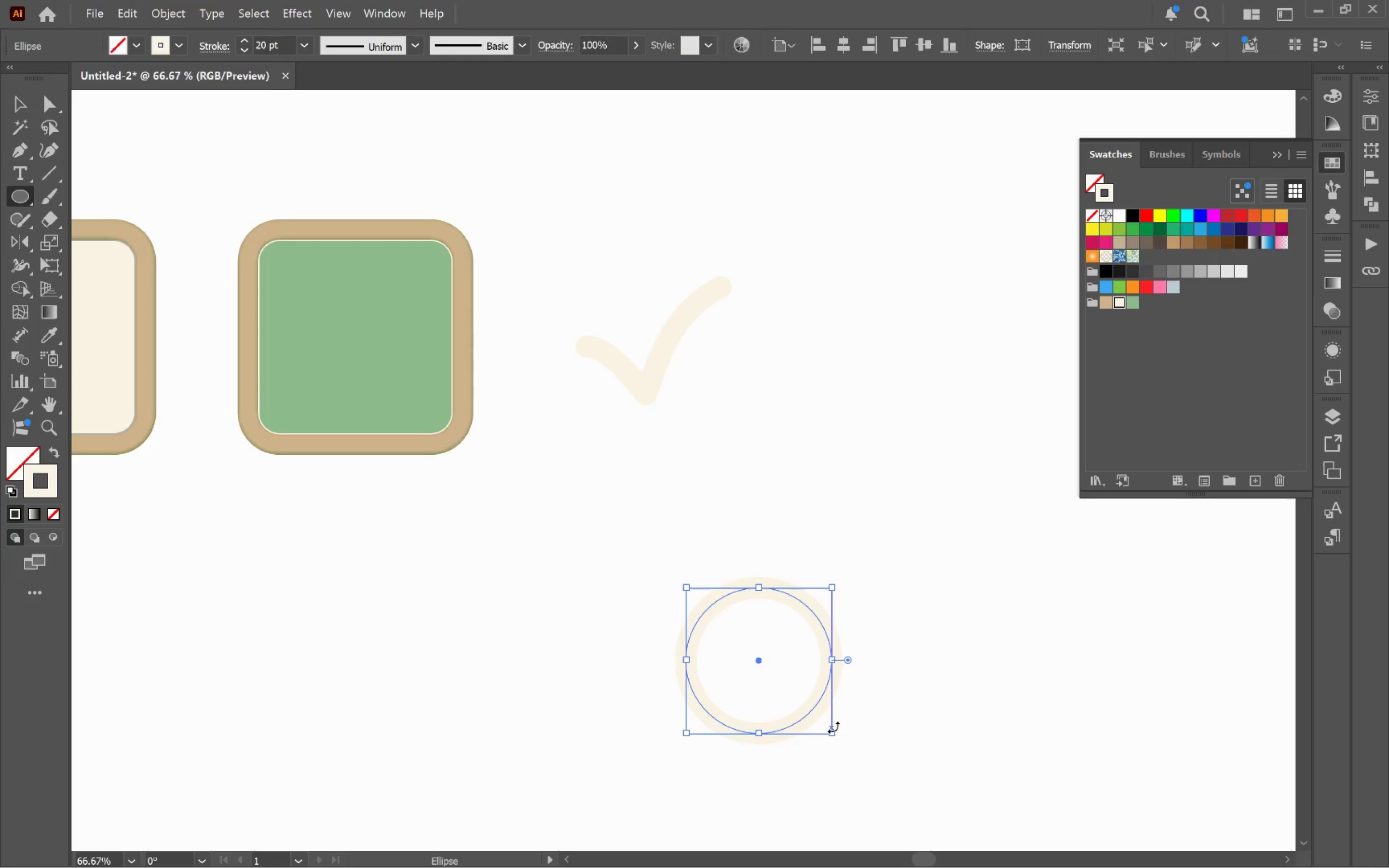 
key(V)
 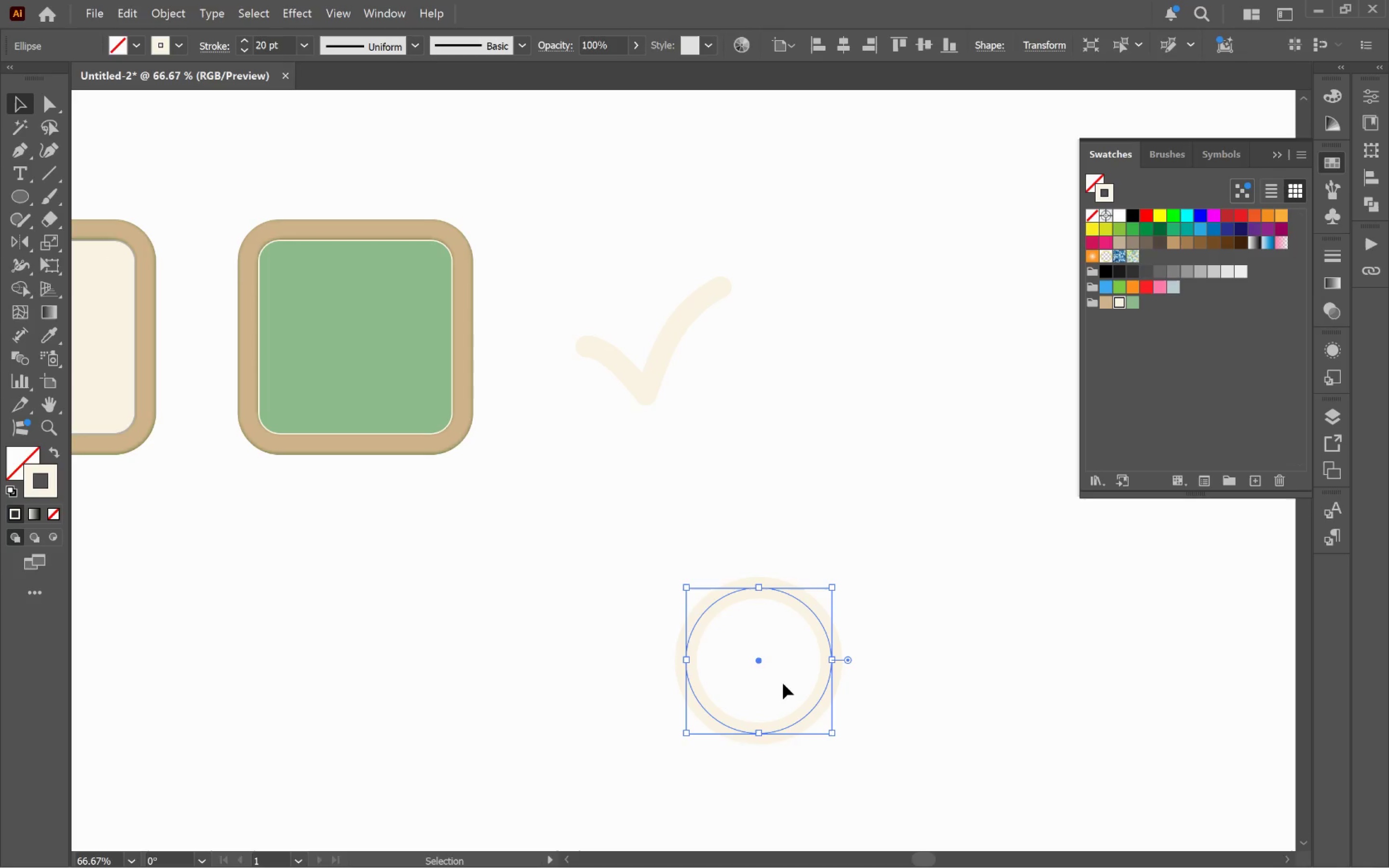 
hold_key(key=AltLeft, duration=4.51)
left_click_drag(start_coordinate=[702, 703], to_coordinate=[775, 721])
 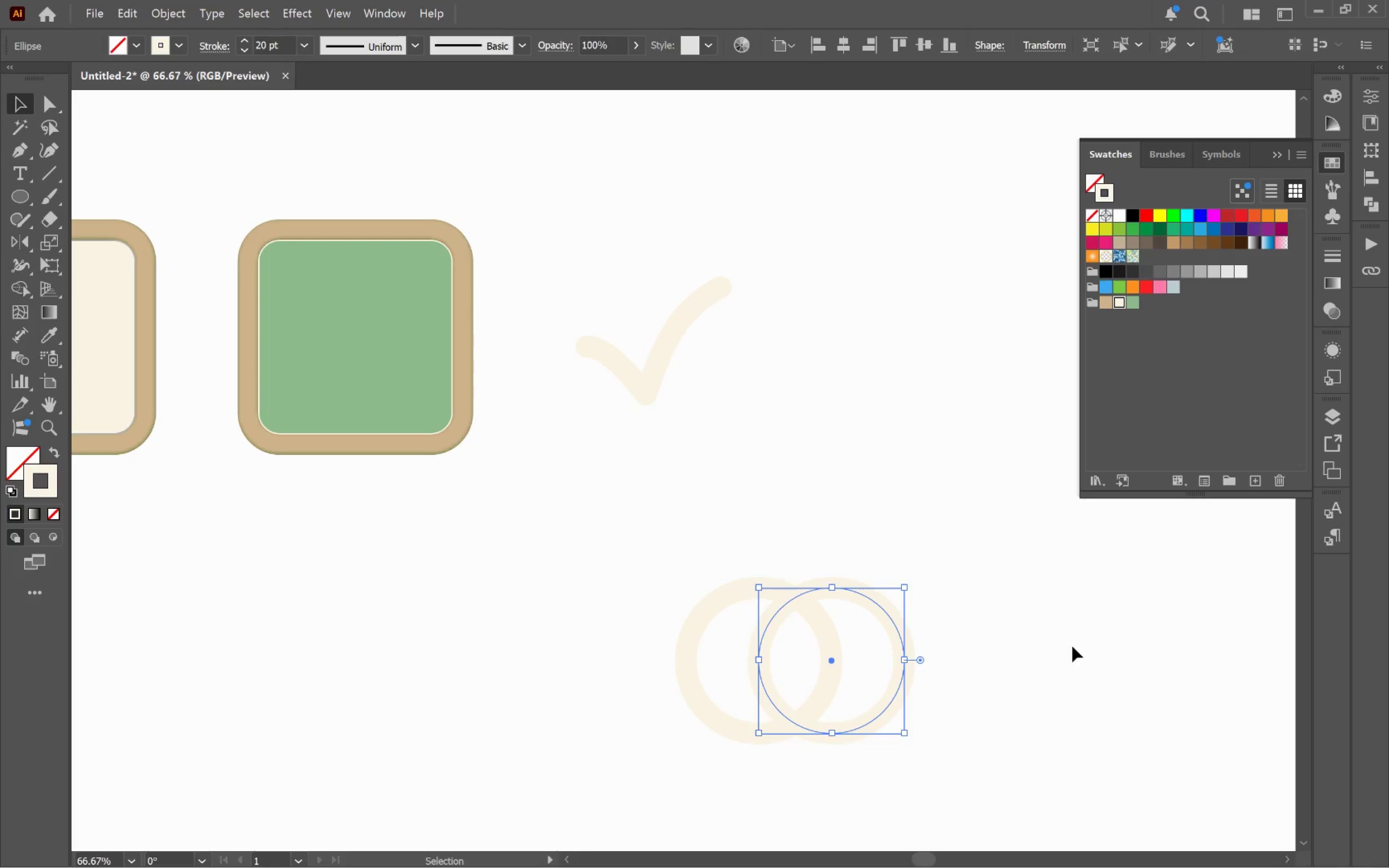 
hold_key(key=ShiftLeft, duration=3.87)
 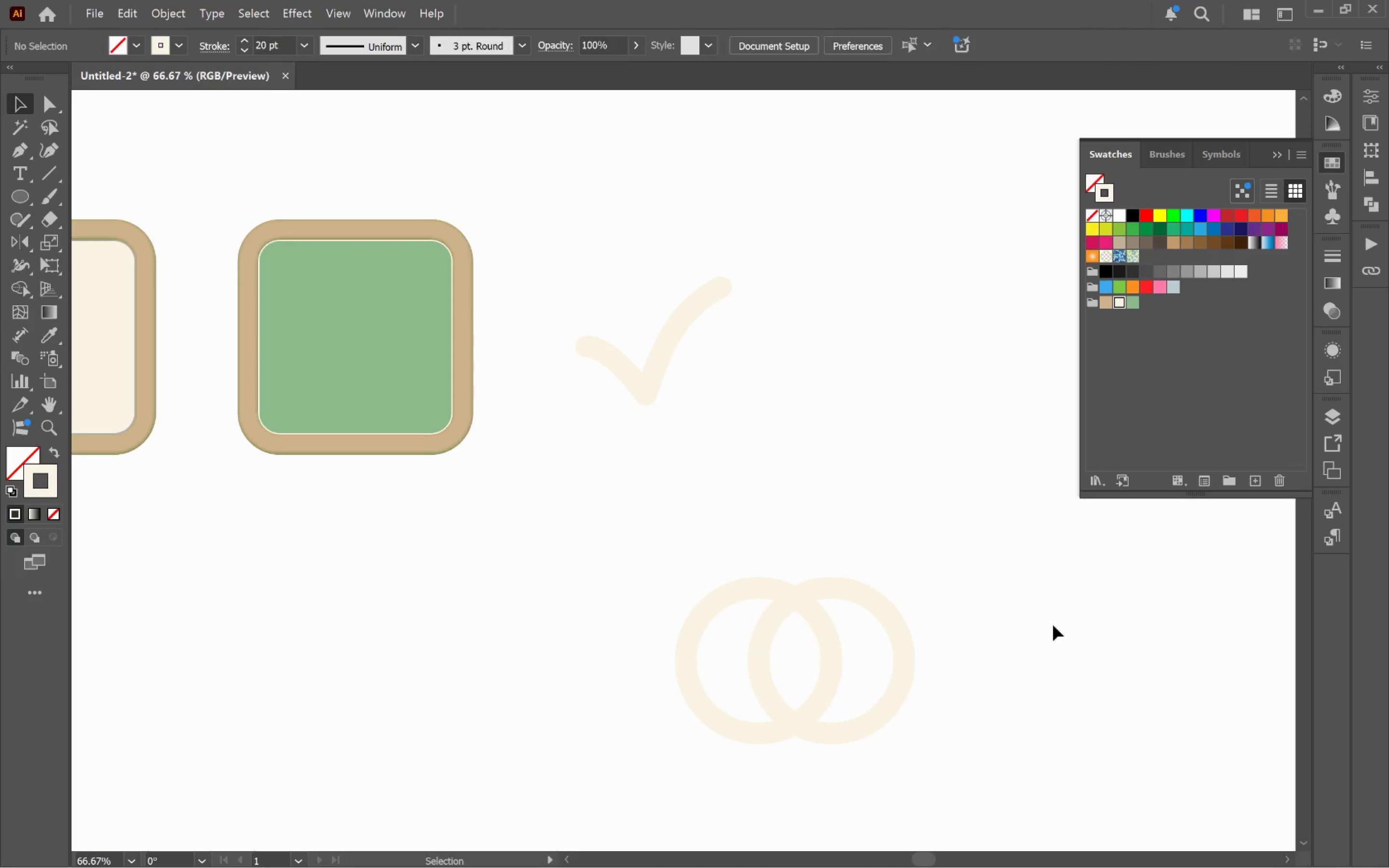 
left_click_drag(start_coordinate=[1044, 606], to_coordinate=[605, 707])
 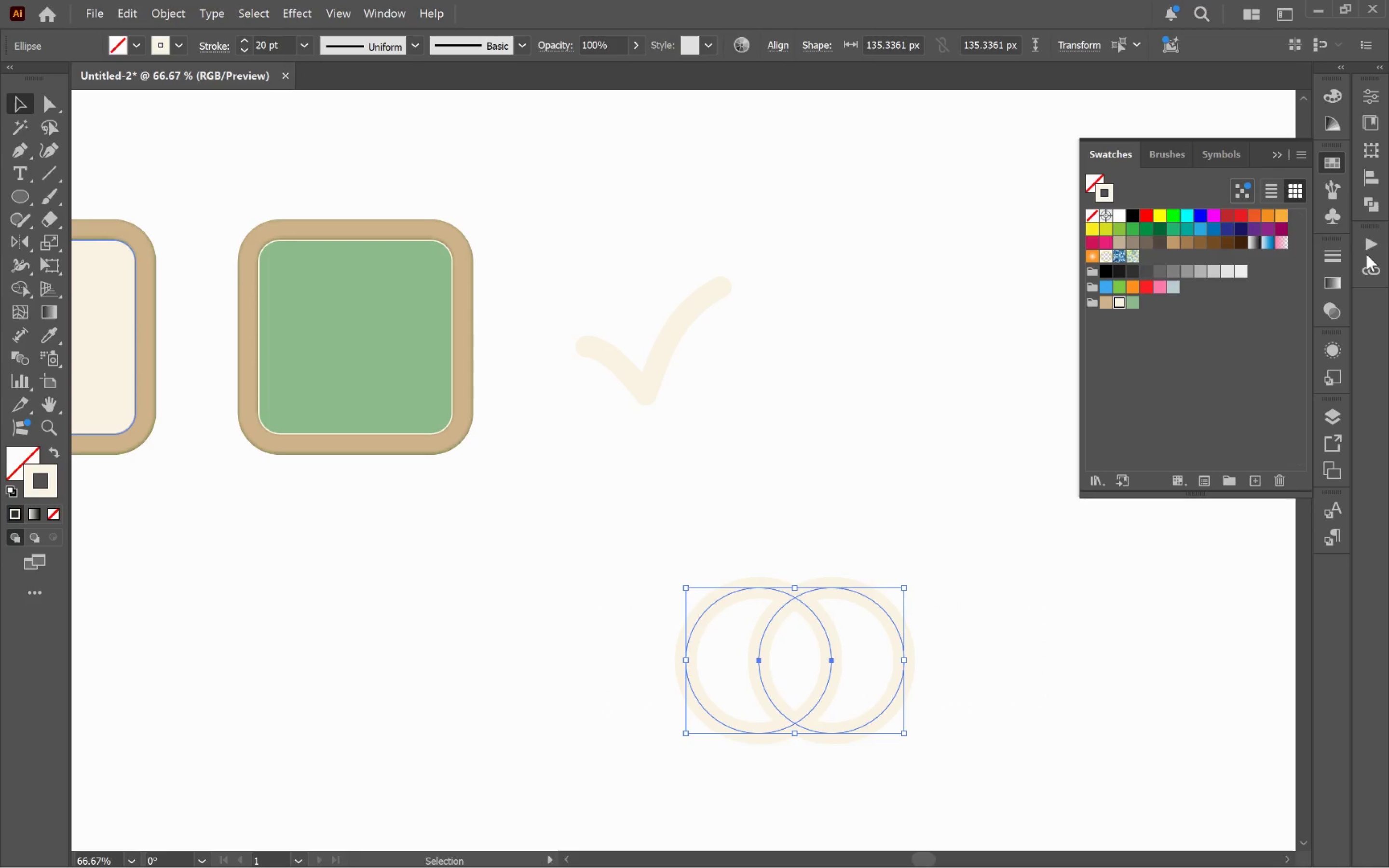 
left_click([1369, 193])
 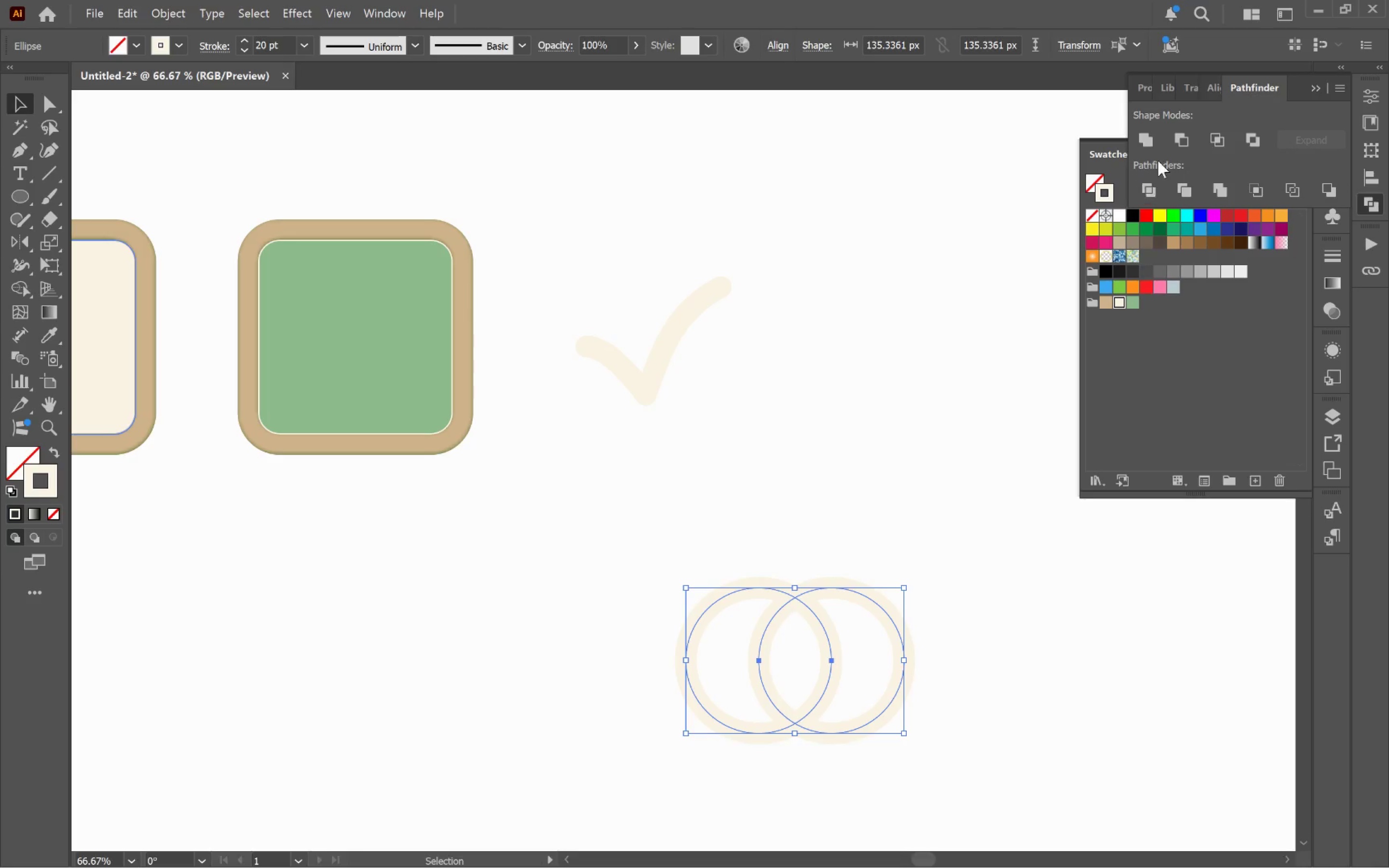 
left_click([1183, 136])
 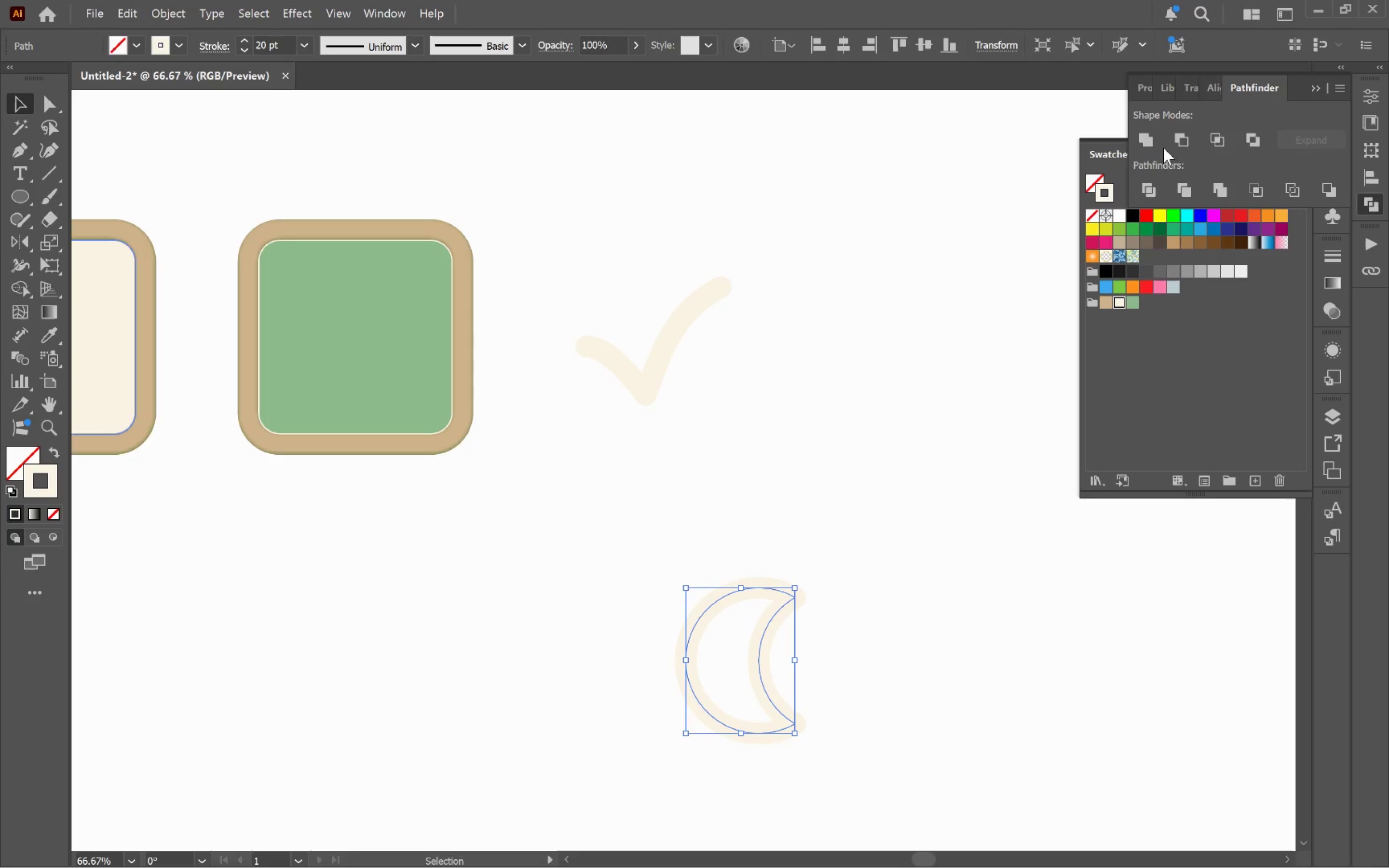 
key(Control+Z)
 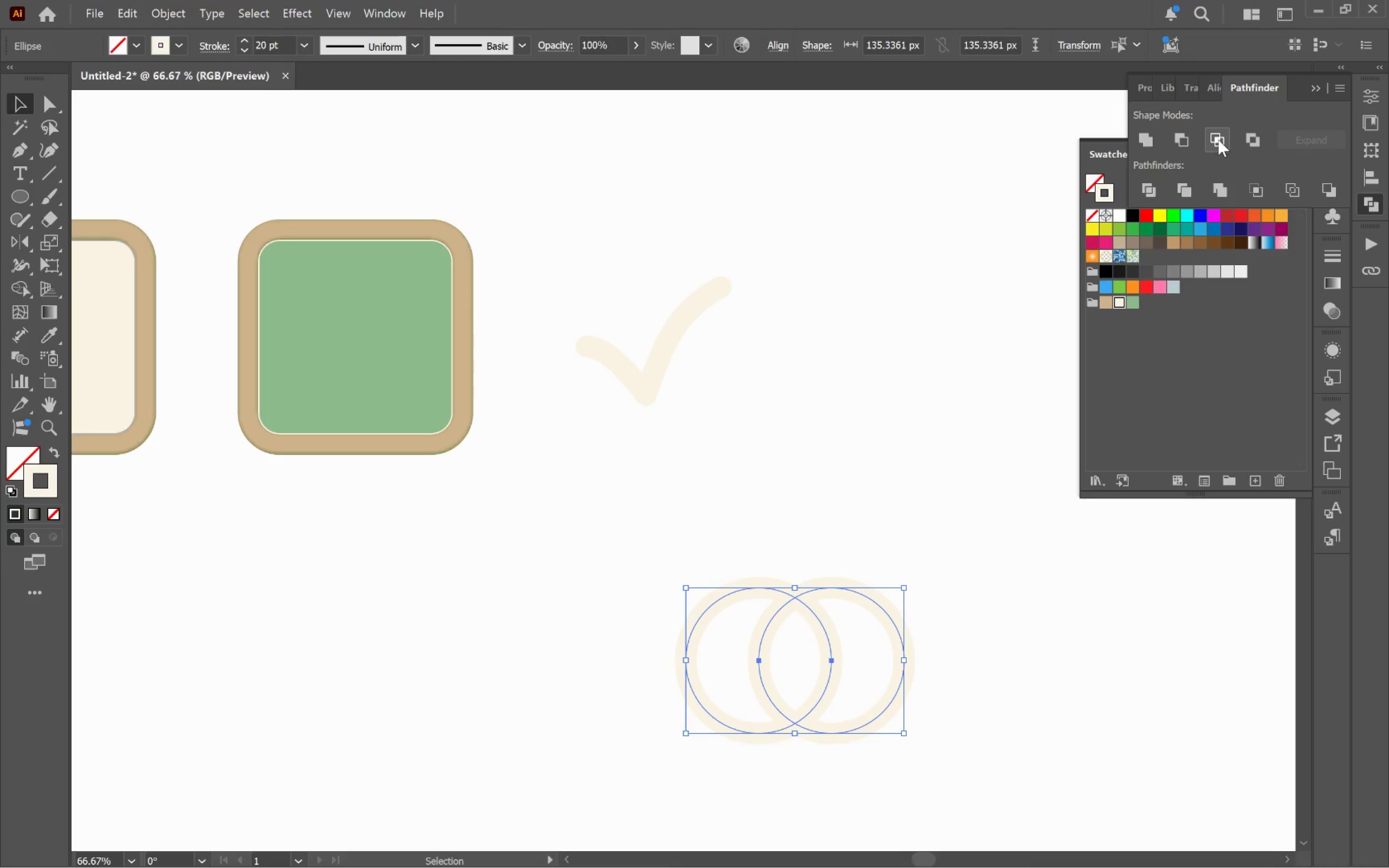 
left_click([1218, 139])
 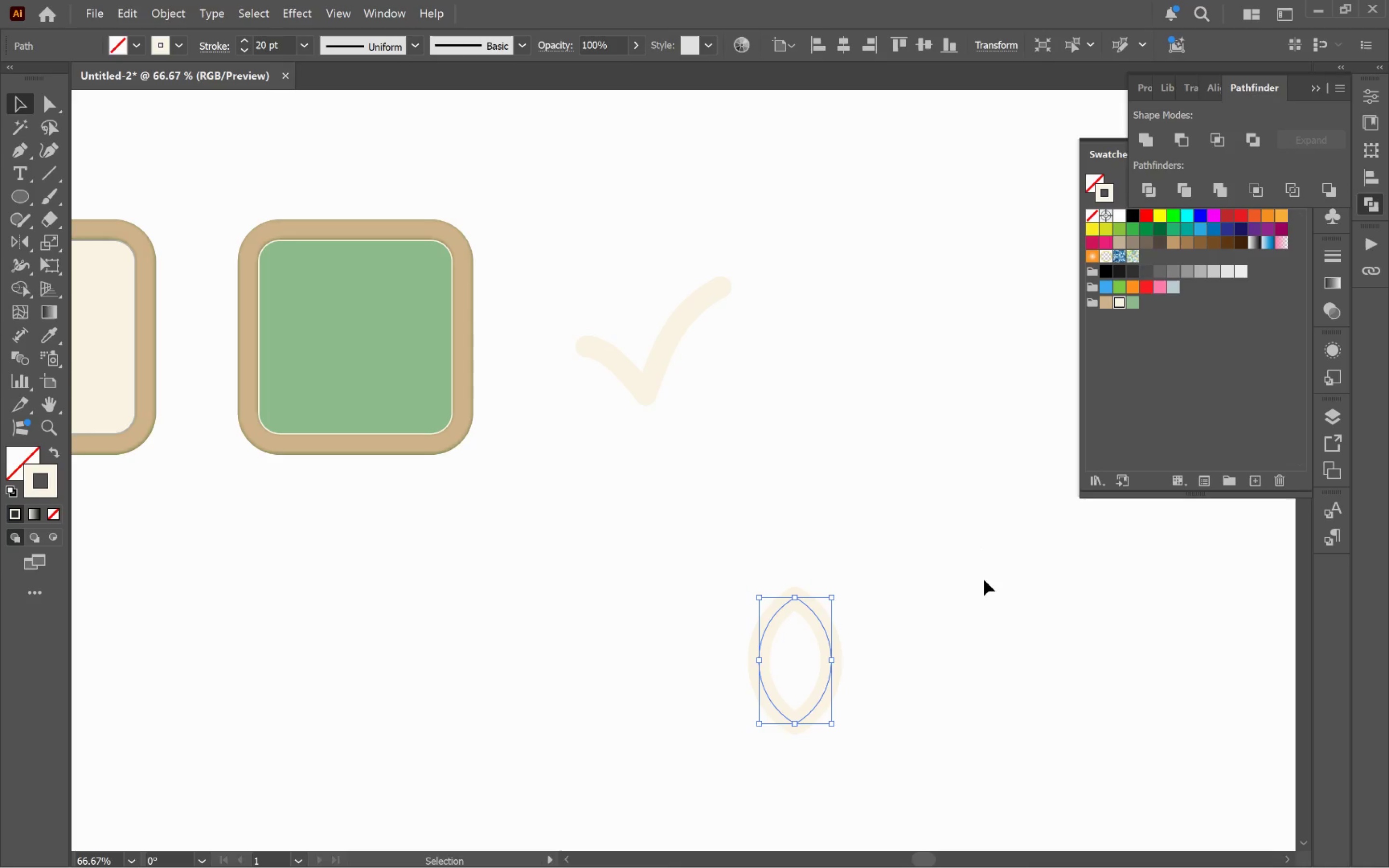 
left_click([983, 620])
 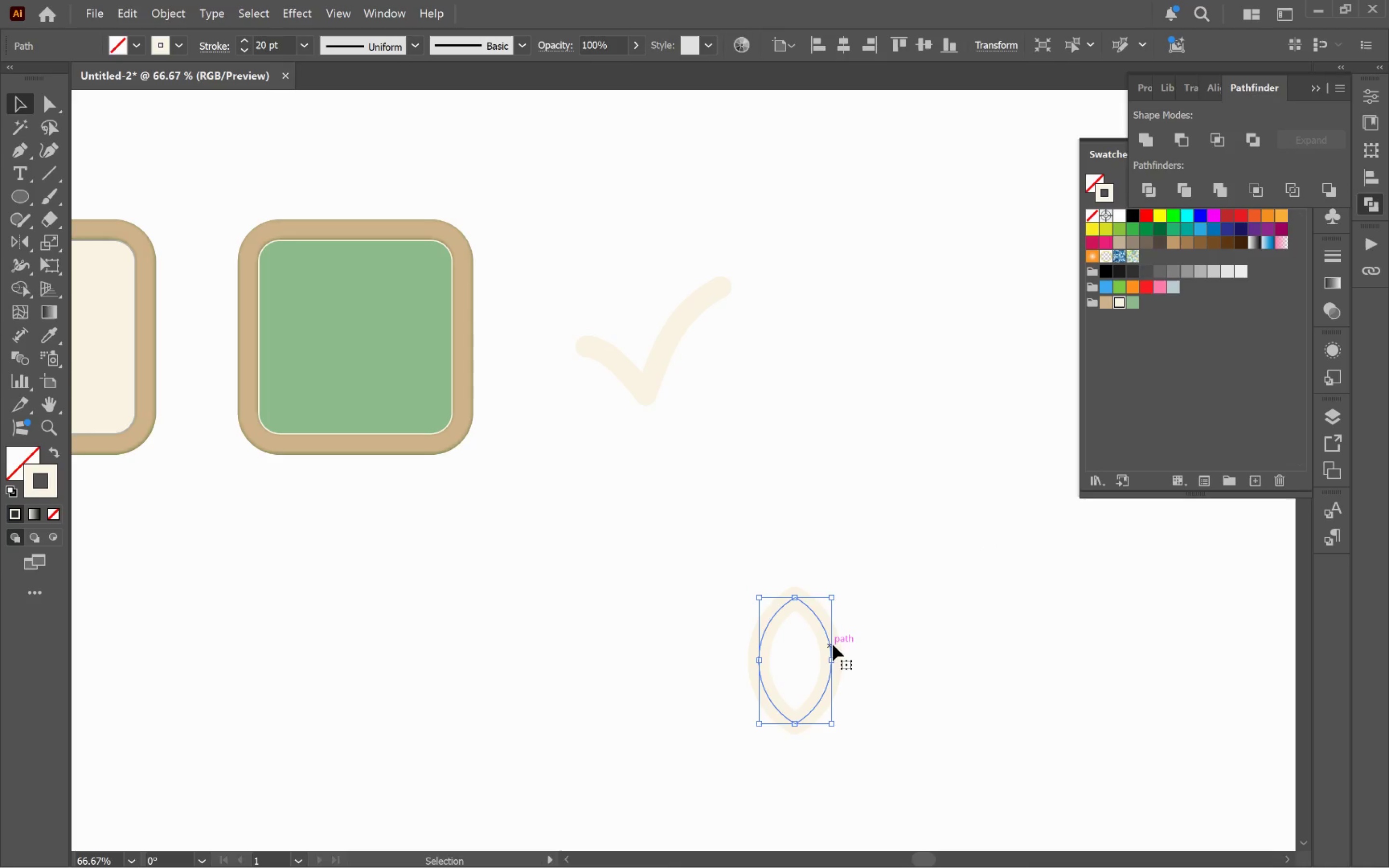 
left_click_drag(start_coordinate=[794, 597], to_coordinate=[795, 558])
 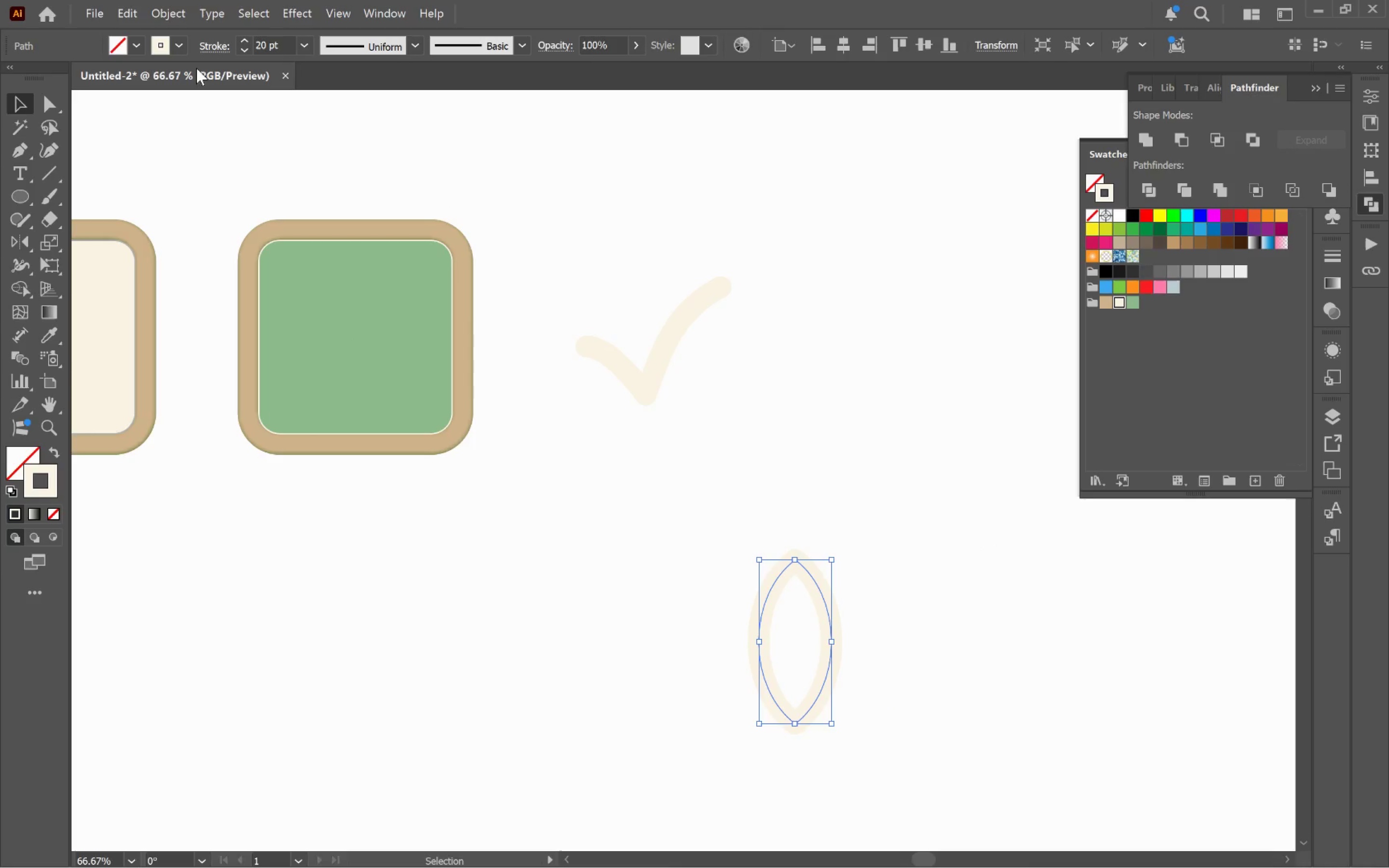 
left_click([1135, 305])
 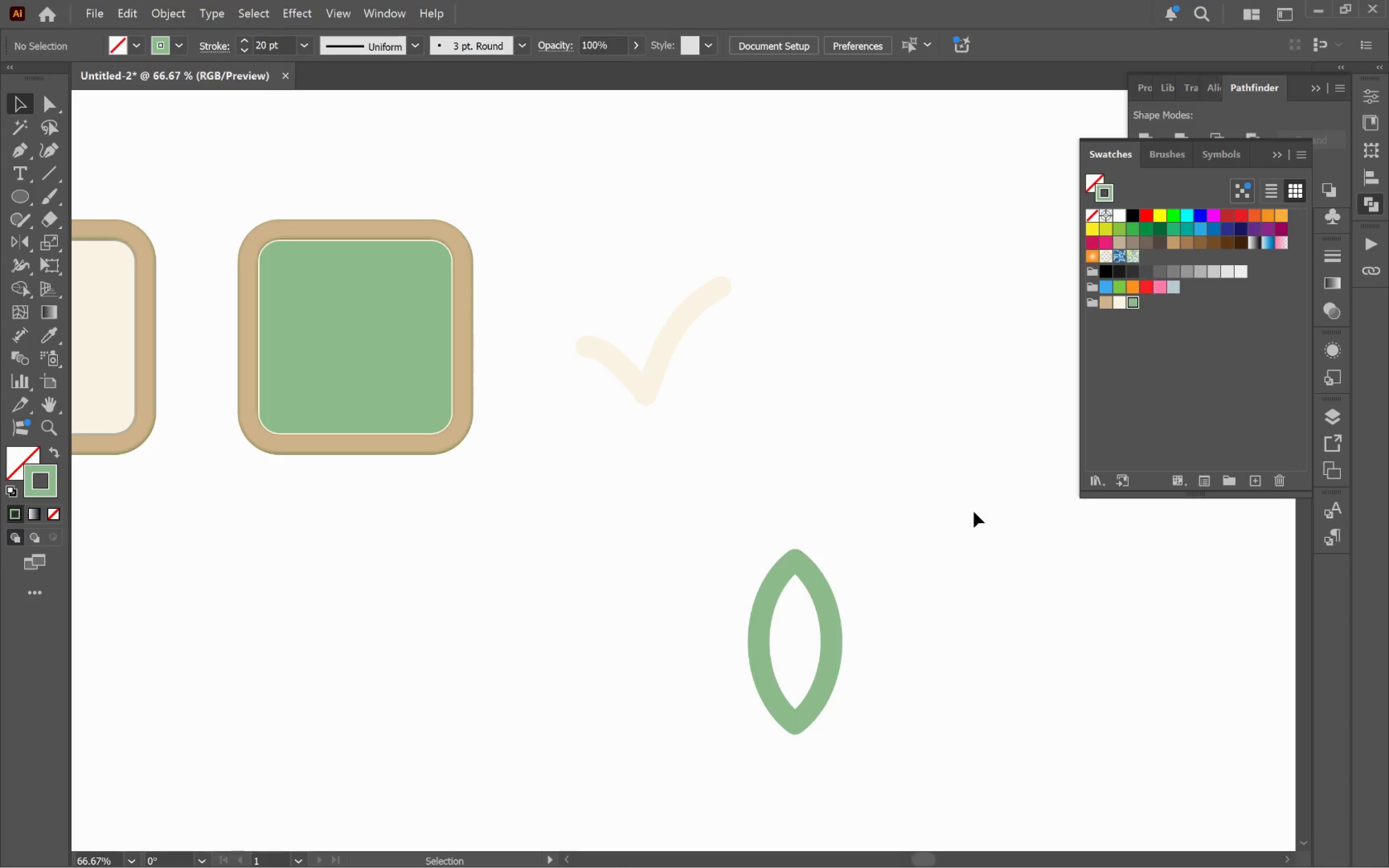 
hold_key(key=Space, duration=1.19)
 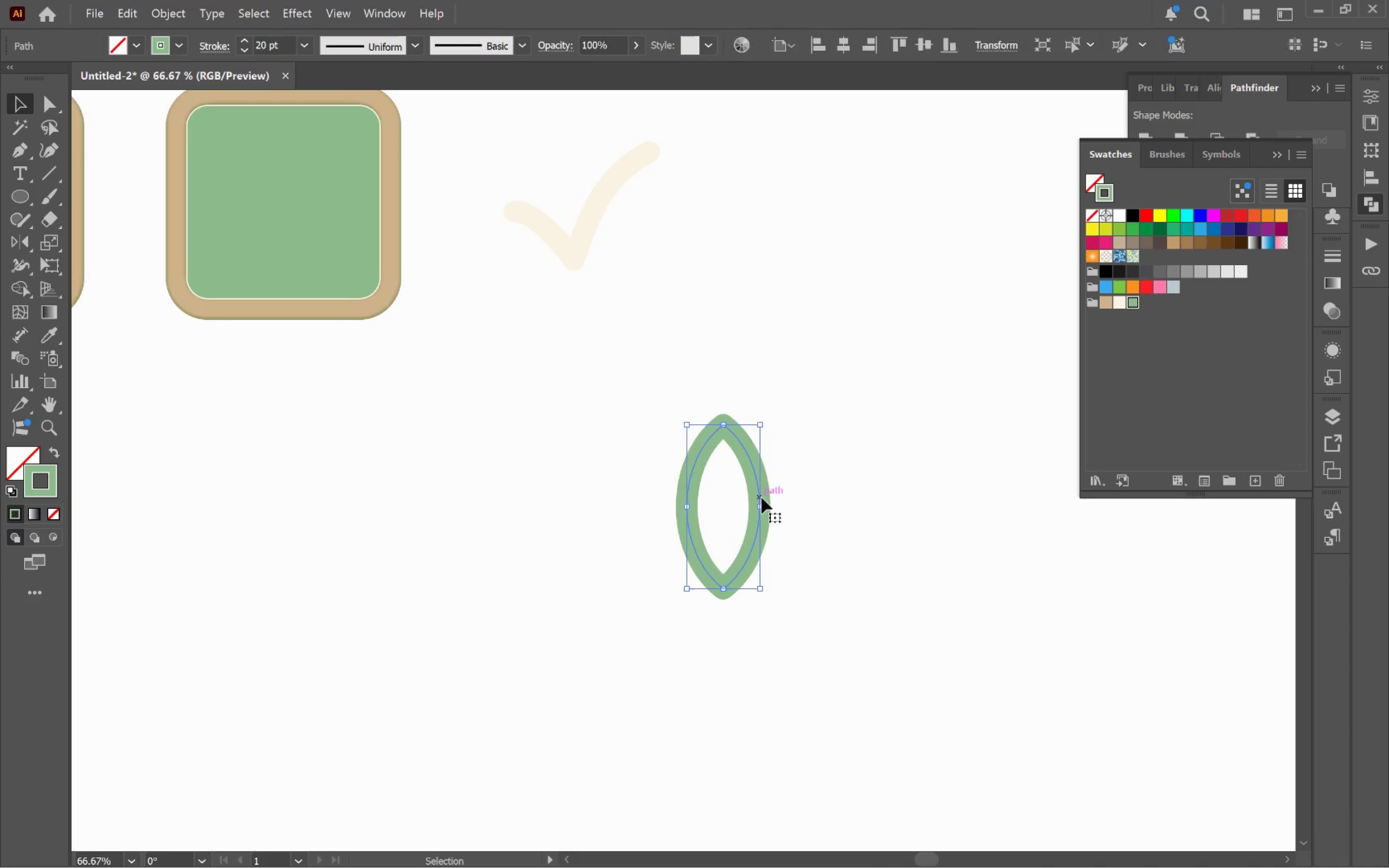 
left_click_drag(start_coordinate=[962, 516], to_coordinate=[890, 380])
 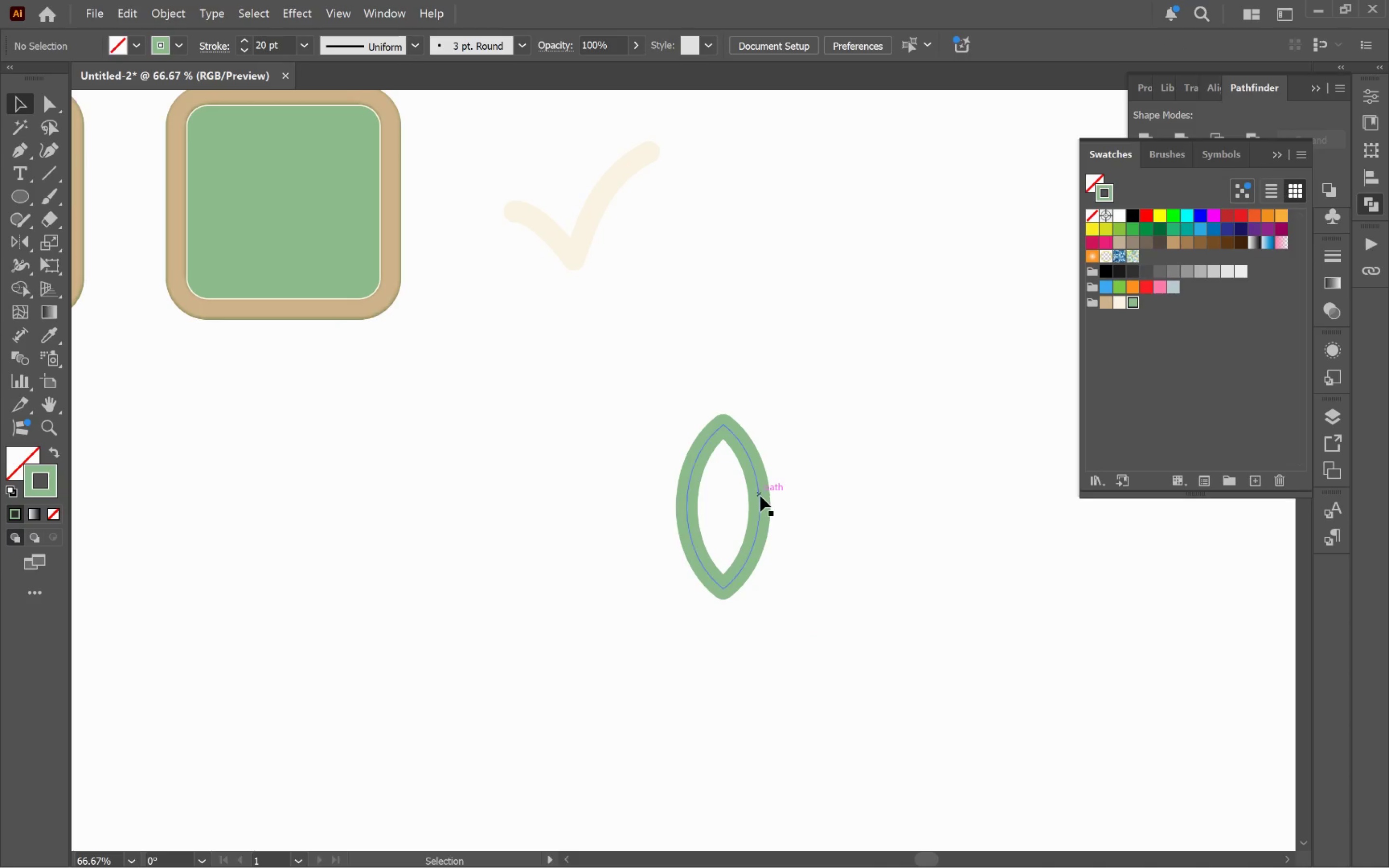 
left_click([762, 498])
 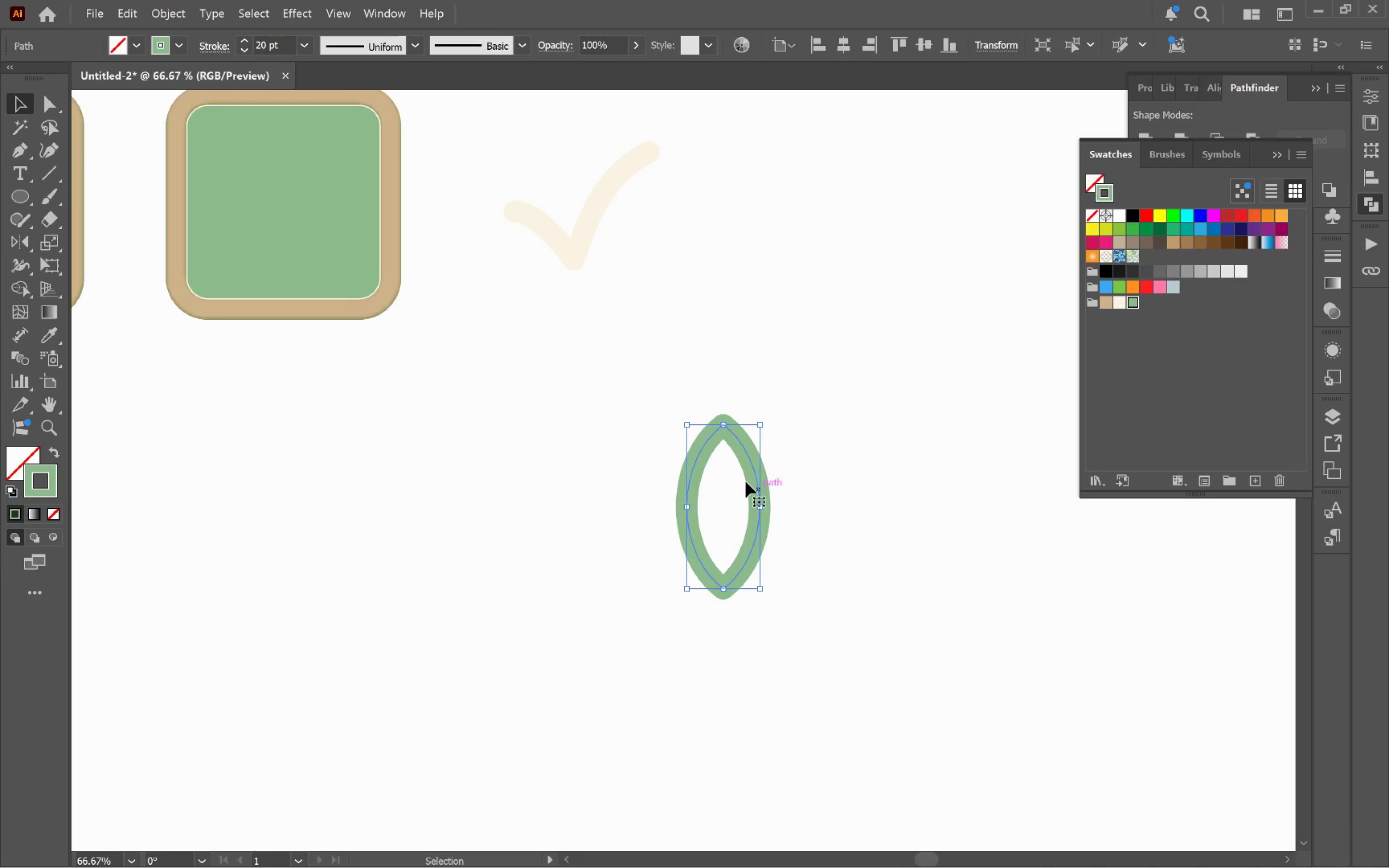 
left_click([53, 453])
 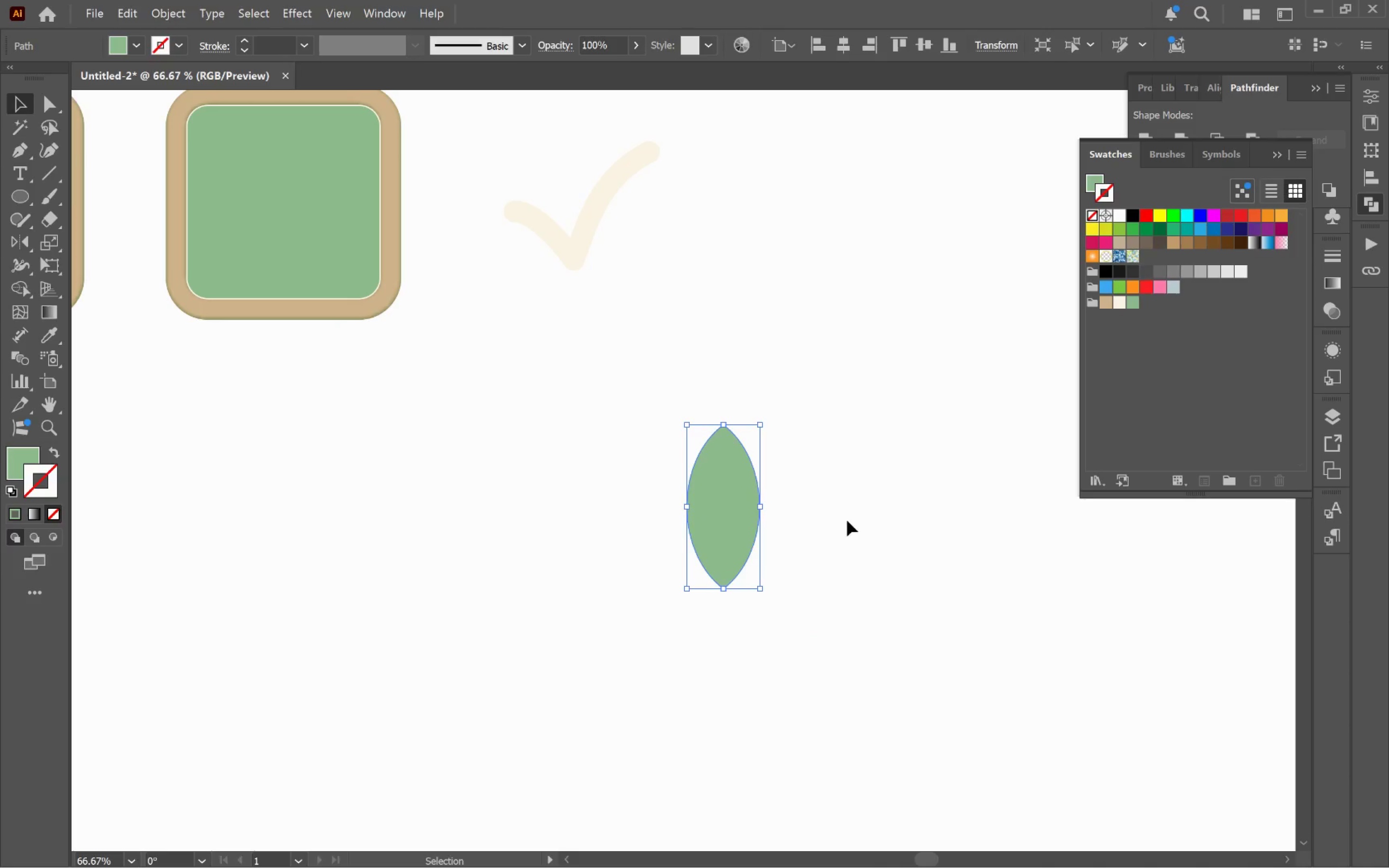 
left_click([860, 508])
 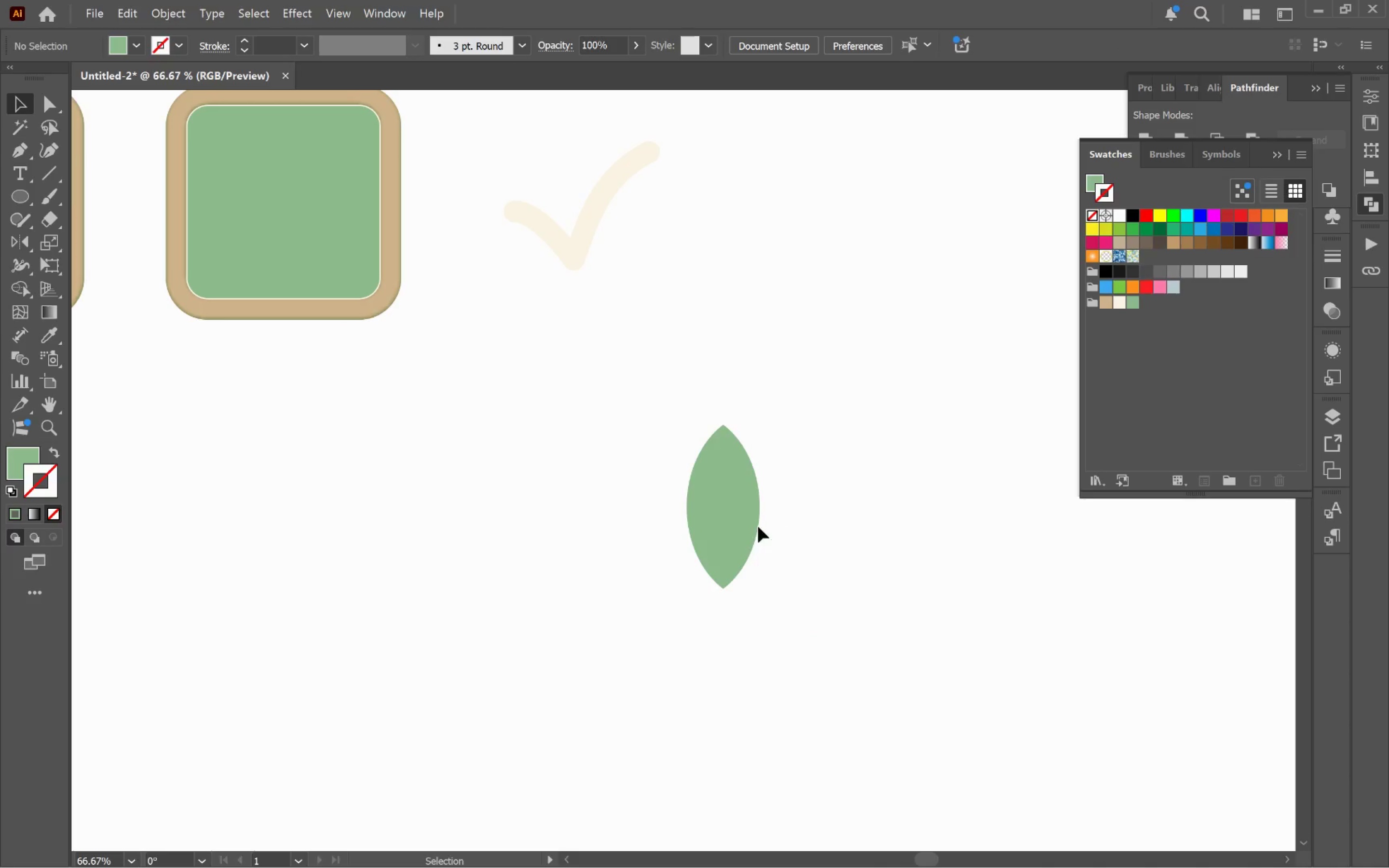 
left_click_drag(start_coordinate=[745, 519], to_coordinate=[772, 347])
 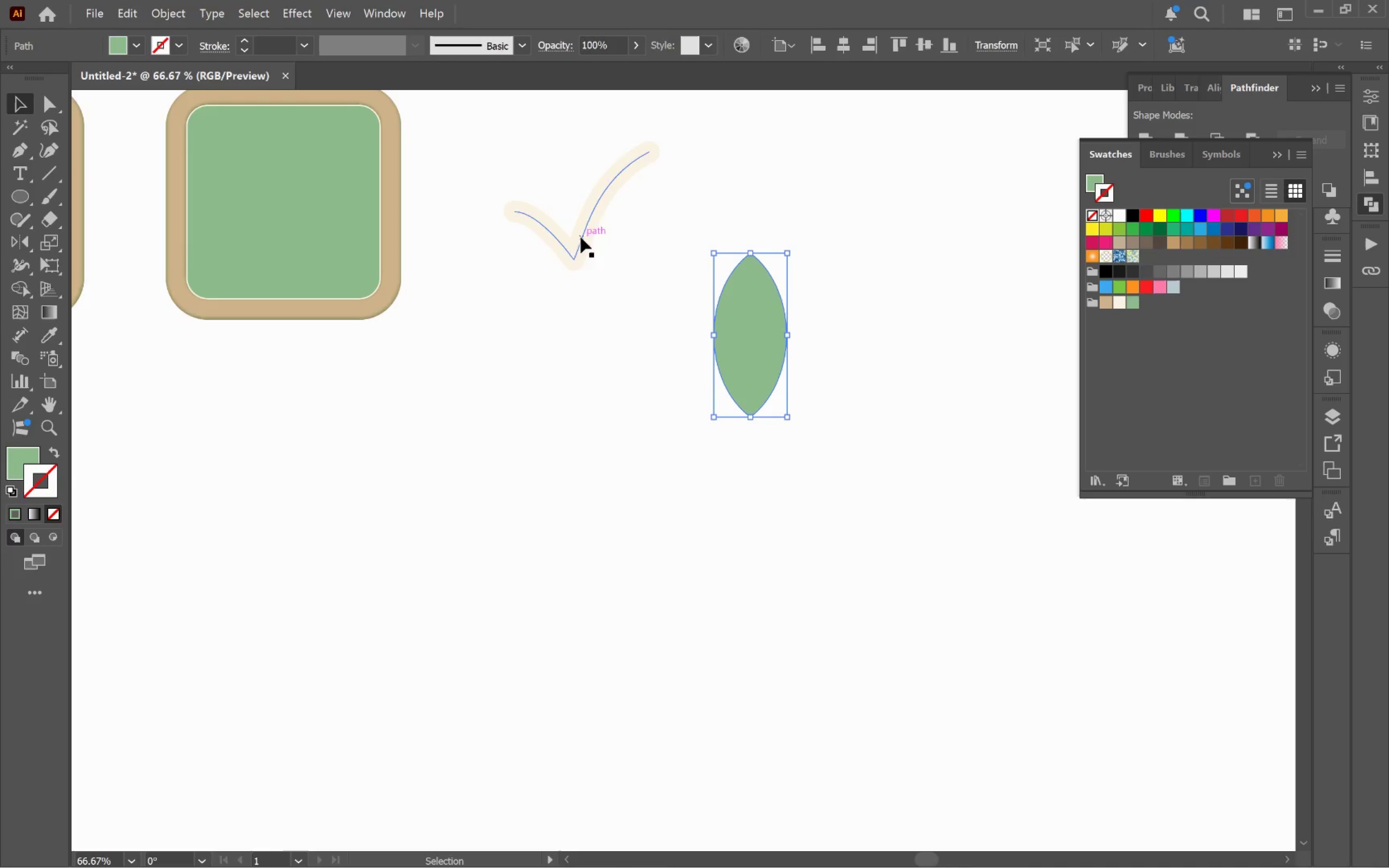 
left_click_drag(start_coordinate=[578, 244], to_coordinate=[628, 489])
 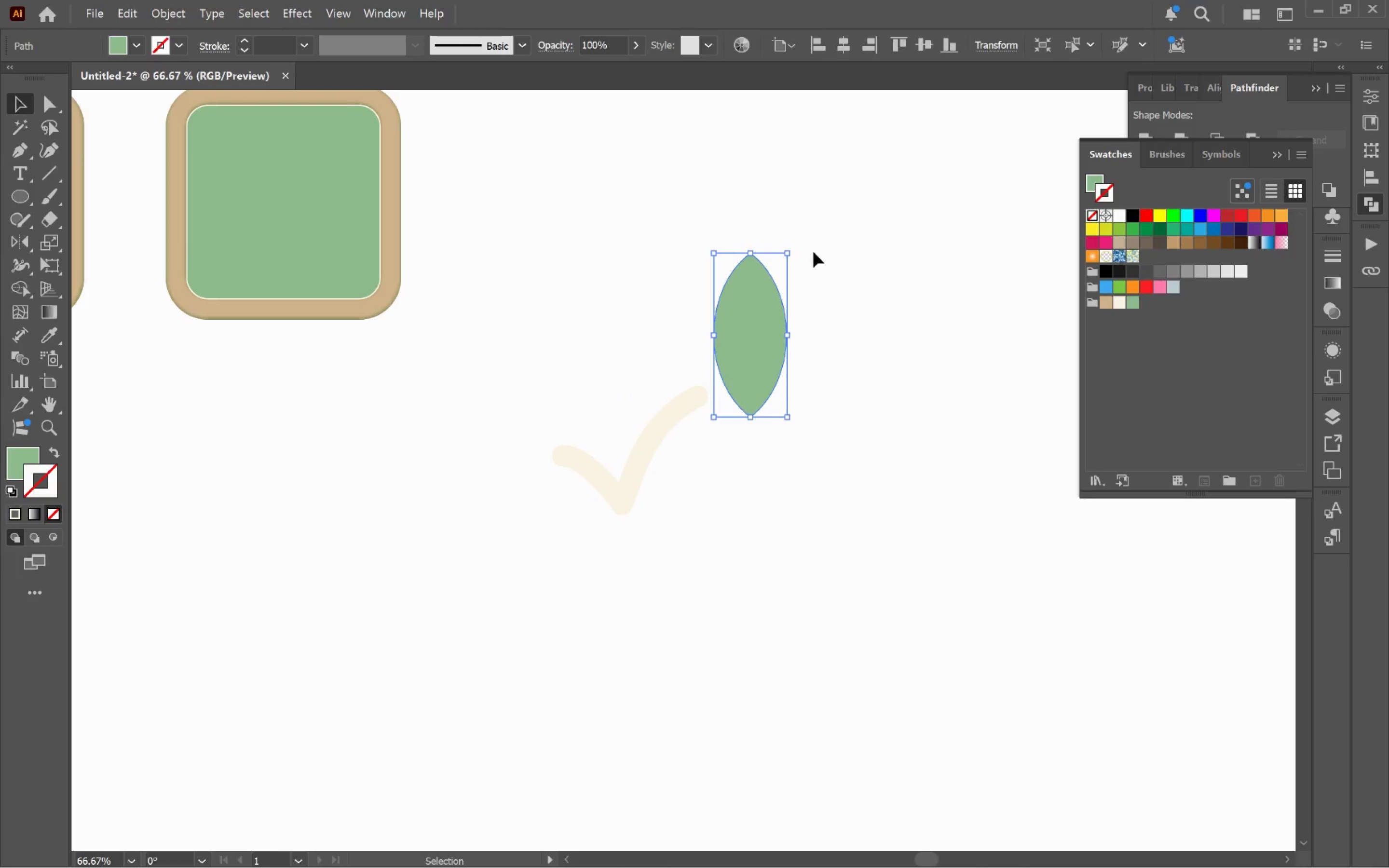 
left_click_drag(start_coordinate=[796, 241], to_coordinate=[885, 310])
 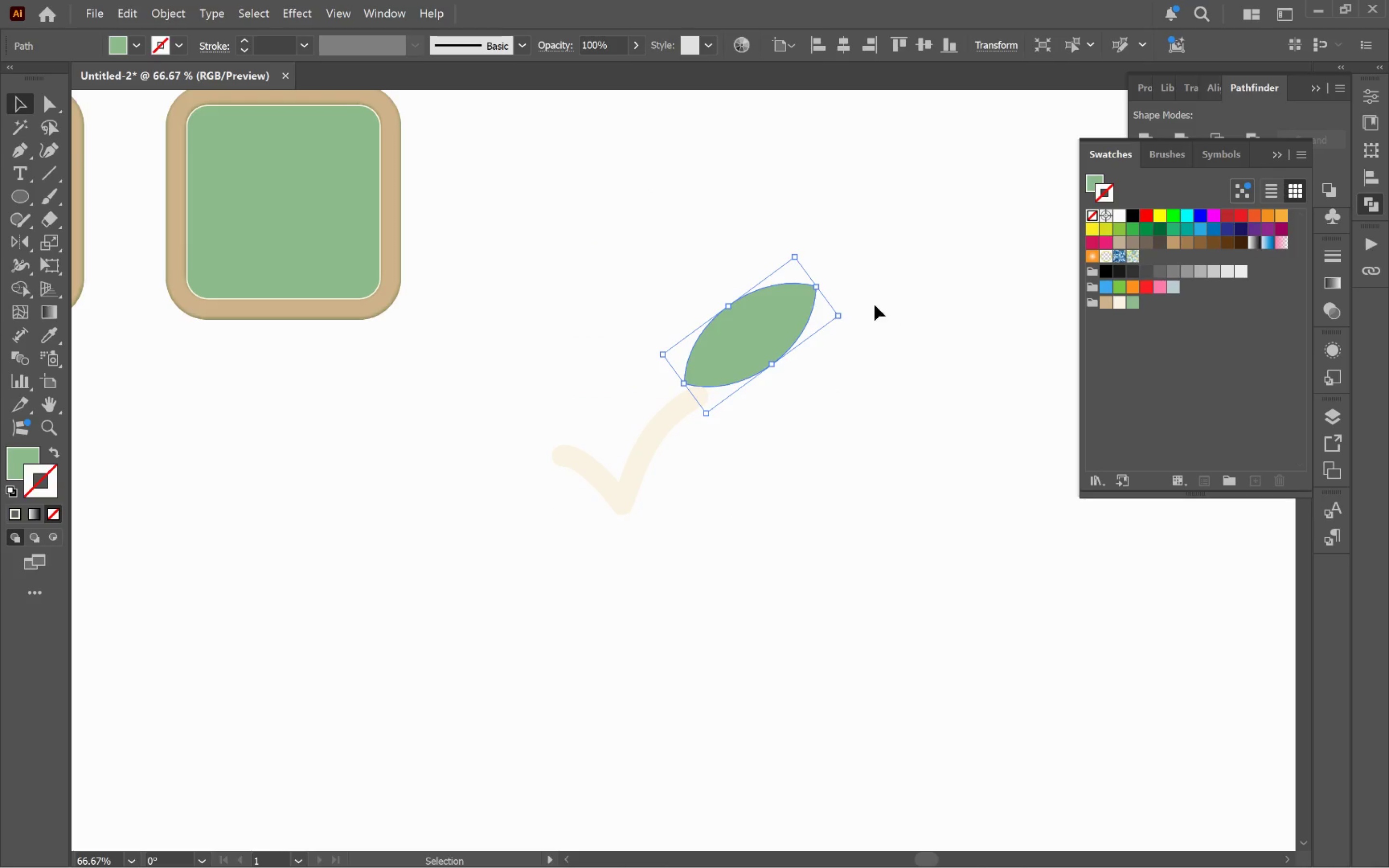 
hold_key(key=AltLeft, duration=0.85)
 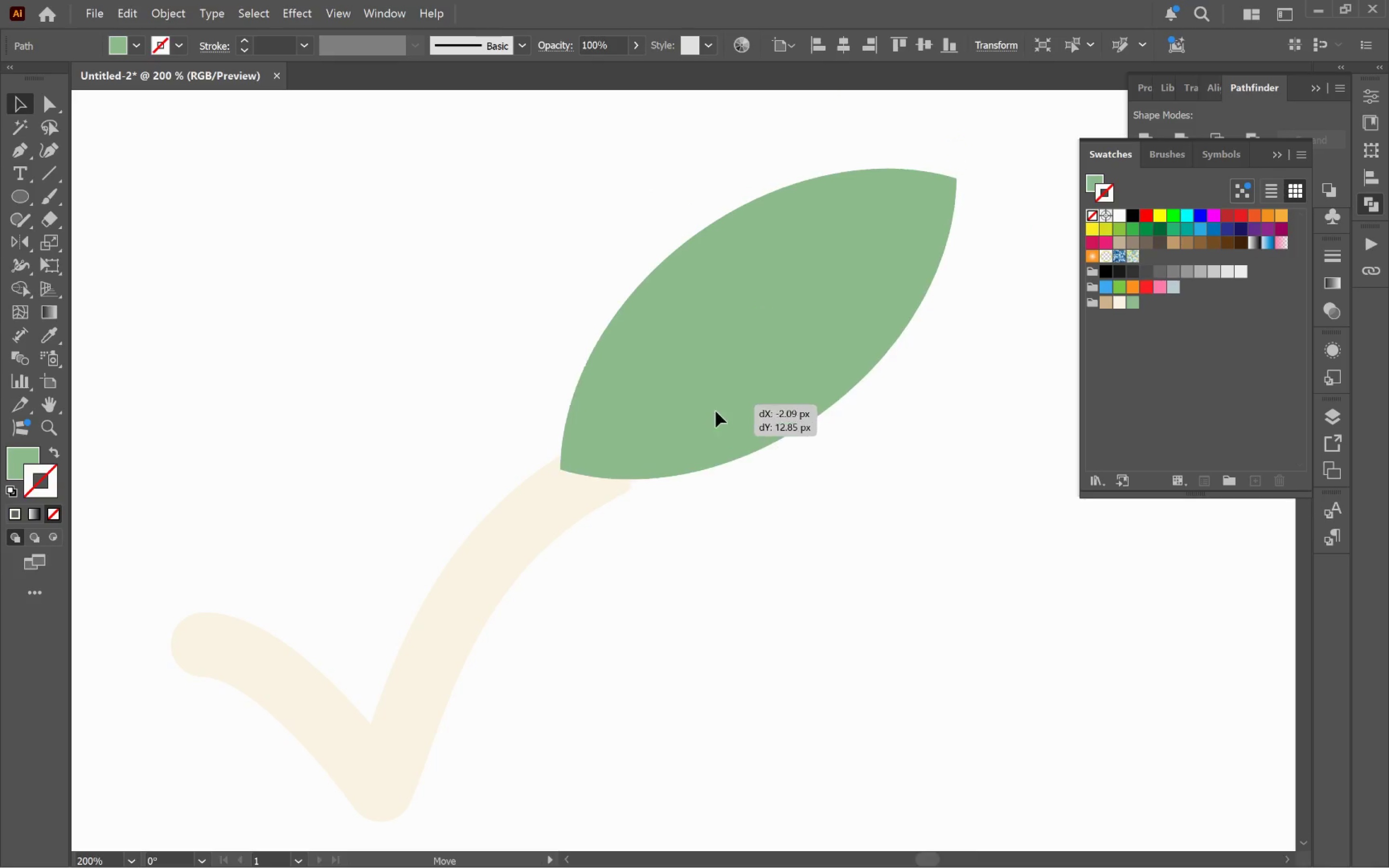 
left_click_drag(start_coordinate=[723, 364], to_coordinate=[716, 425])
 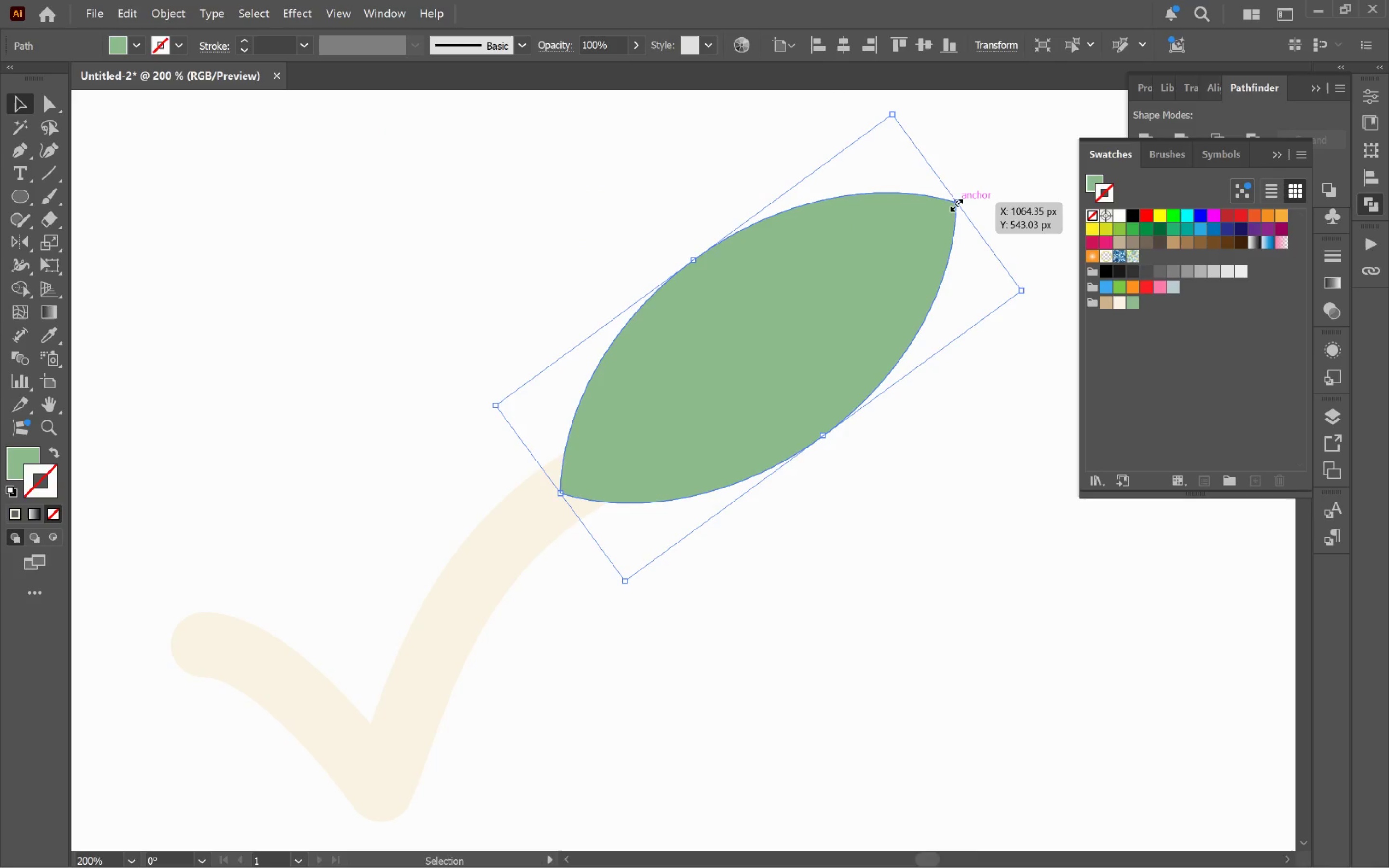 
scroll: coordinate [743, 362], scroll_direction: up, amount: 3.0
 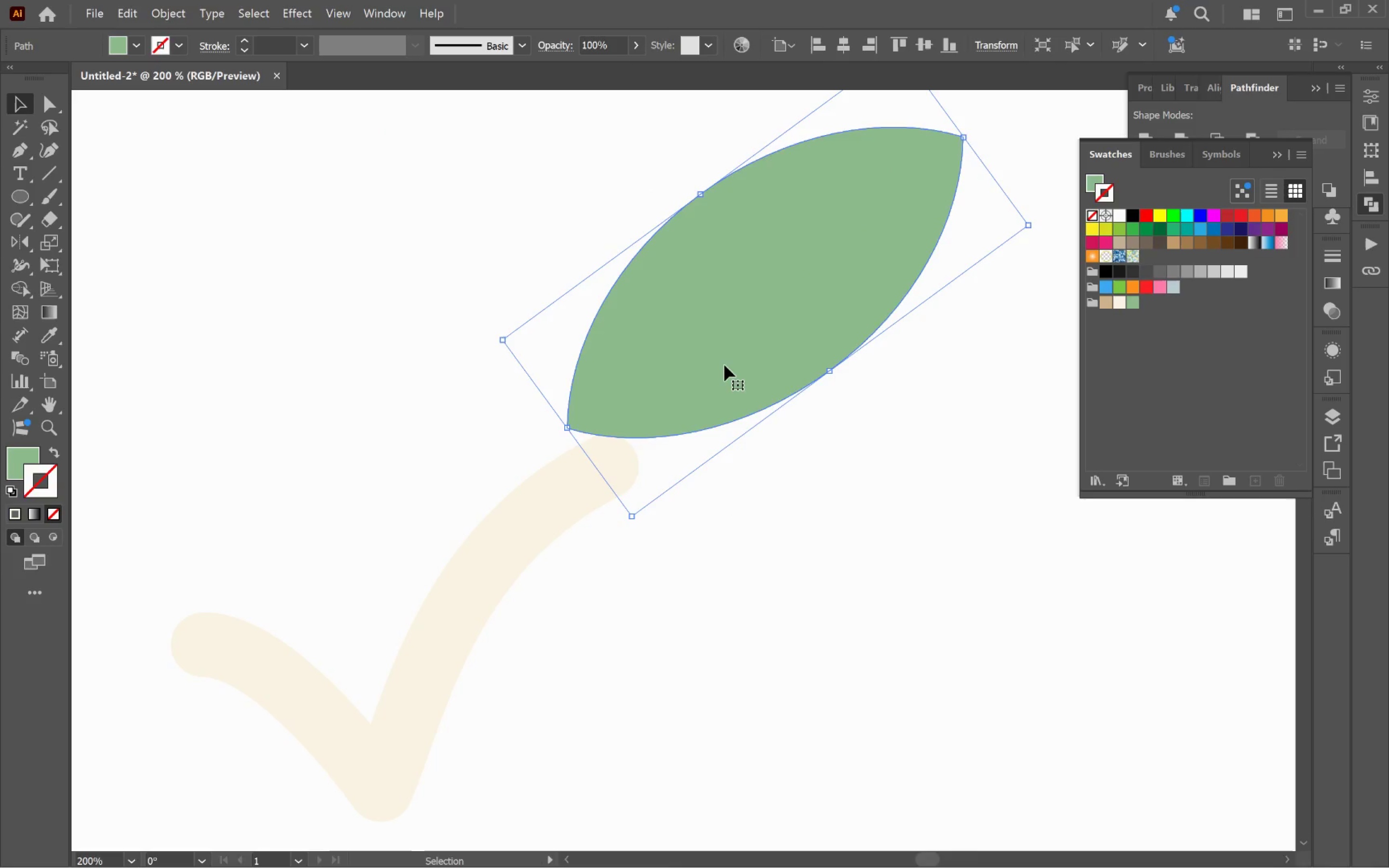 
left_click_drag(start_coordinate=[954, 202], to_coordinate=[751, 354])
 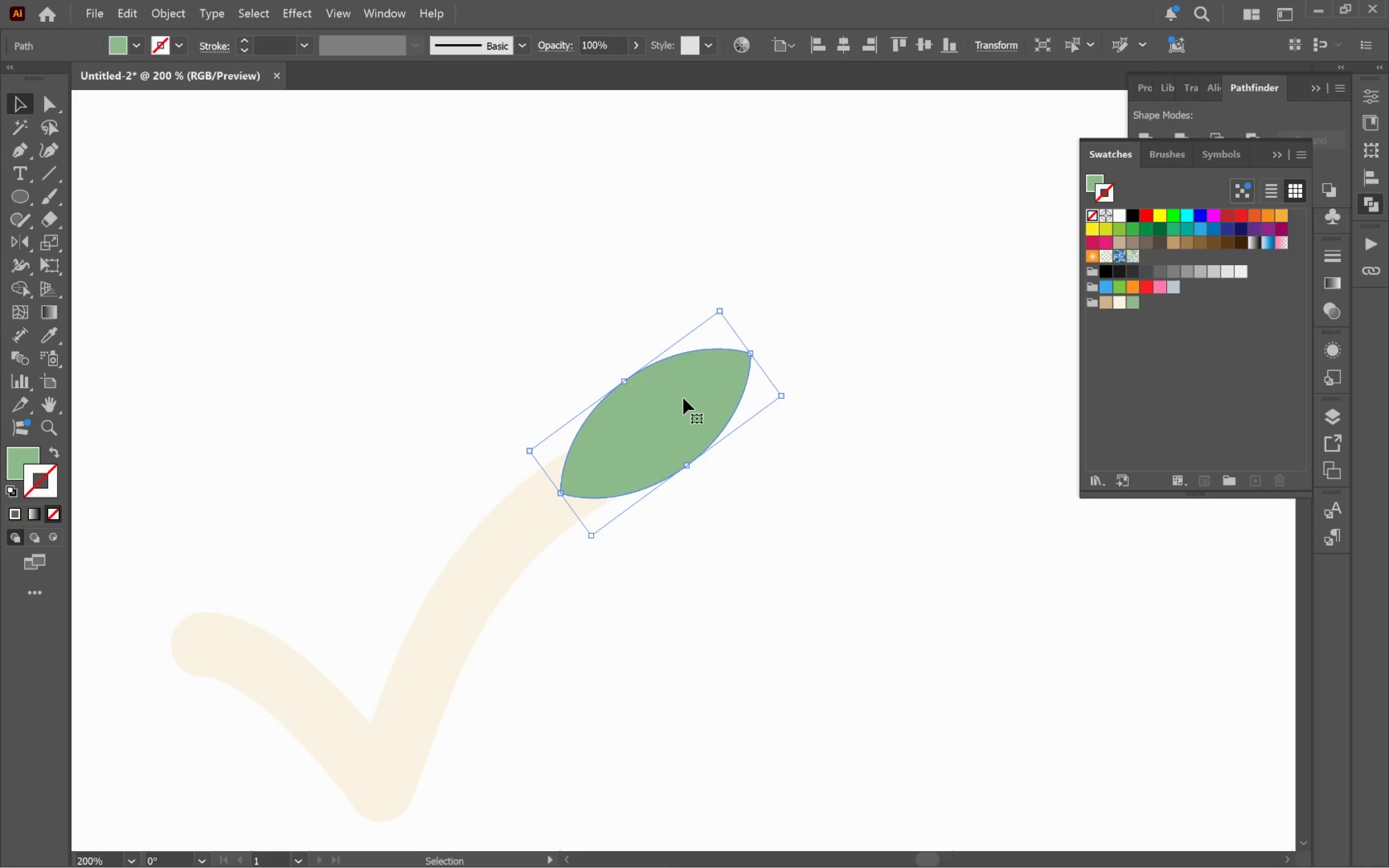 
hold_key(key=ShiftLeft, duration=2.31)
 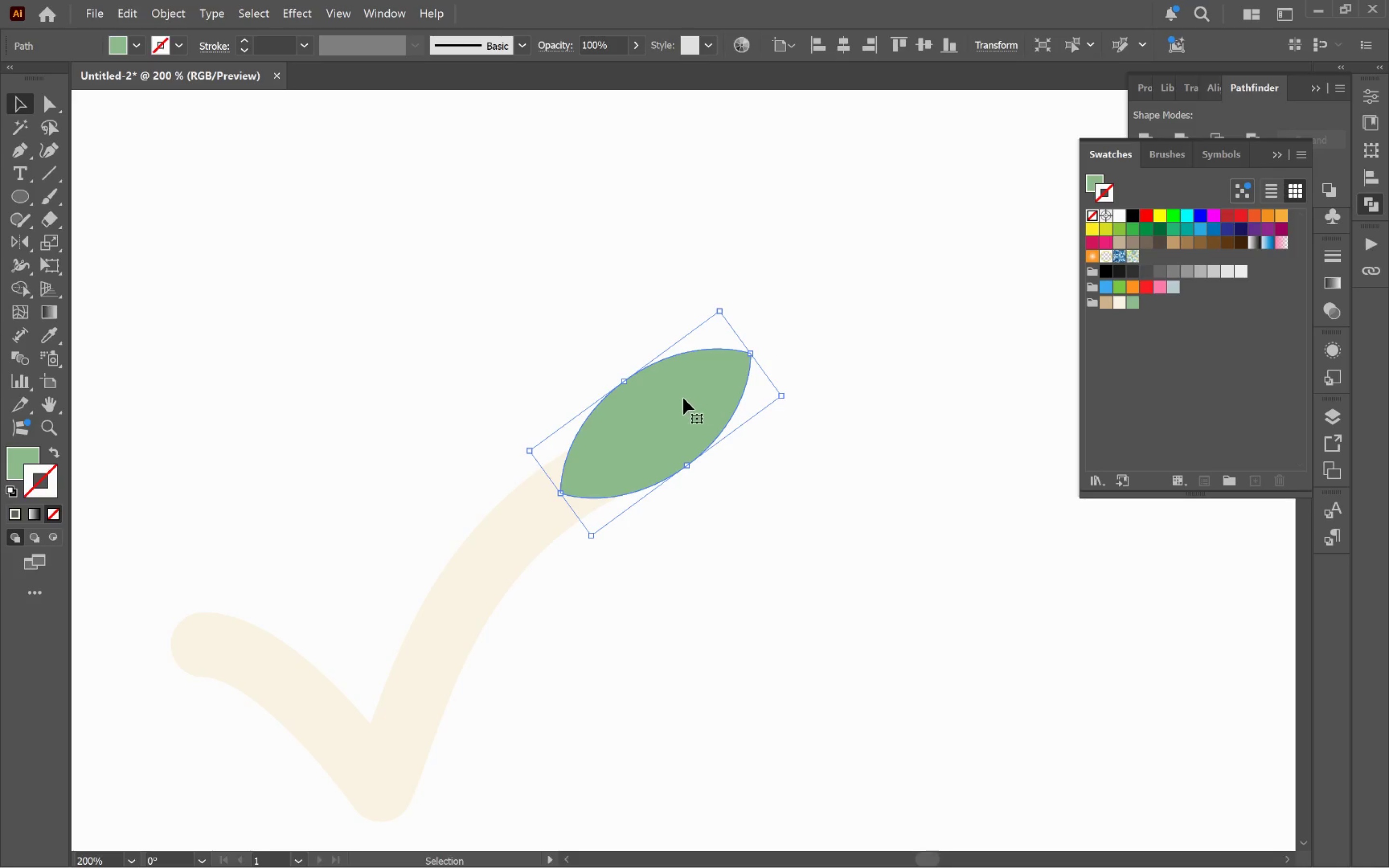 
left_click_drag(start_coordinate=[683, 398], to_coordinate=[702, 387])
 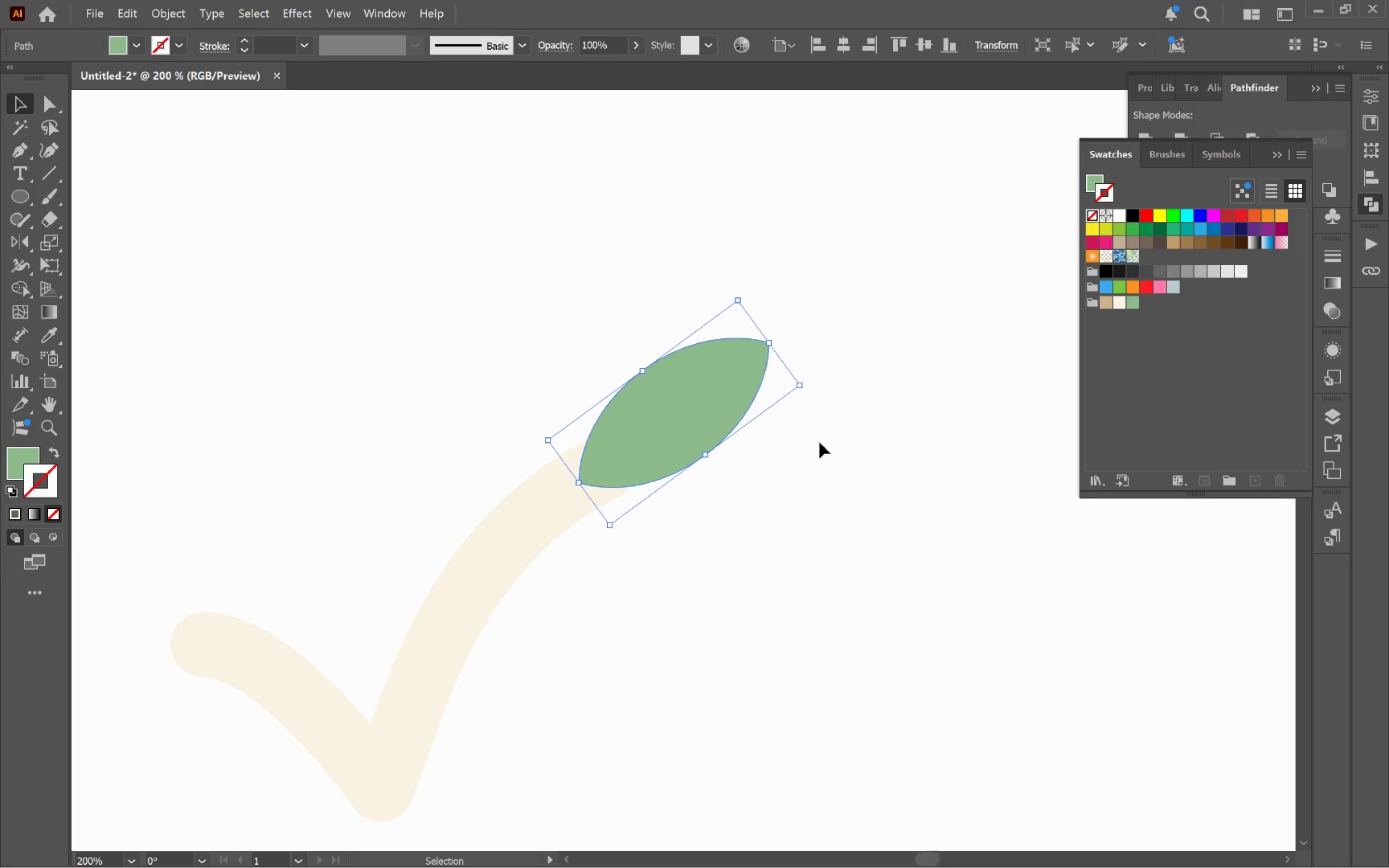 
hold_key(key=ShiftLeft, duration=1.04)
 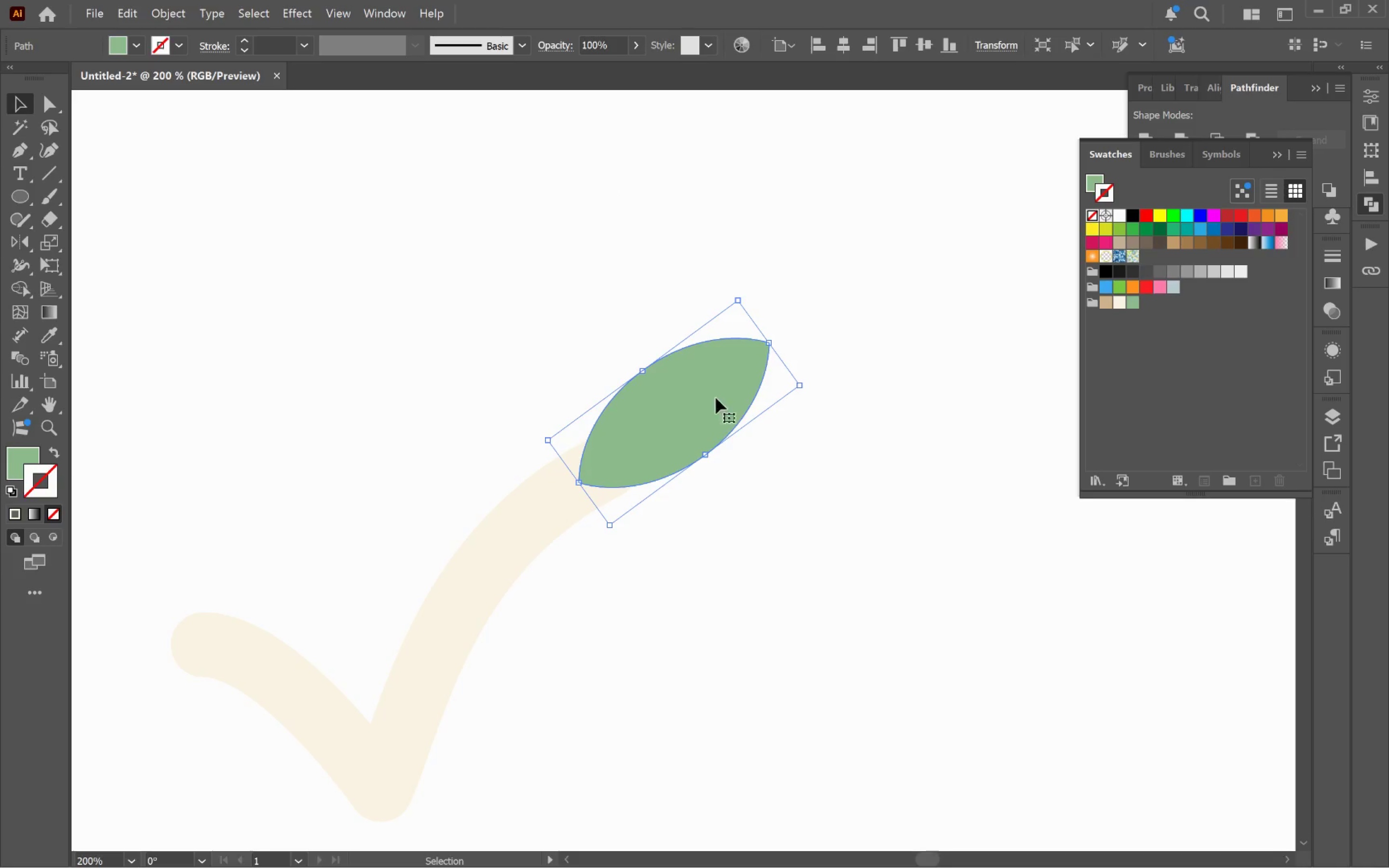 
left_click_drag(start_coordinate=[685, 412], to_coordinate=[647, 438])
 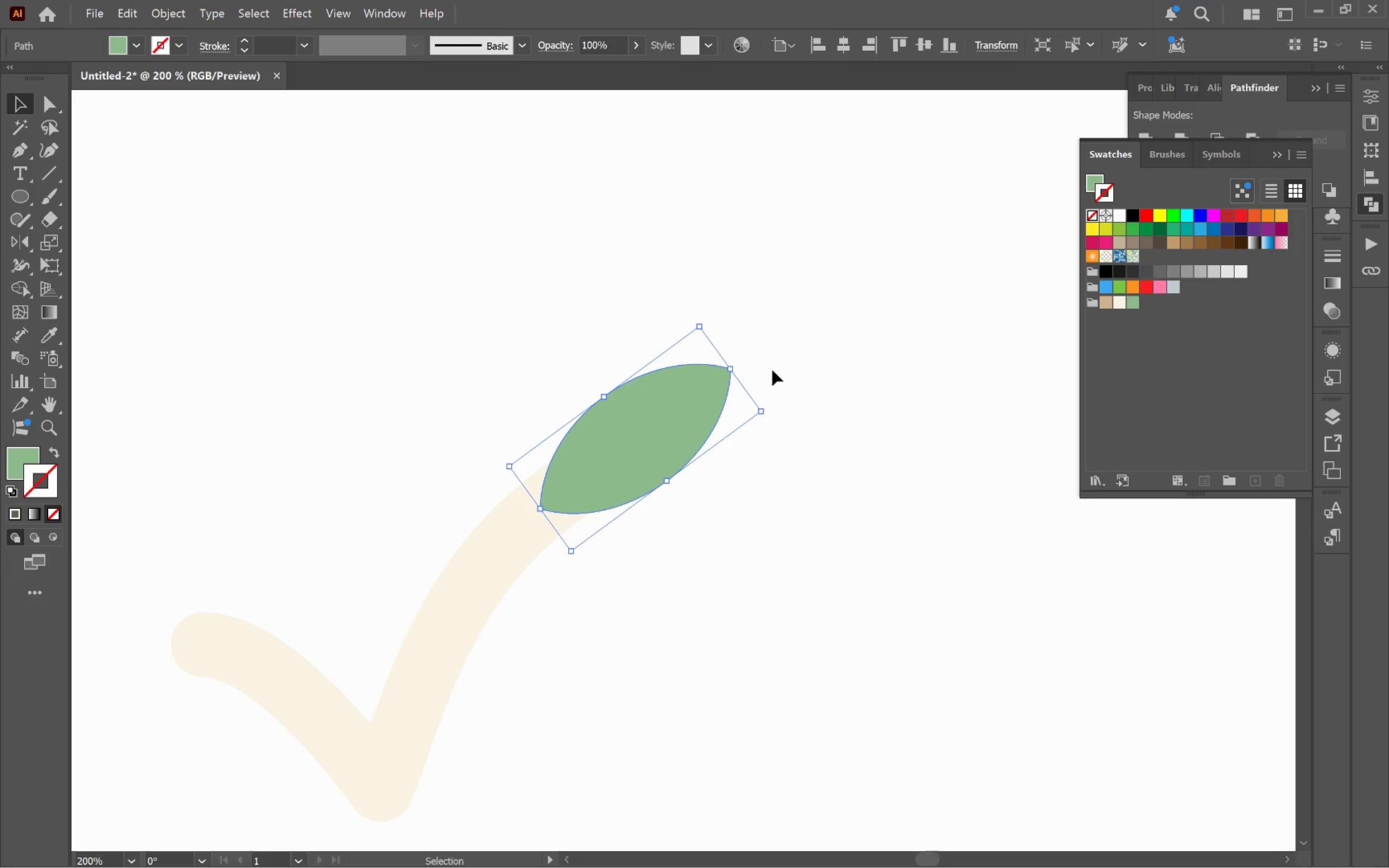 
hold_key(key=ShiftLeft, duration=0.78)
 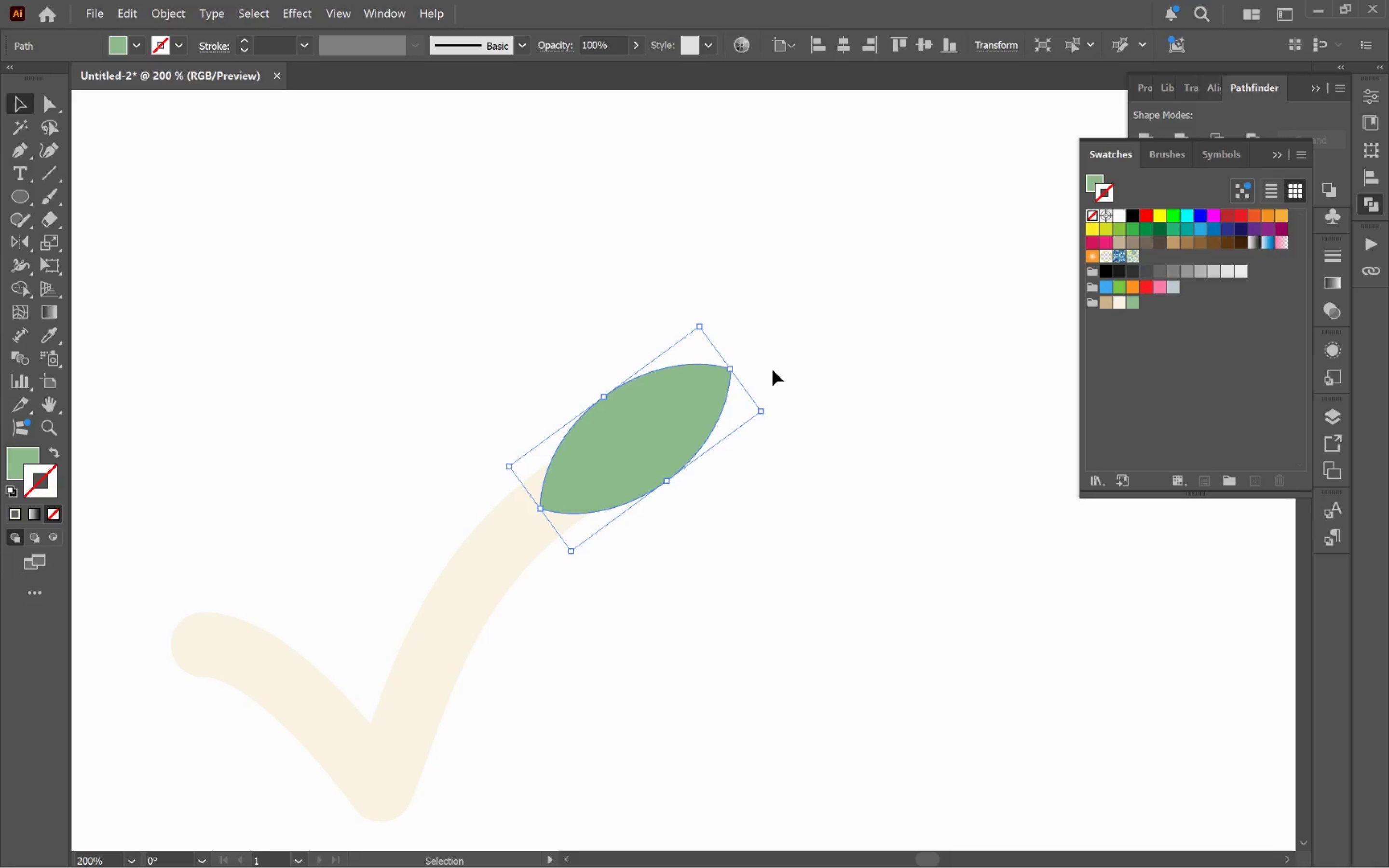 
left_click_drag(start_coordinate=[772, 412], to_coordinate=[776, 415])
 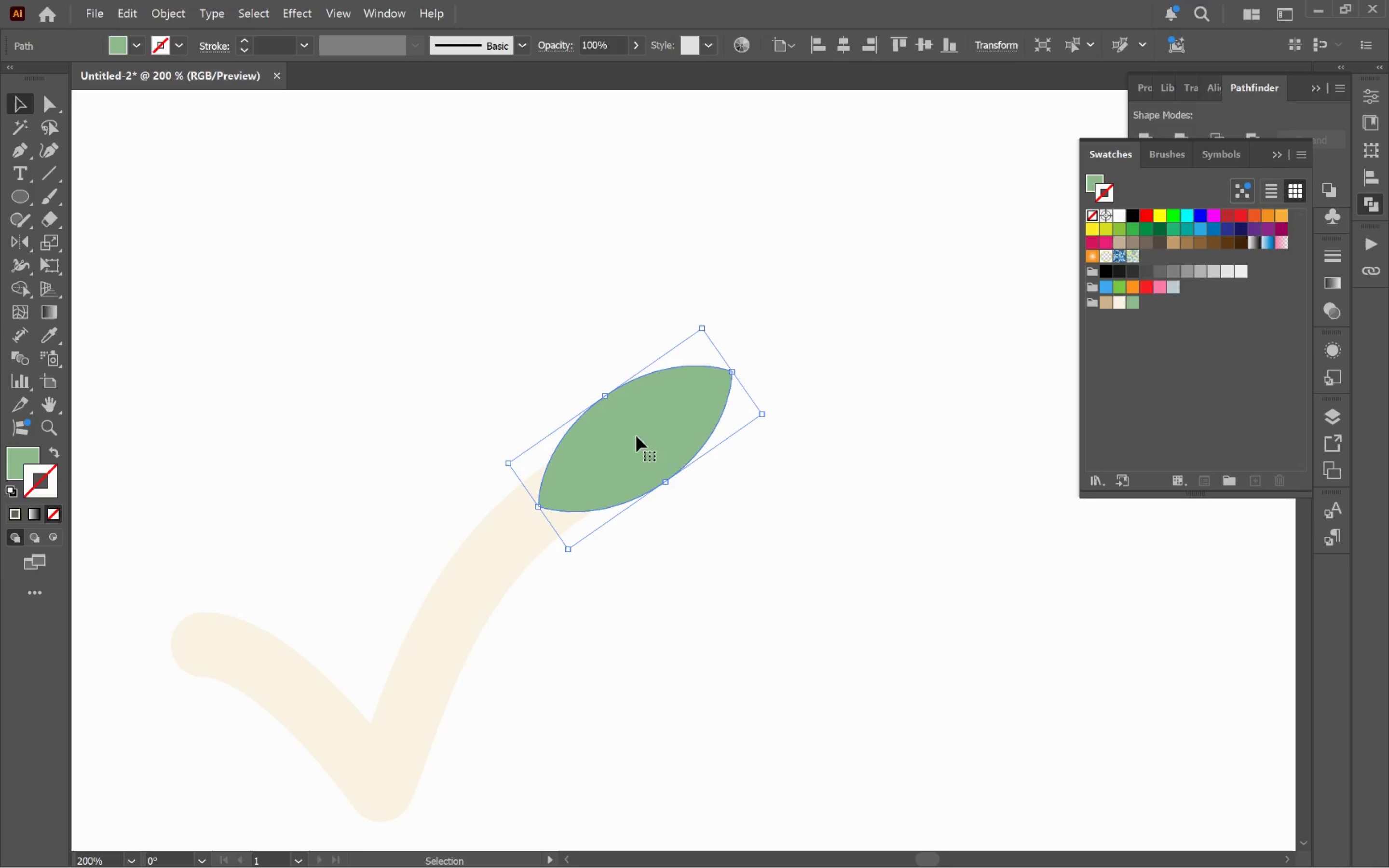 
hold_key(key=Space, duration=0.75)
 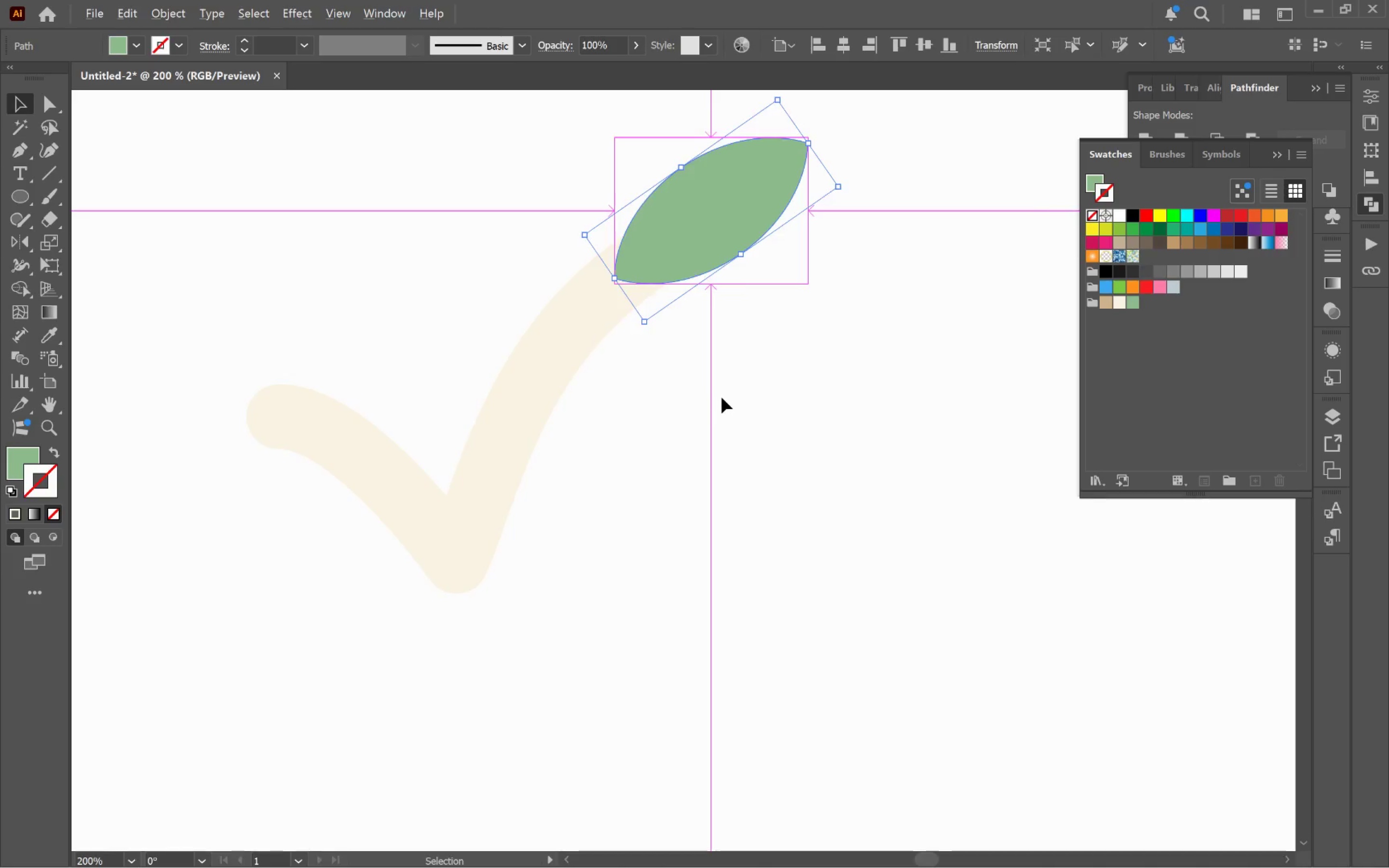 
left_click_drag(start_coordinate=[748, 566], to_coordinate=[823, 337])
 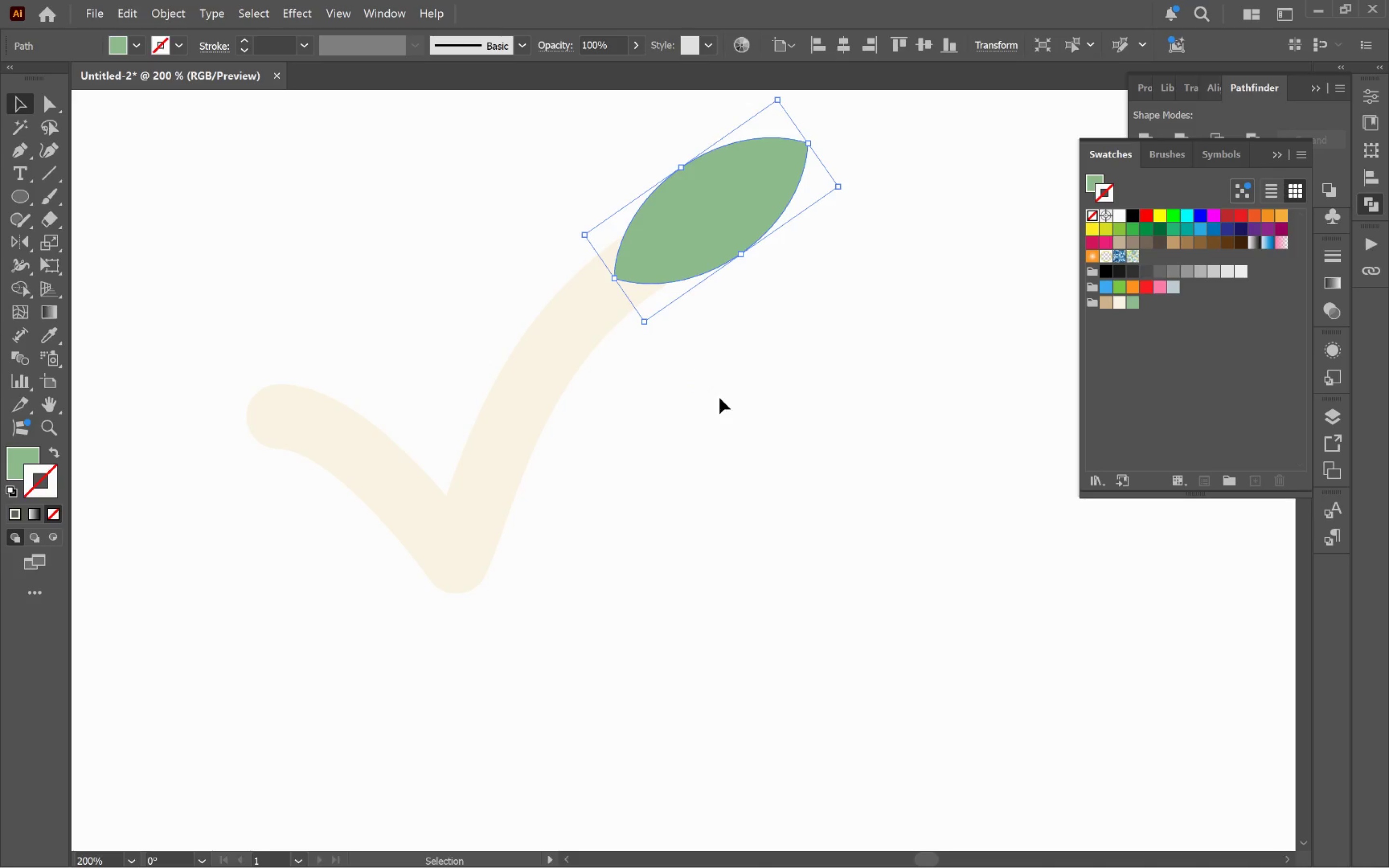 
hold_key(key=AltLeft, duration=0.76)
 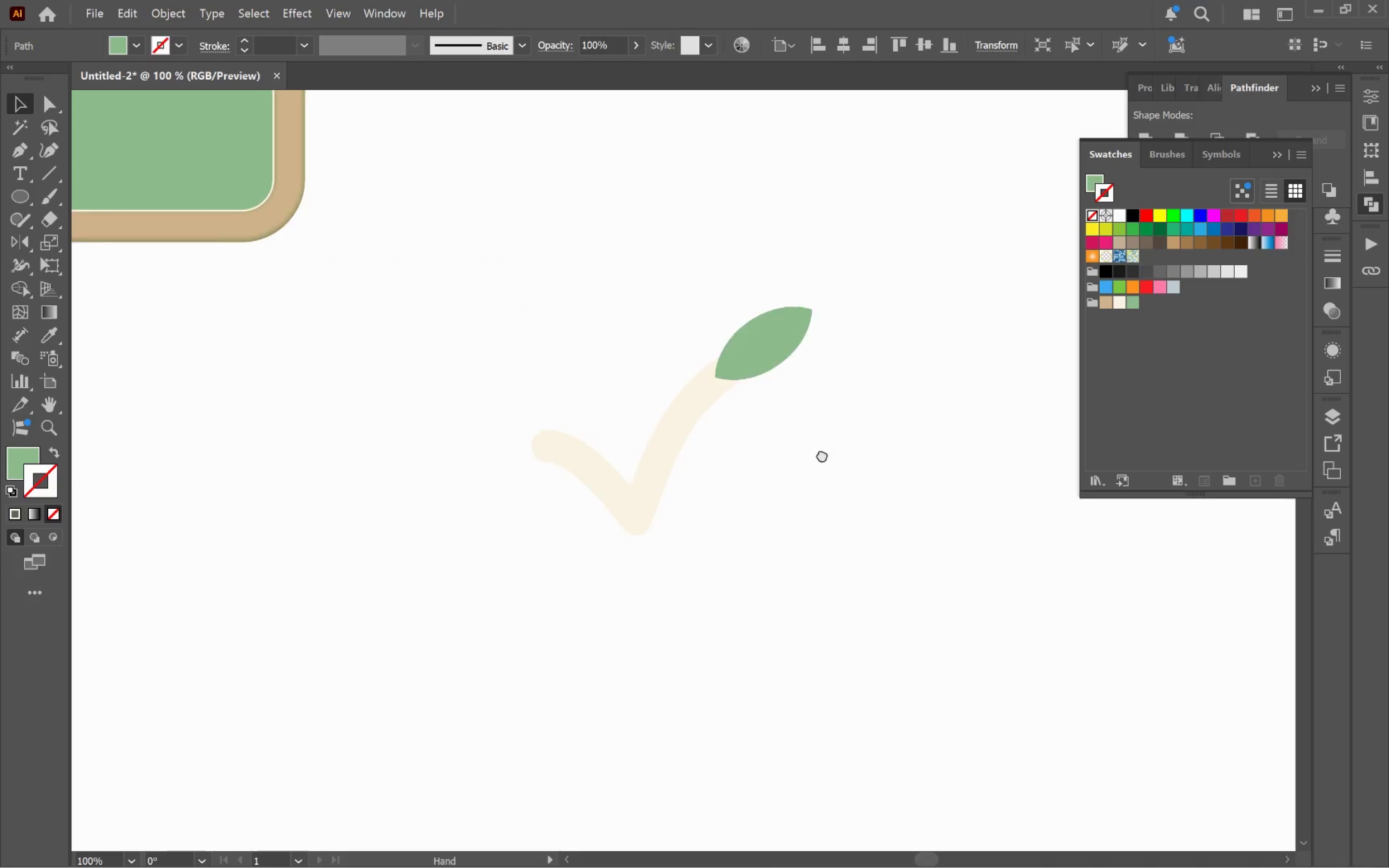 
hold_key(key=Space, duration=0.71)
 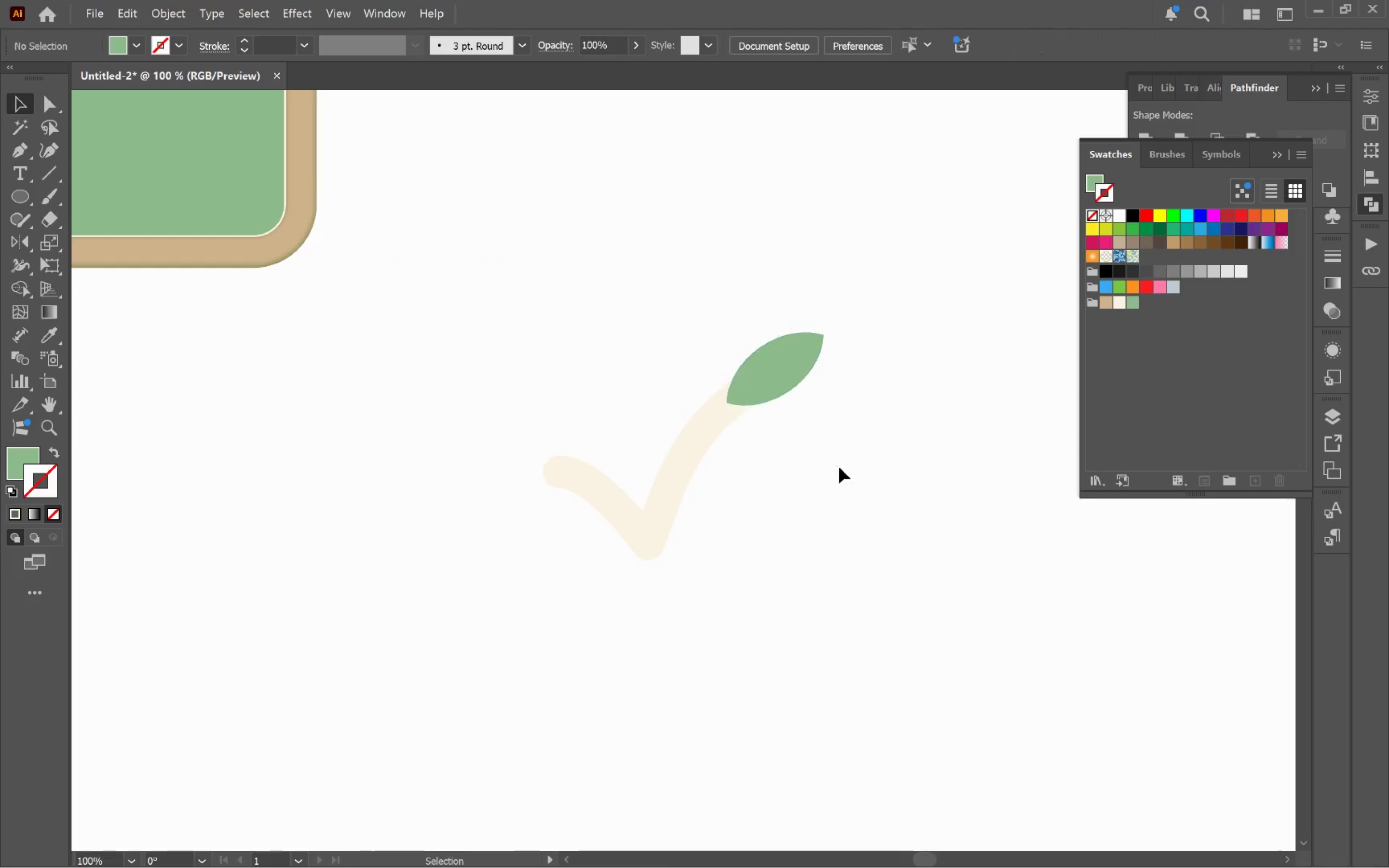 
scroll: coordinate [722, 397], scroll_direction: down, amount: 2.0
 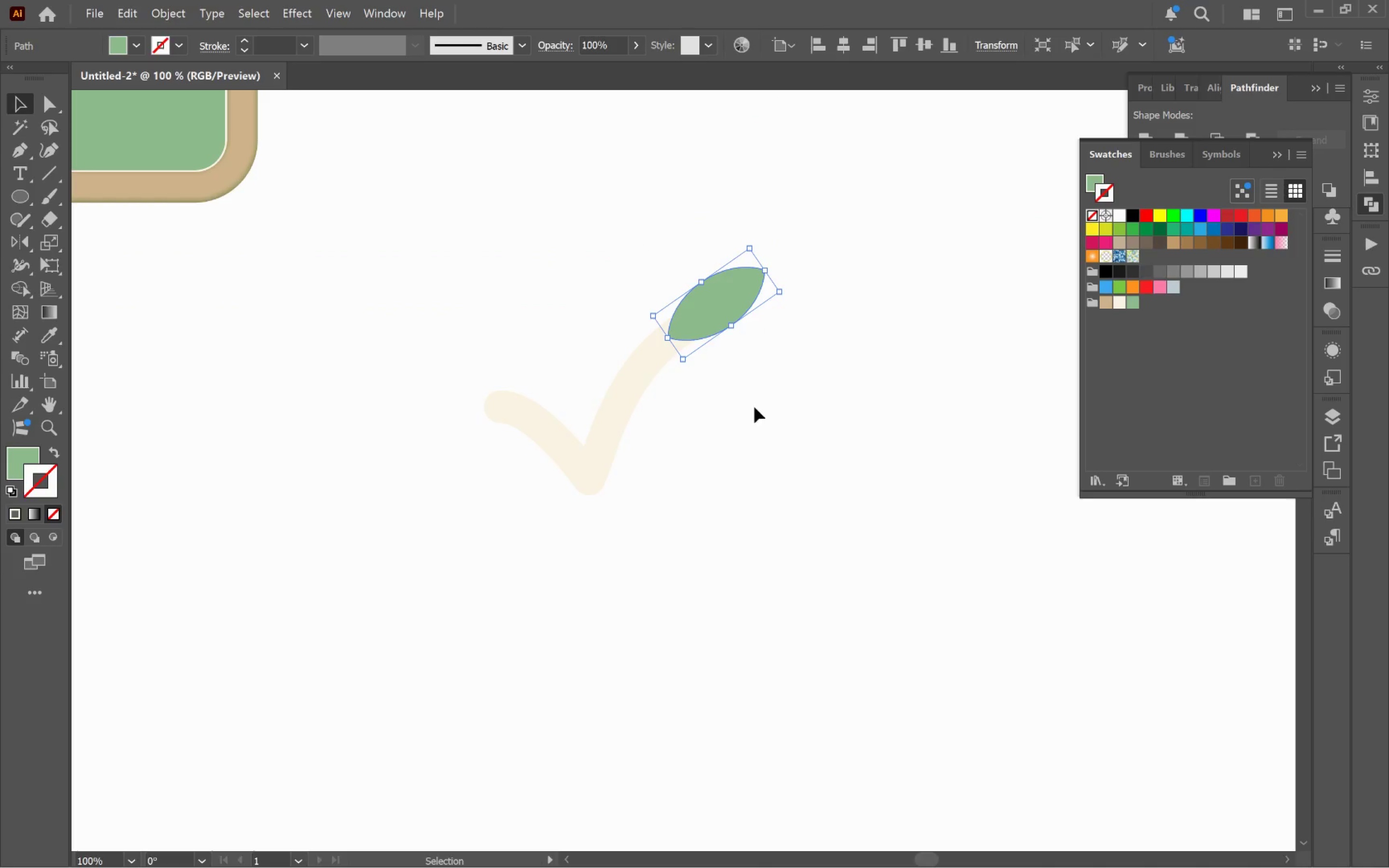 
left_click_drag(start_coordinate=[773, 409], to_coordinate=[832, 476])
 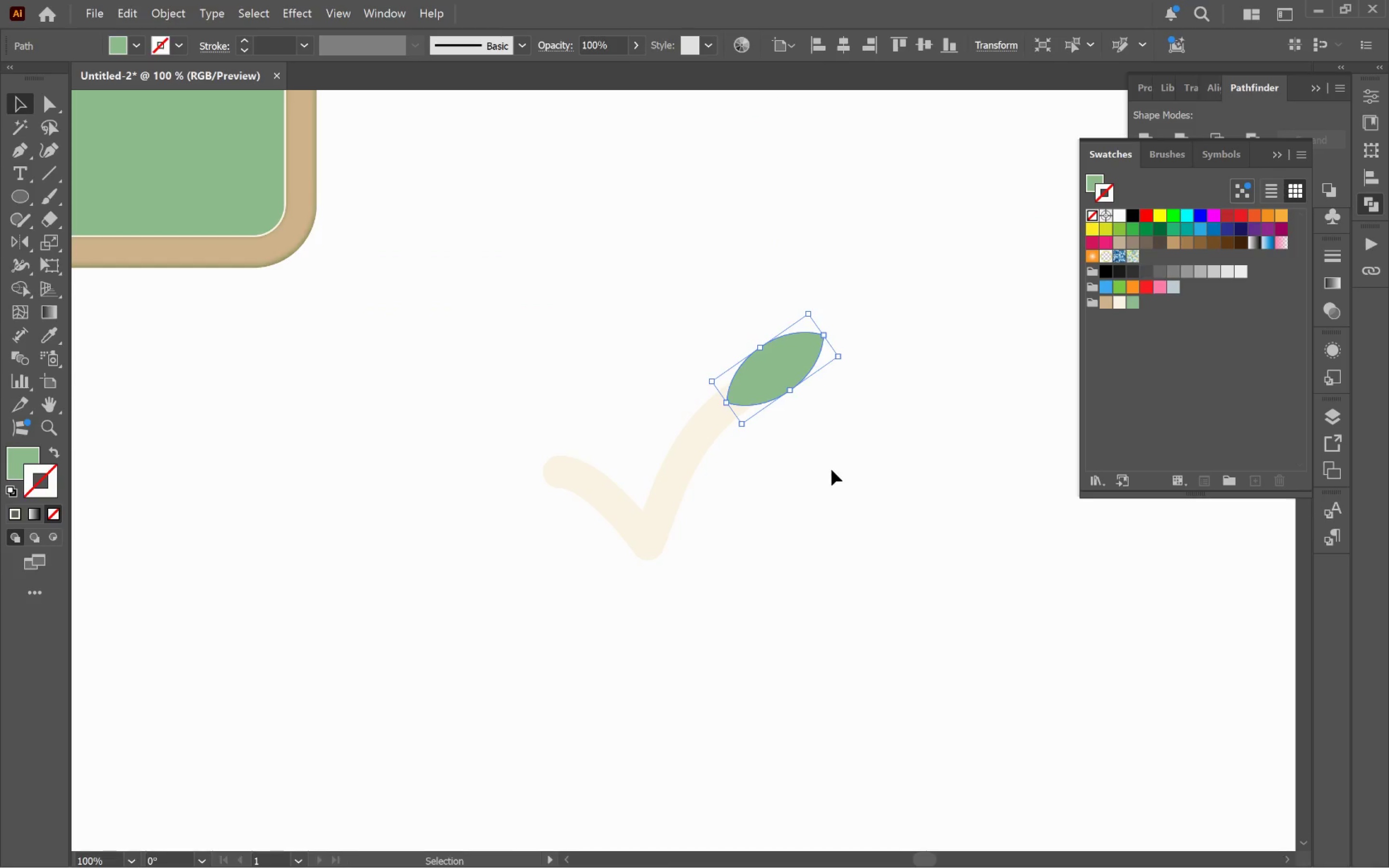 
left_click_drag(start_coordinate=[832, 468], to_coordinate=[835, 468])
 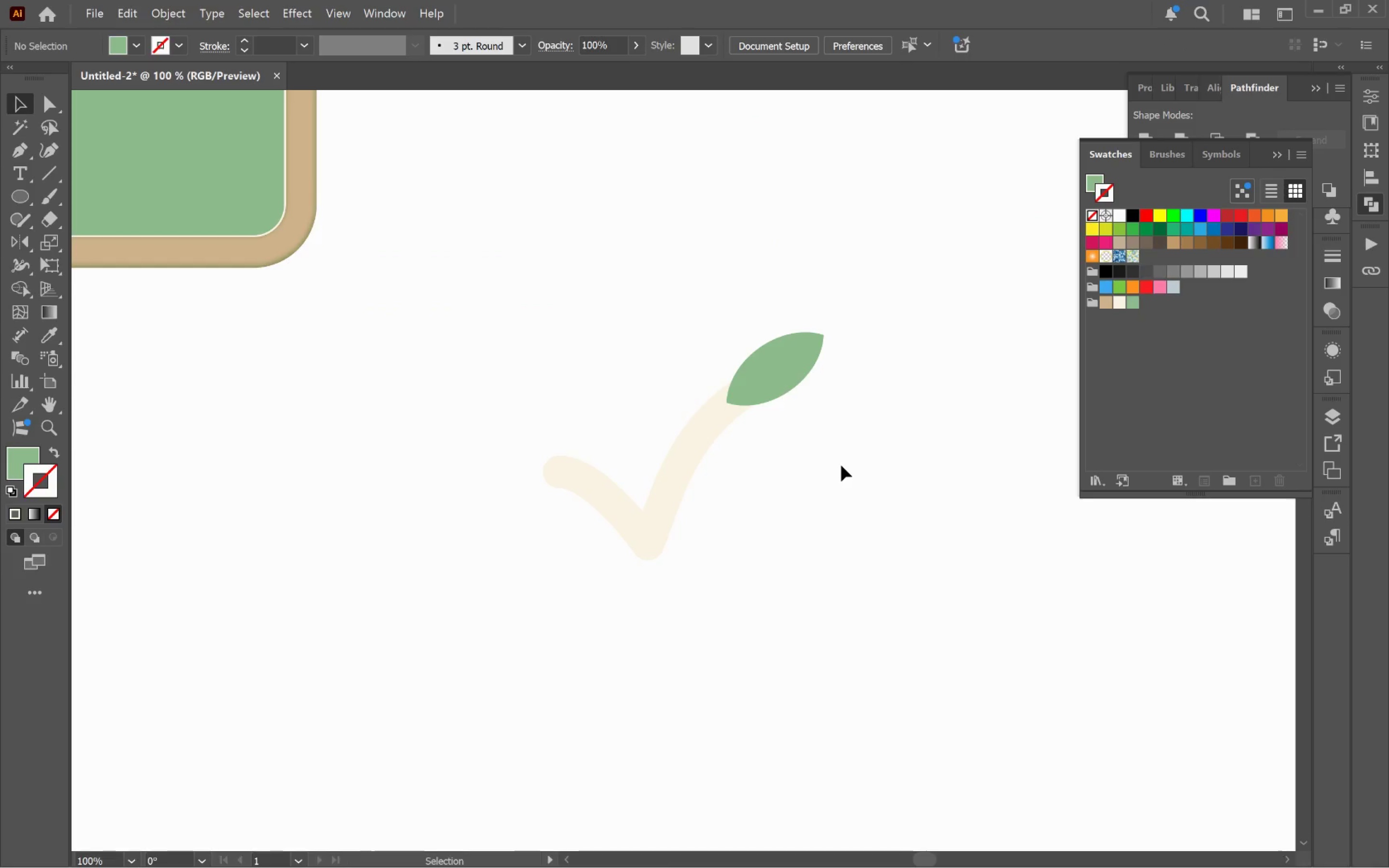 
wait(8.91)
 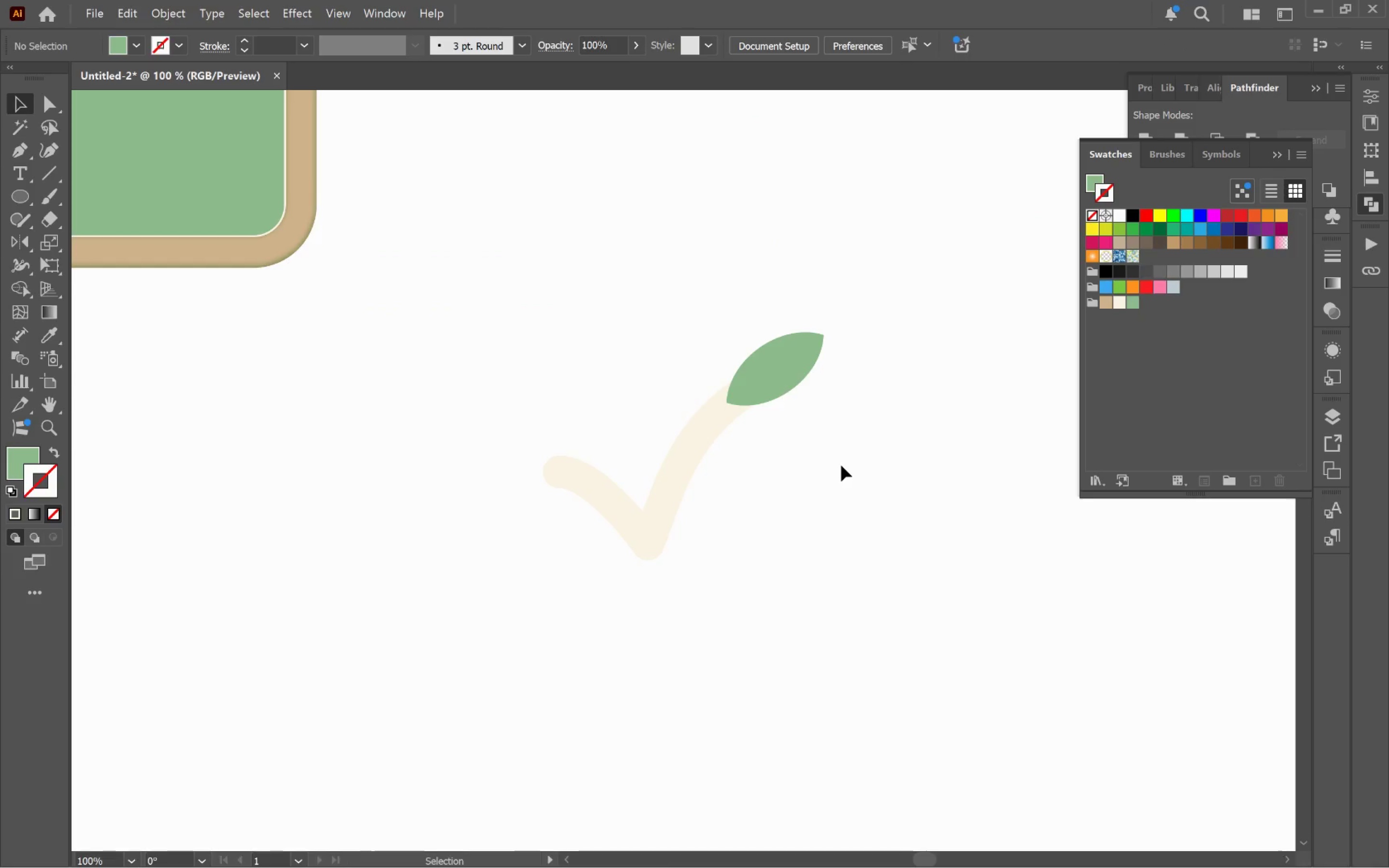 
left_click([846, 447])
 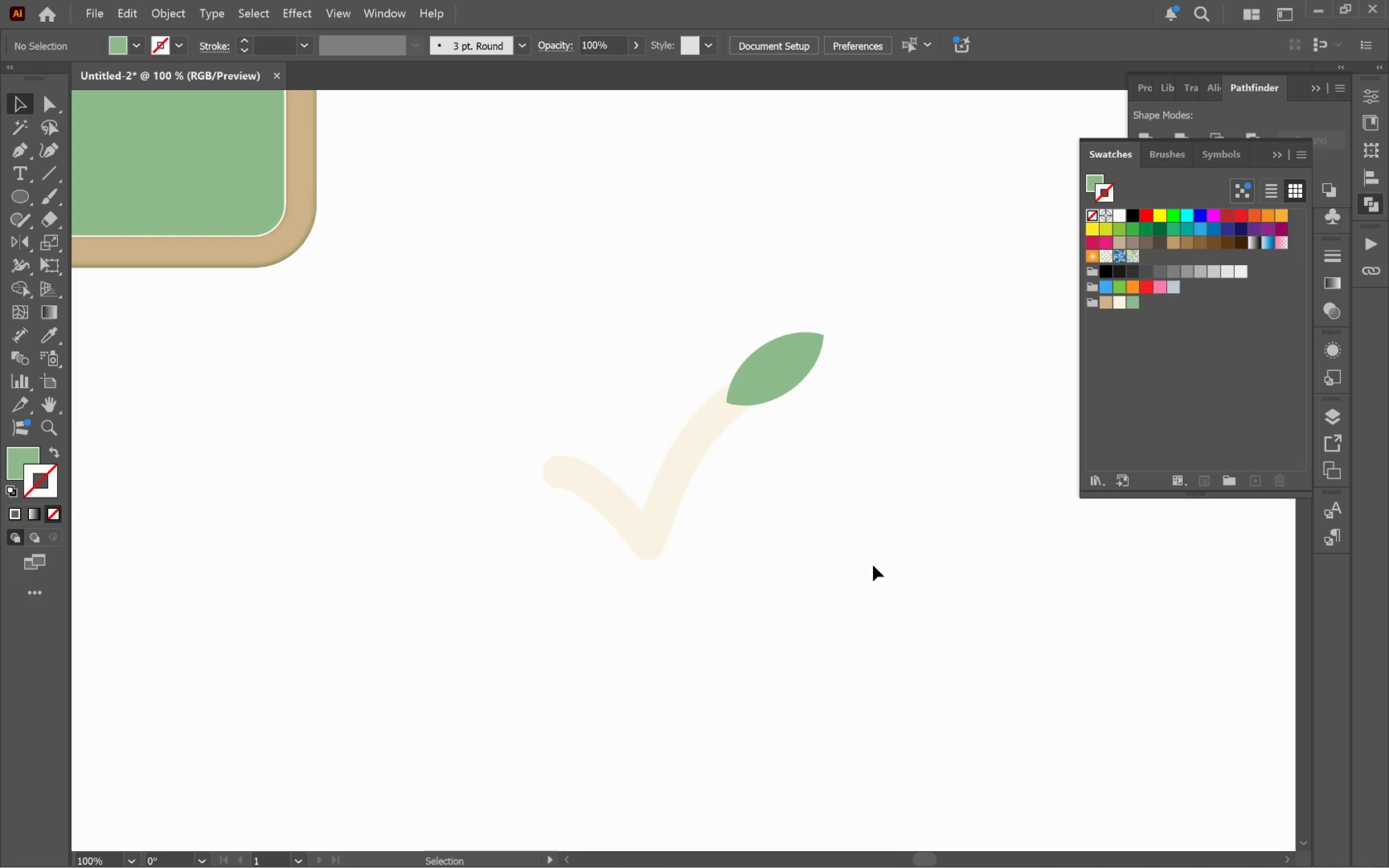 
hold_key(key=Space, duration=1.5)
 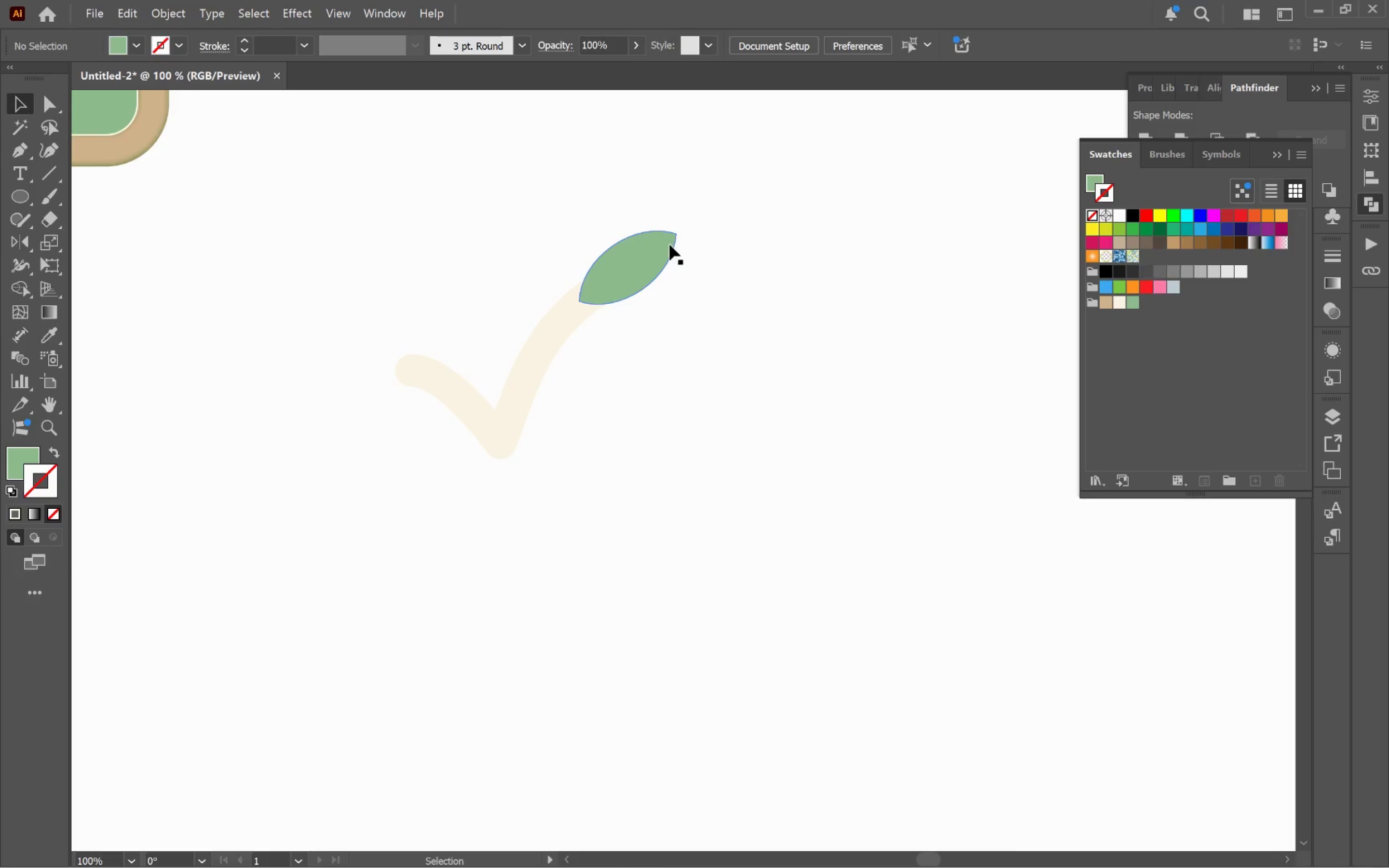 
left_click_drag(start_coordinate=[862, 573], to_coordinate=[714, 472])
 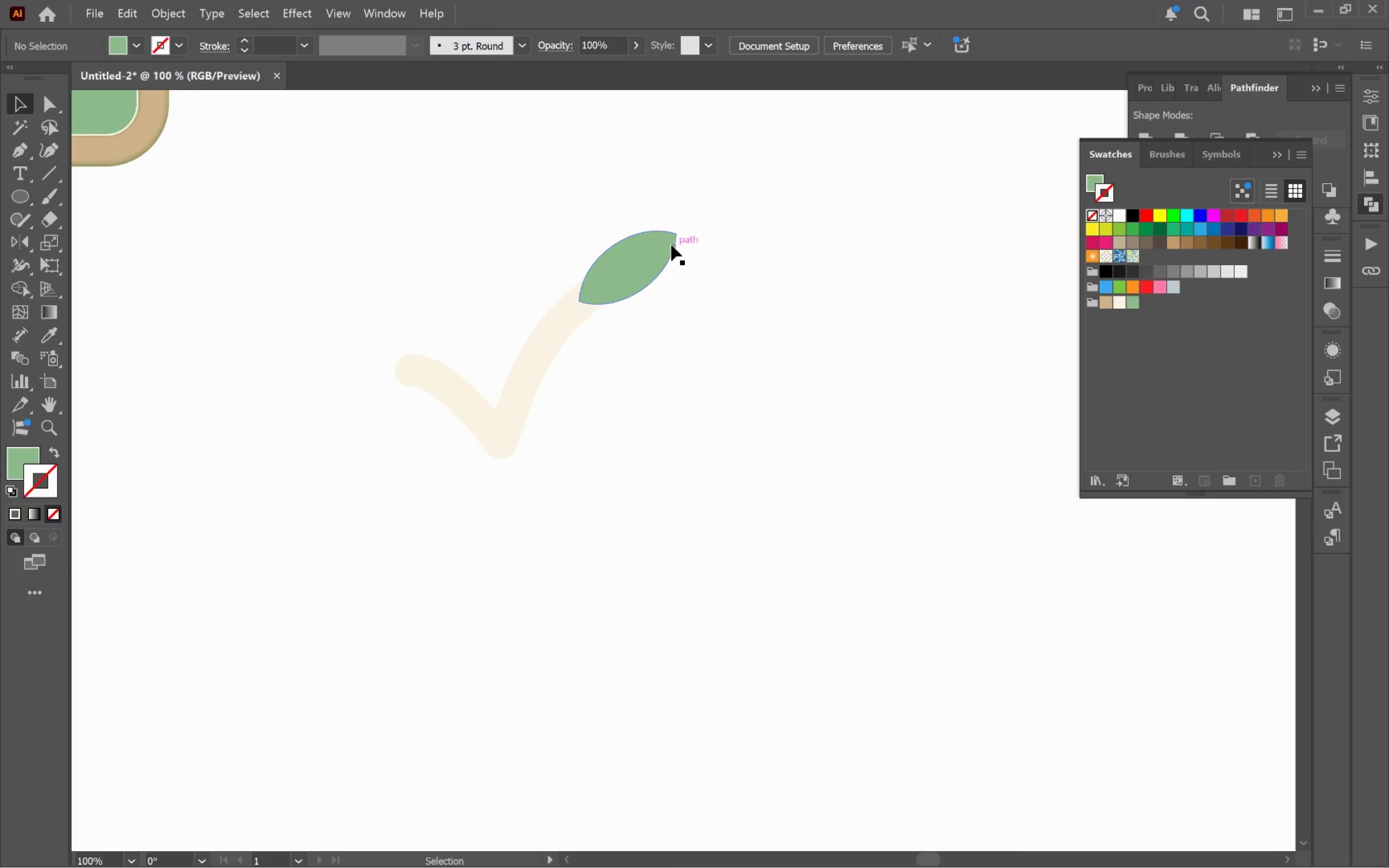 
left_click([669, 244])
 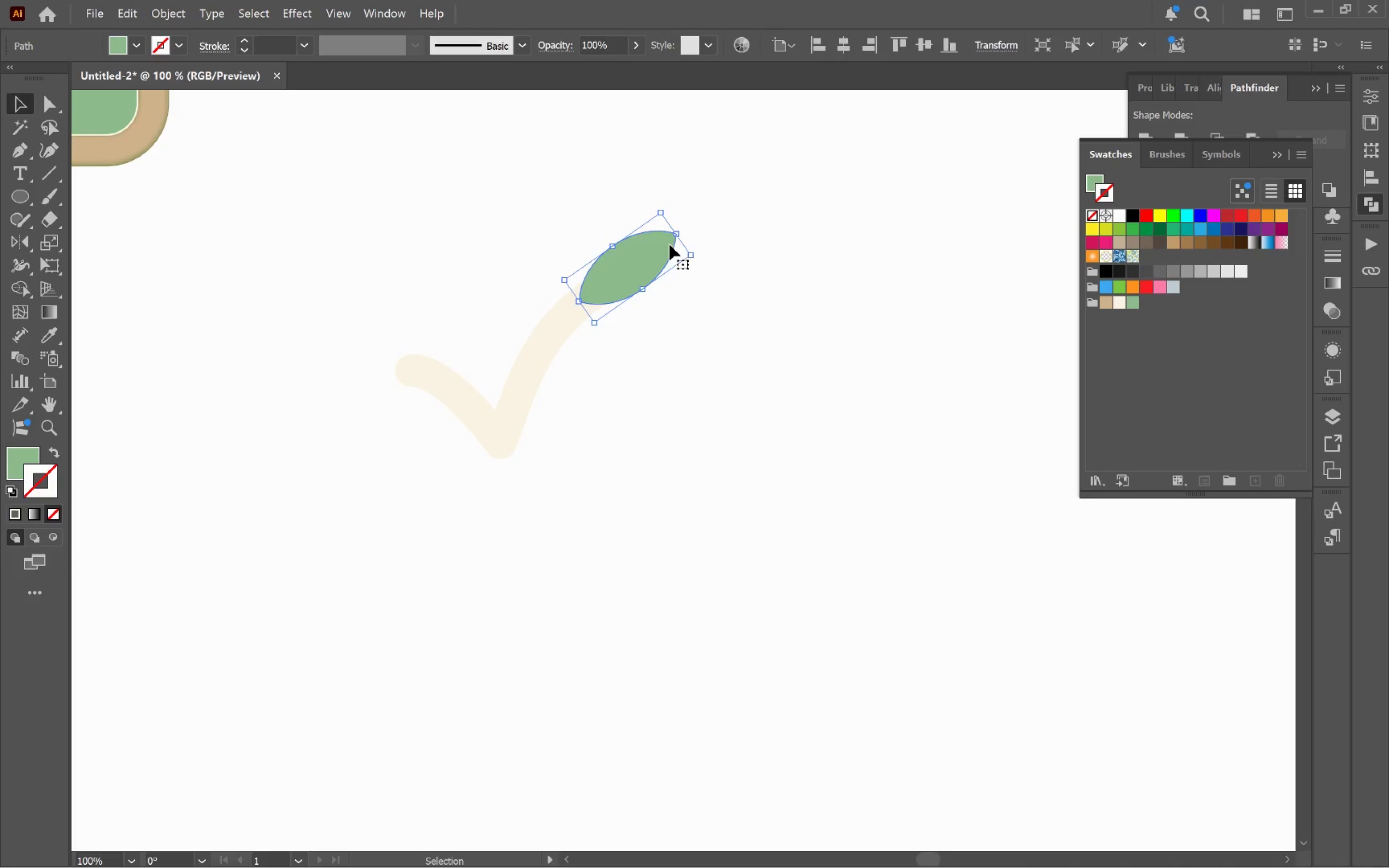 
key(A)
 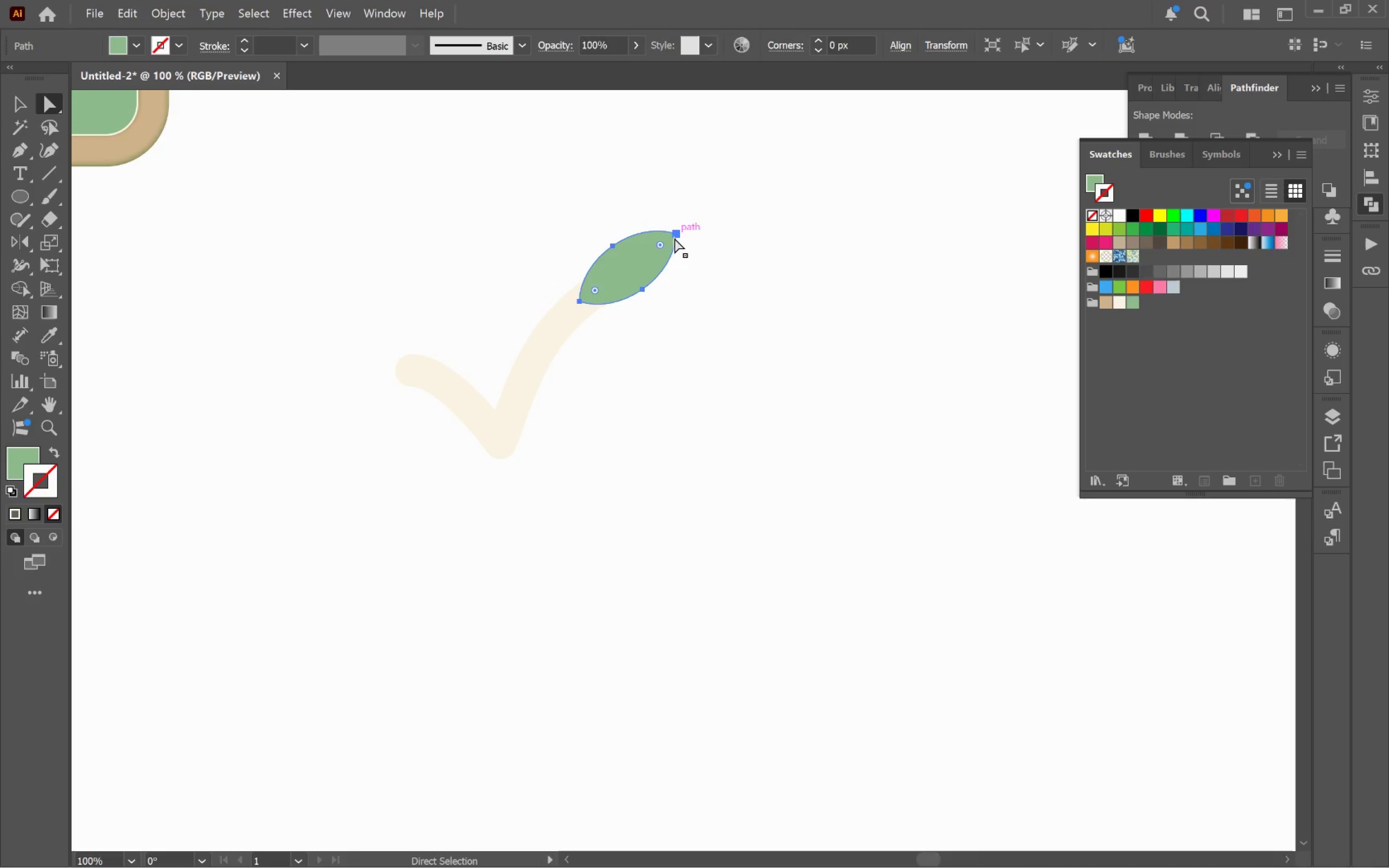 
left_click([677, 236])
 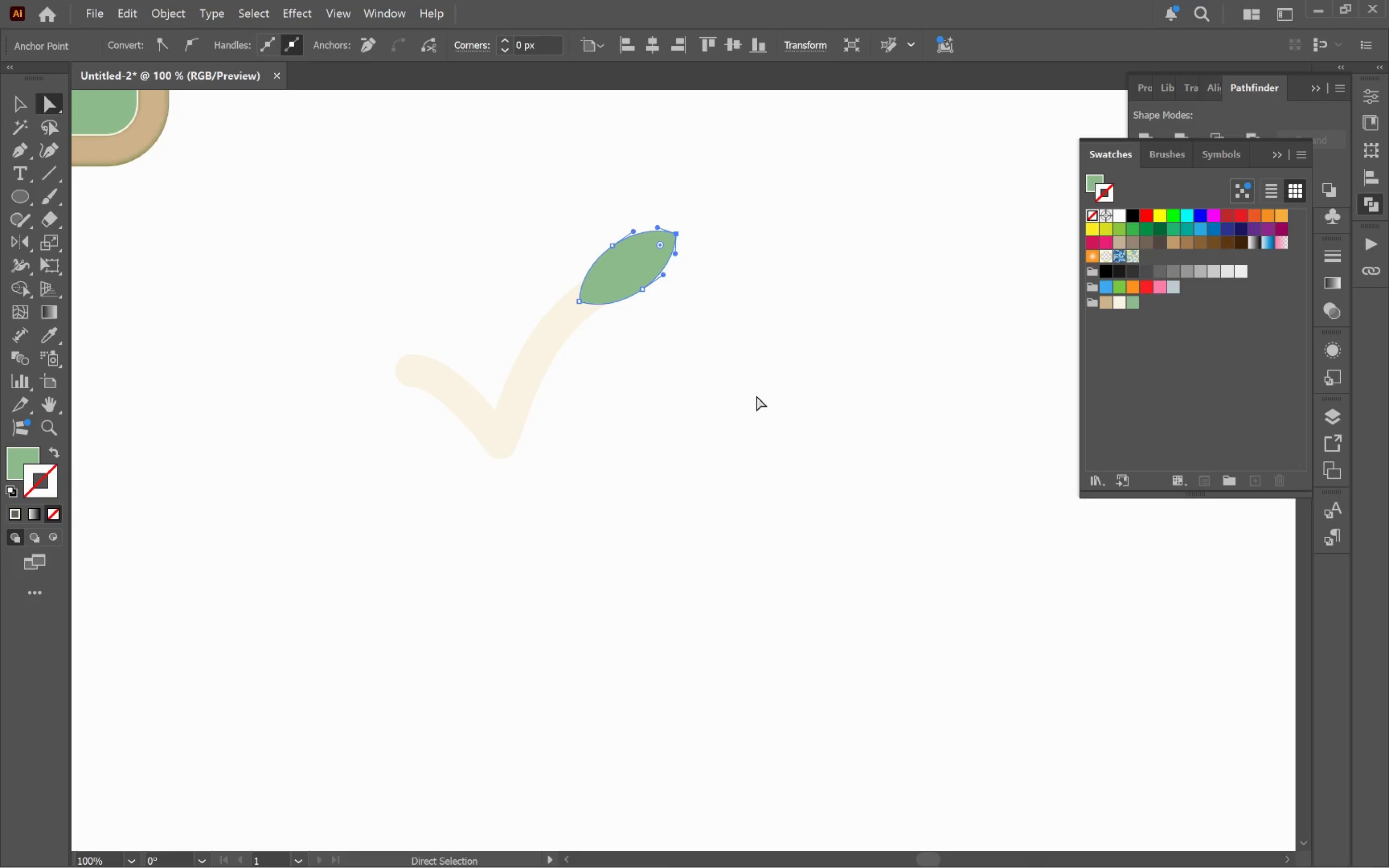 
left_click([578, 299])
 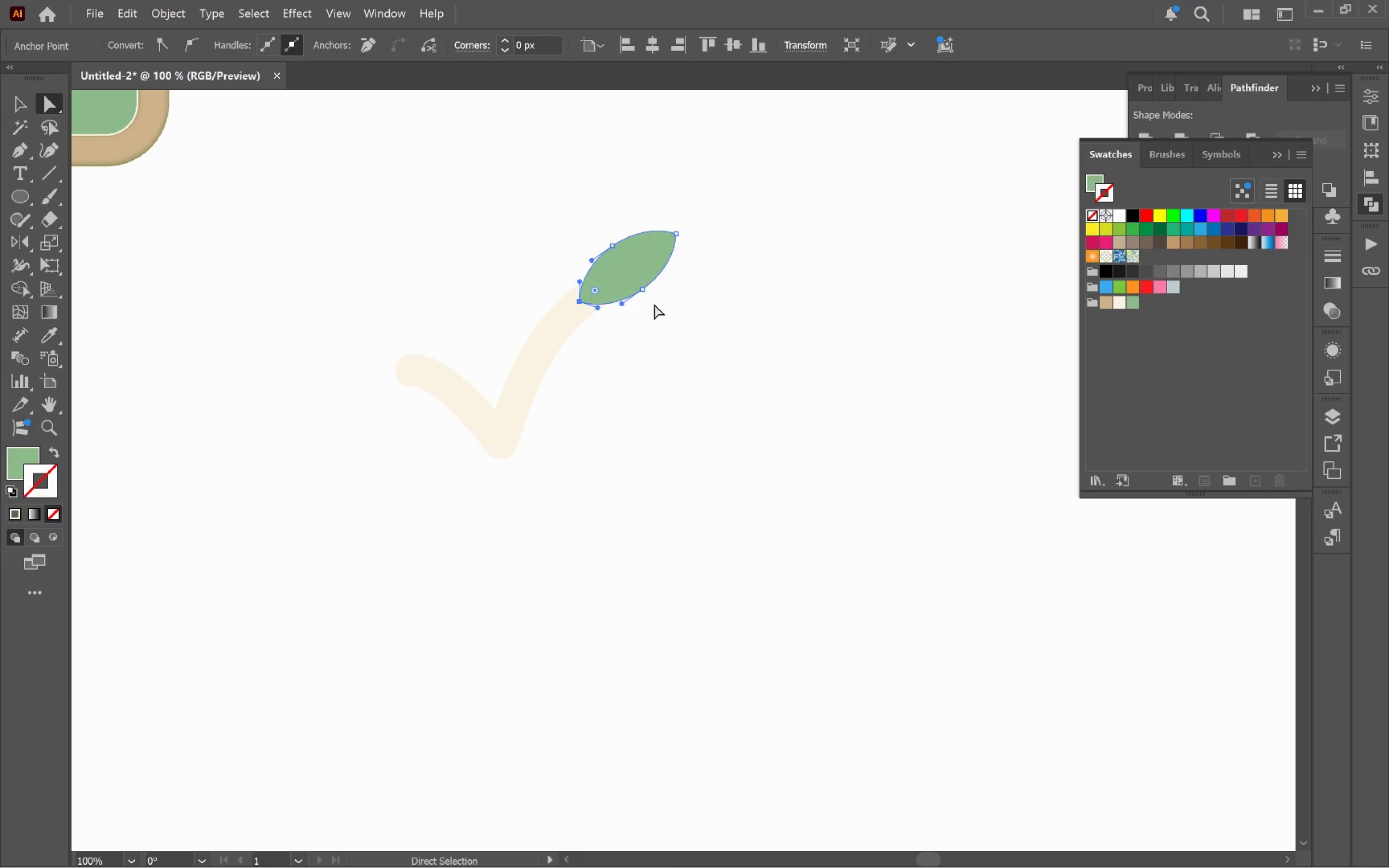 
left_click([640, 294])
 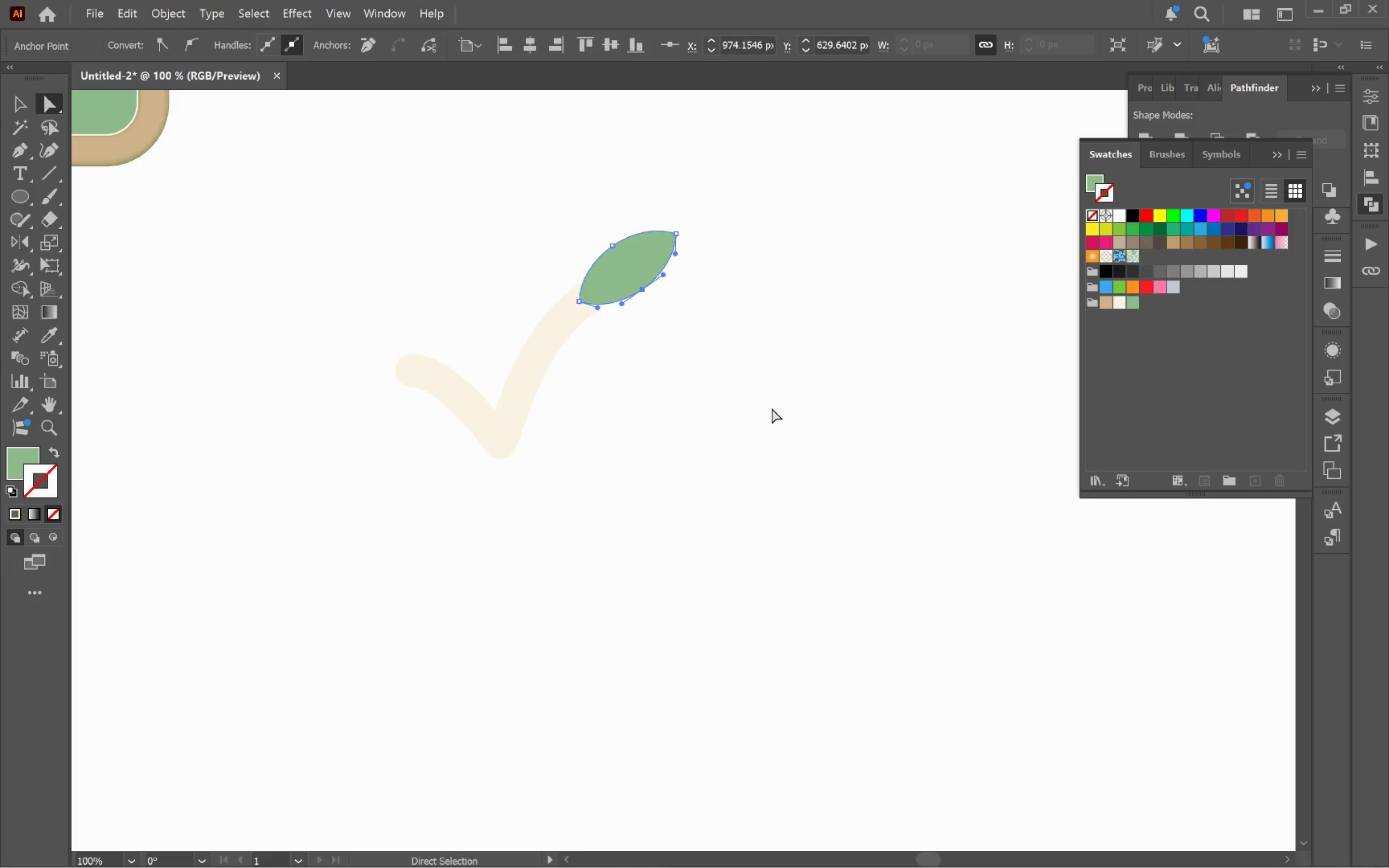 
left_click([771, 407])
 